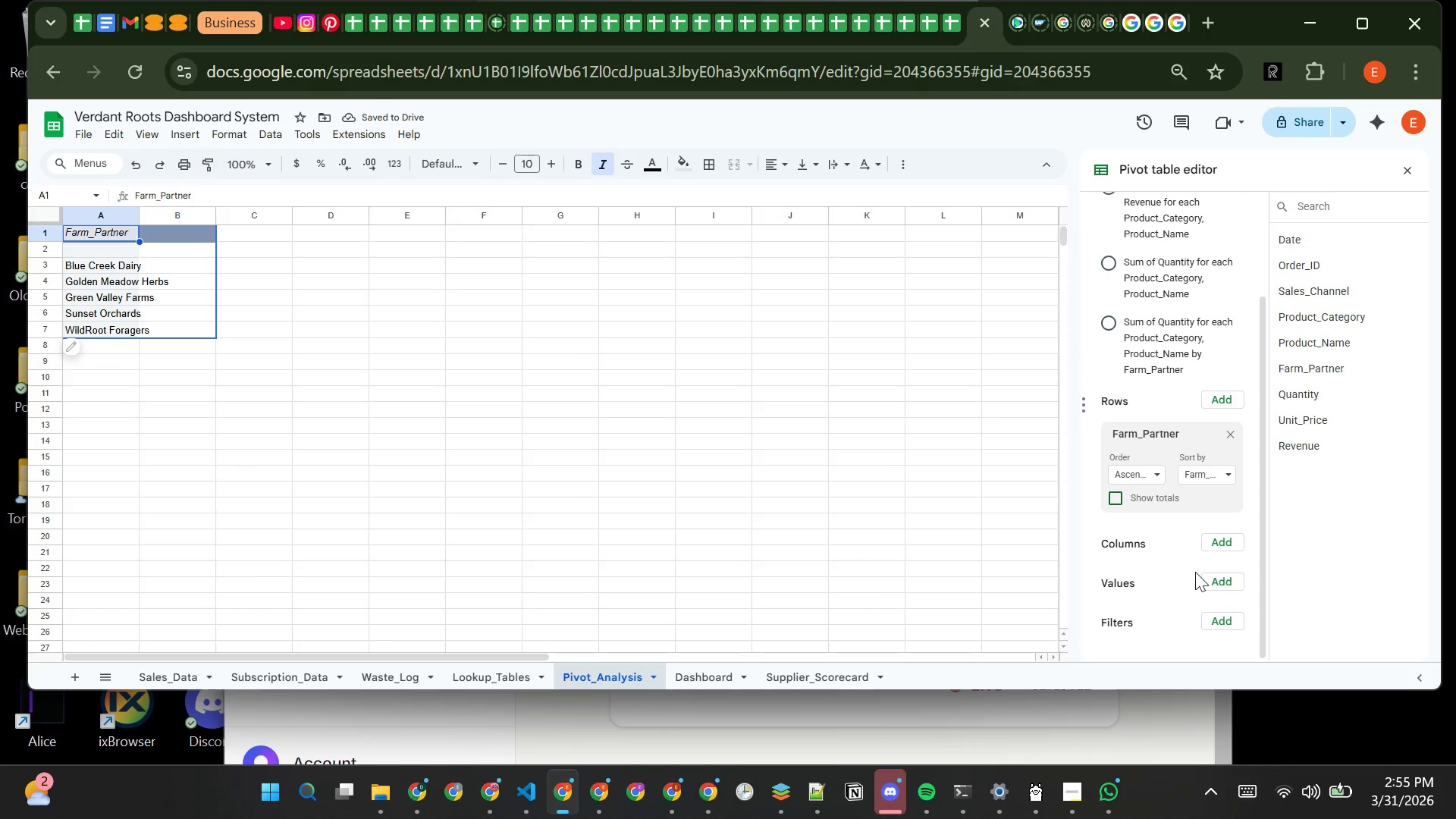 
left_click([1221, 584])
 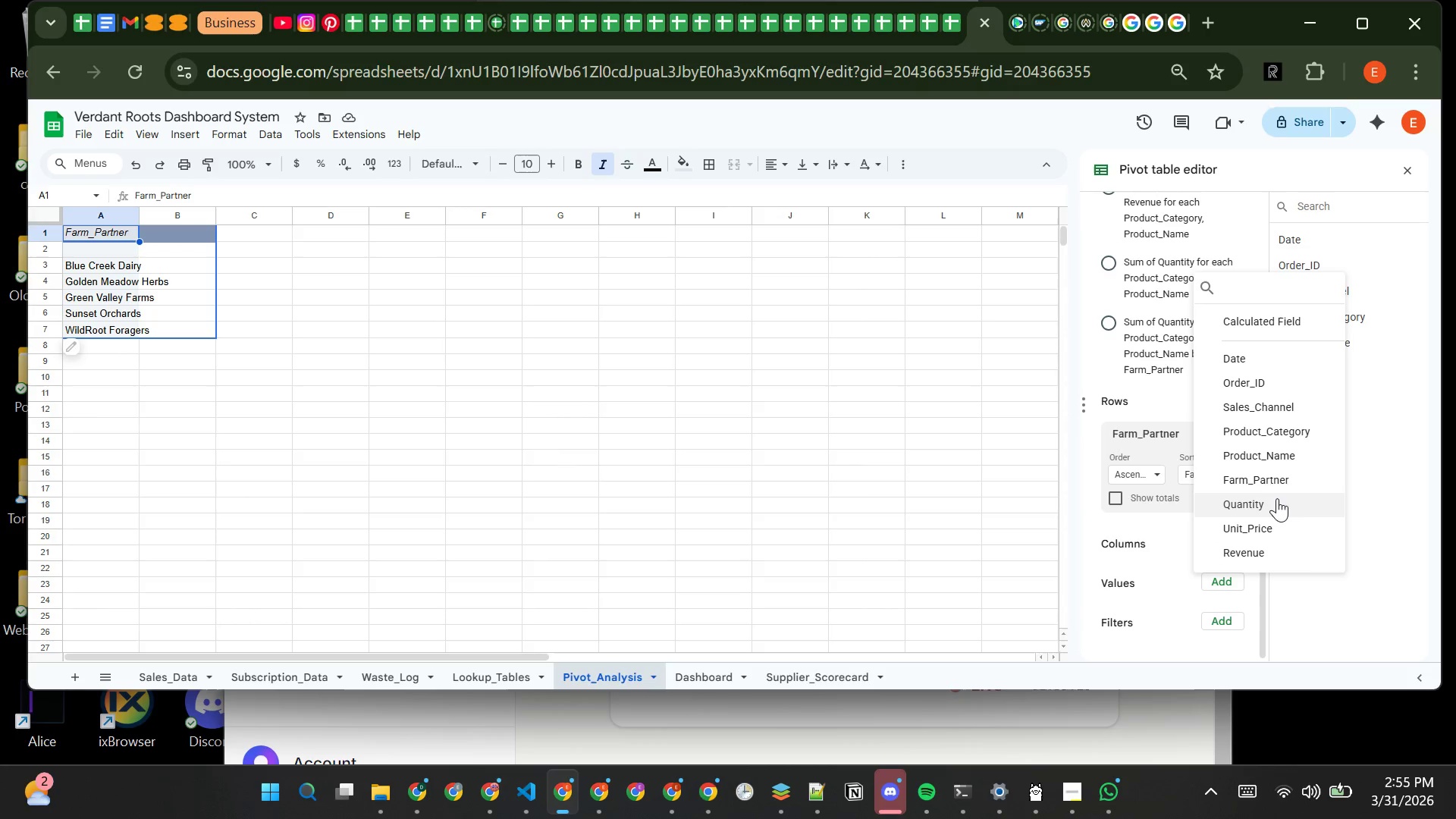 
left_click([1272, 548])
 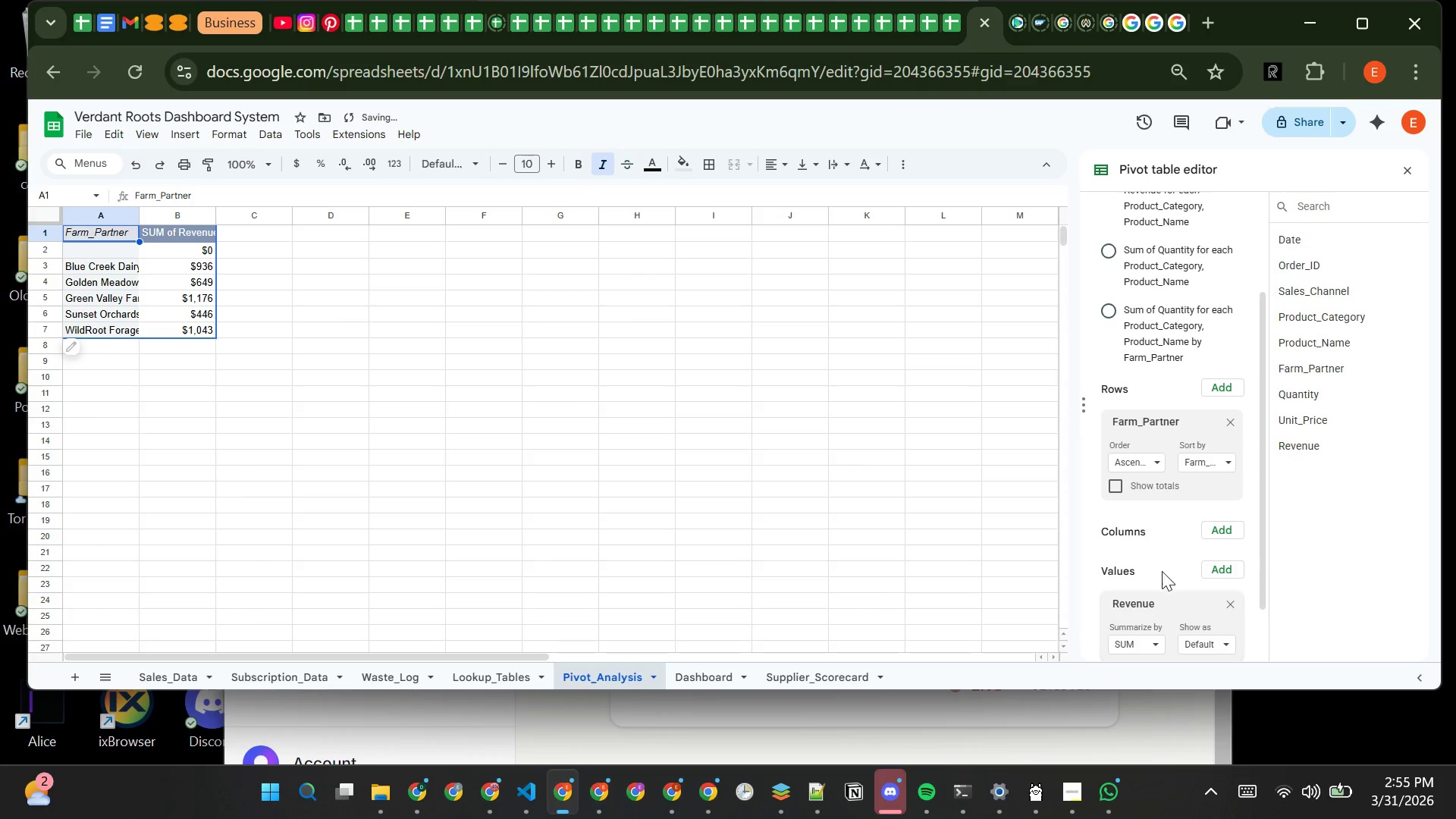 
mouse_move([1123, 561])
 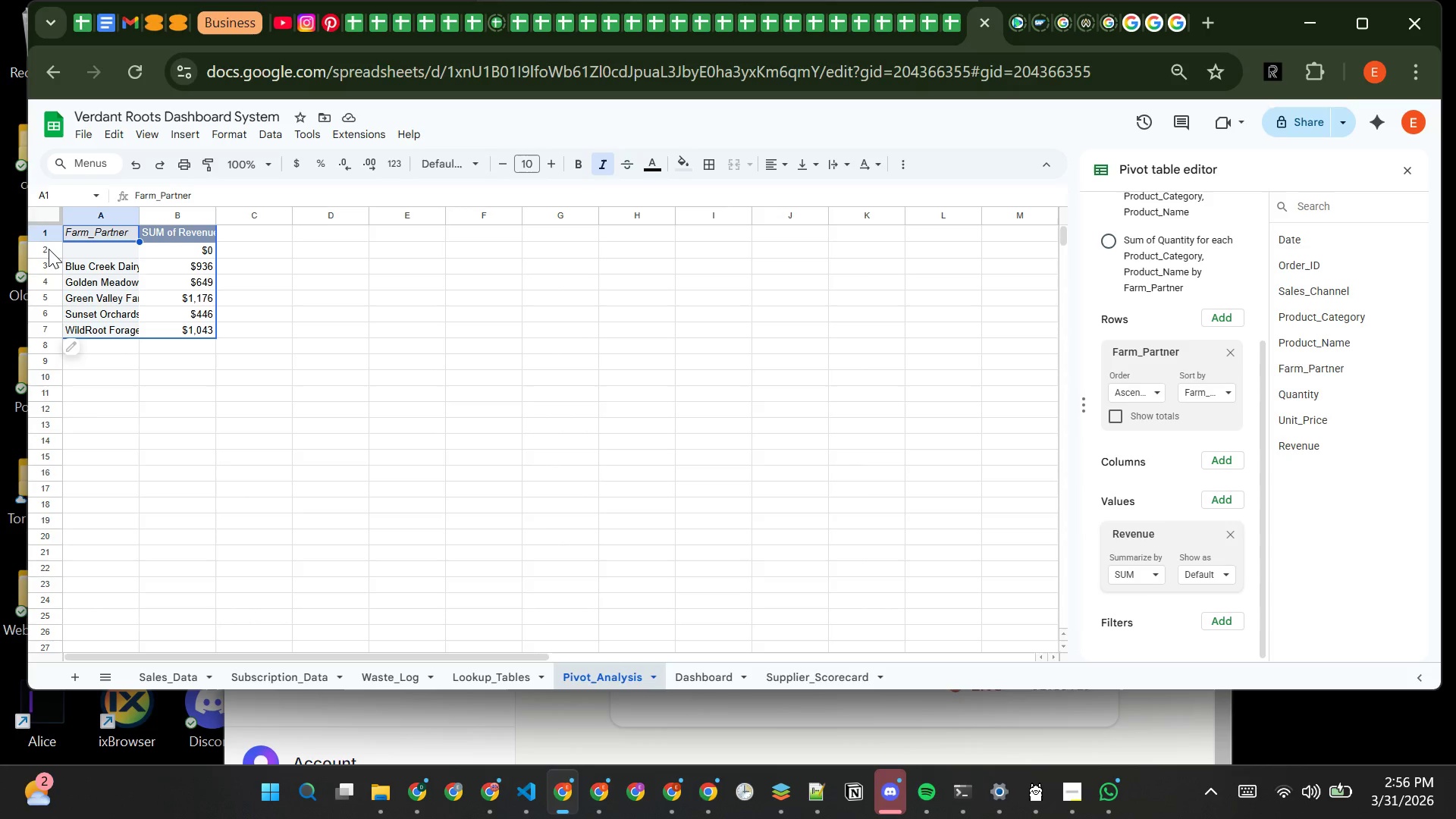 
right_click([49, 250])
 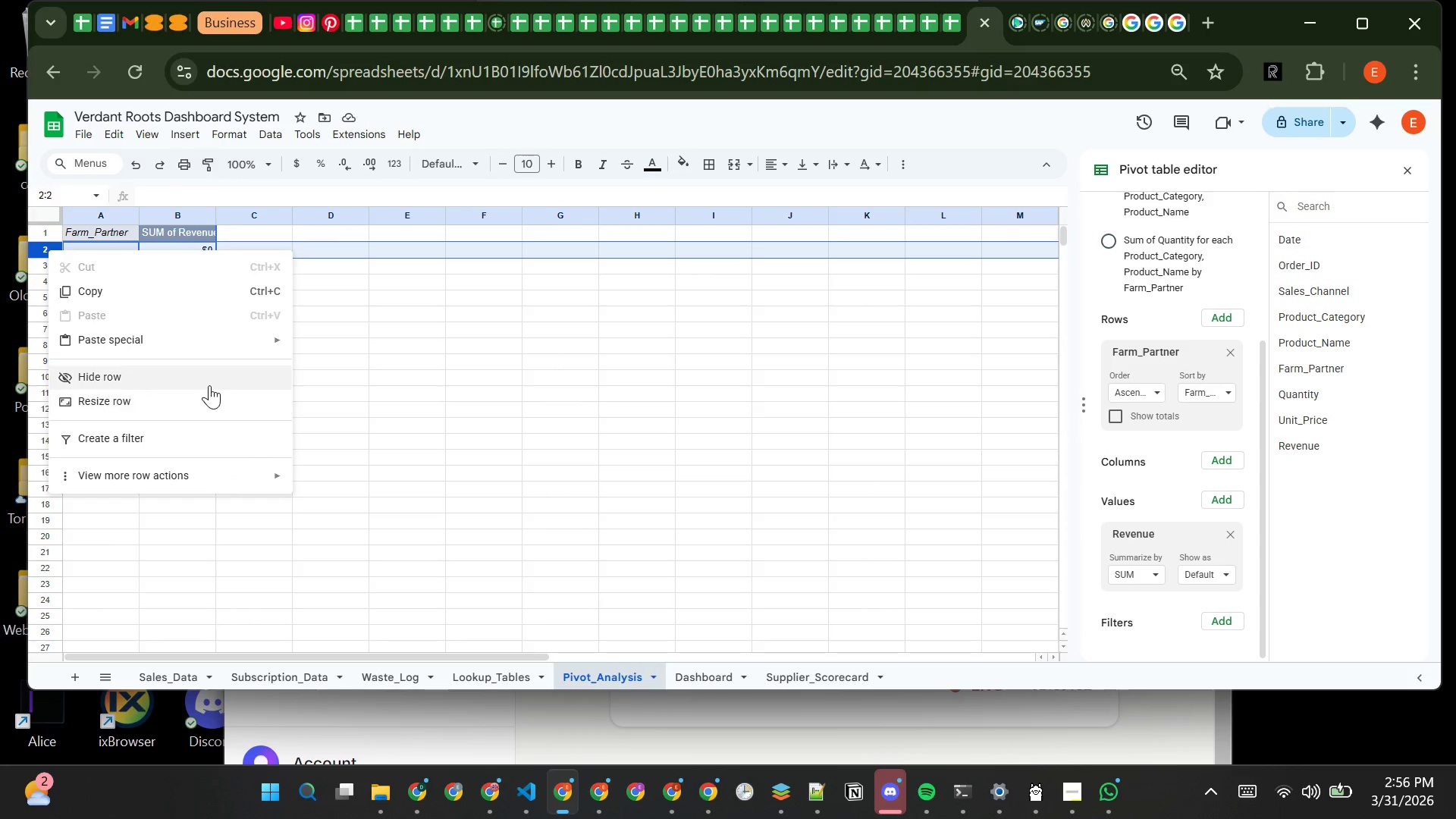 
left_click([210, 381])
 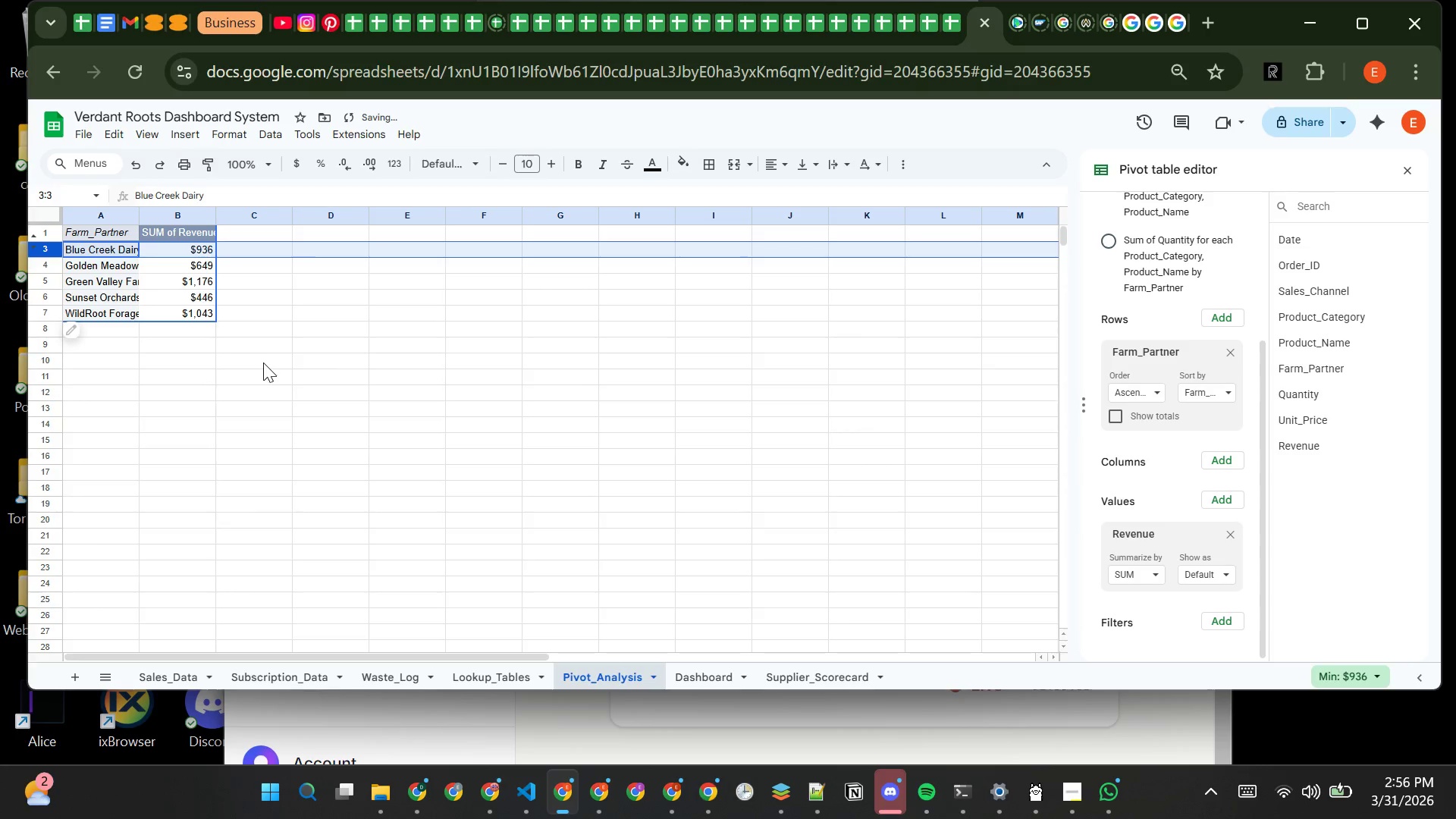 
left_click([263, 362])
 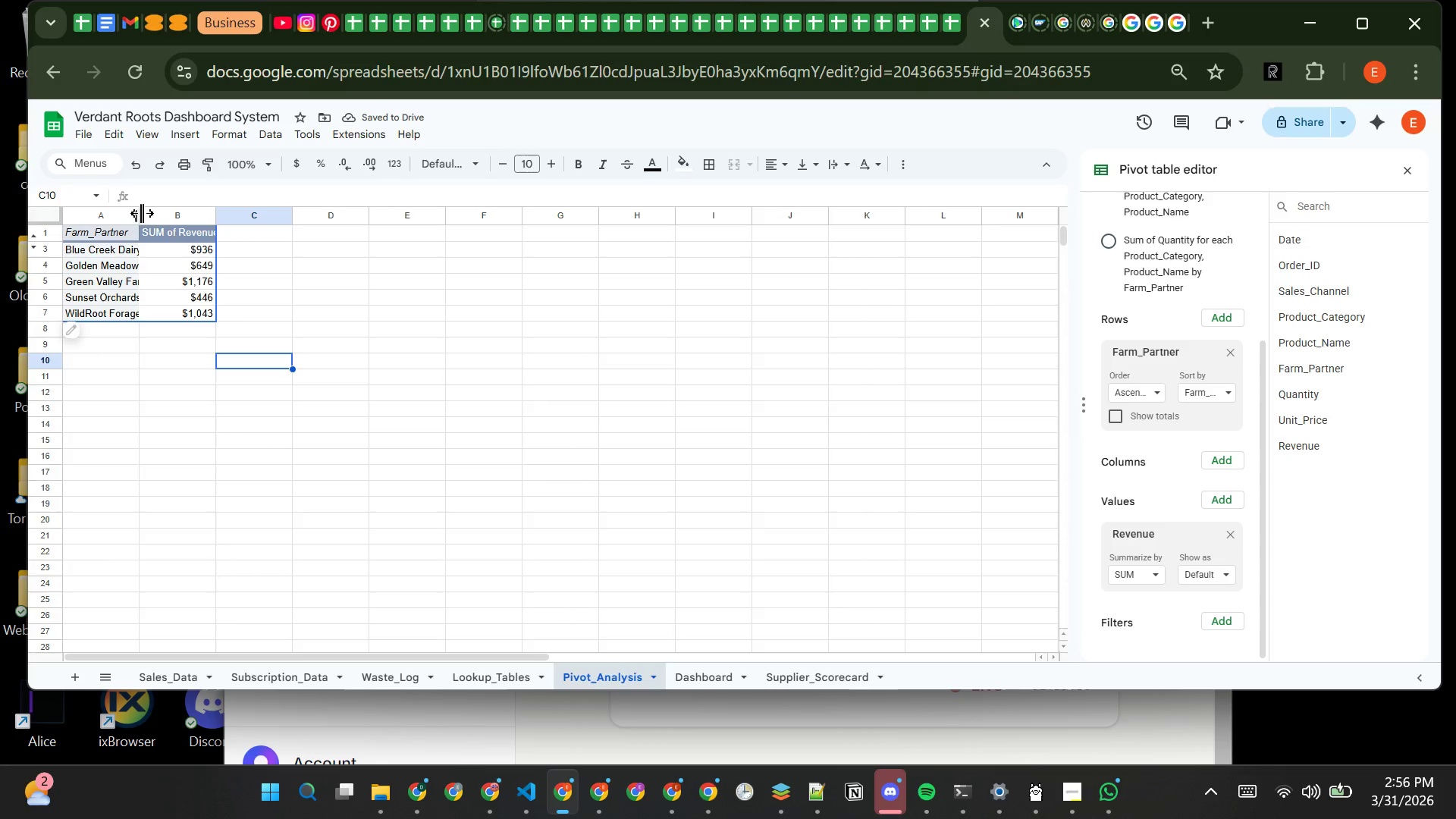 
double_click([141, 212])
 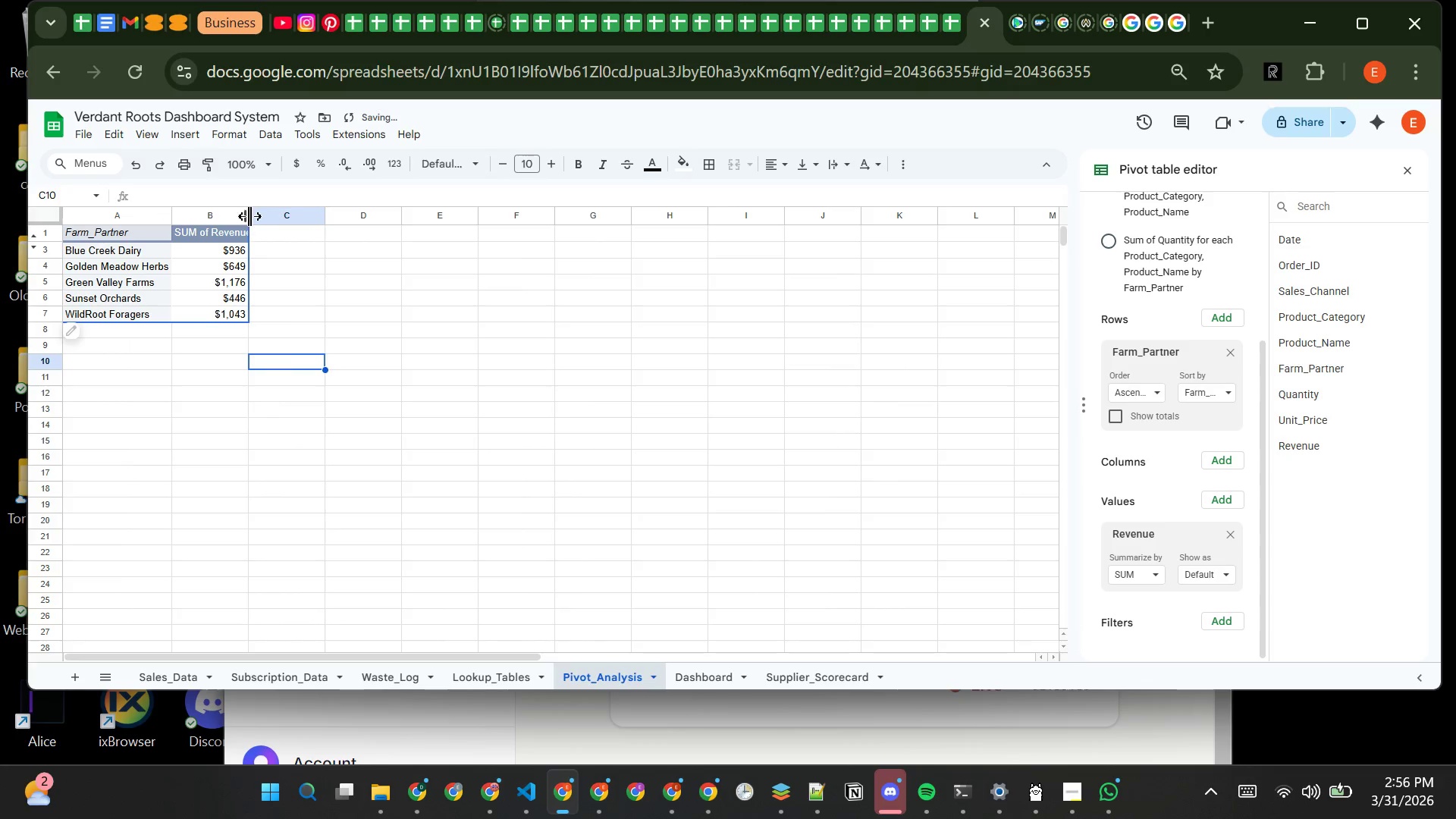 
double_click([249, 215])
 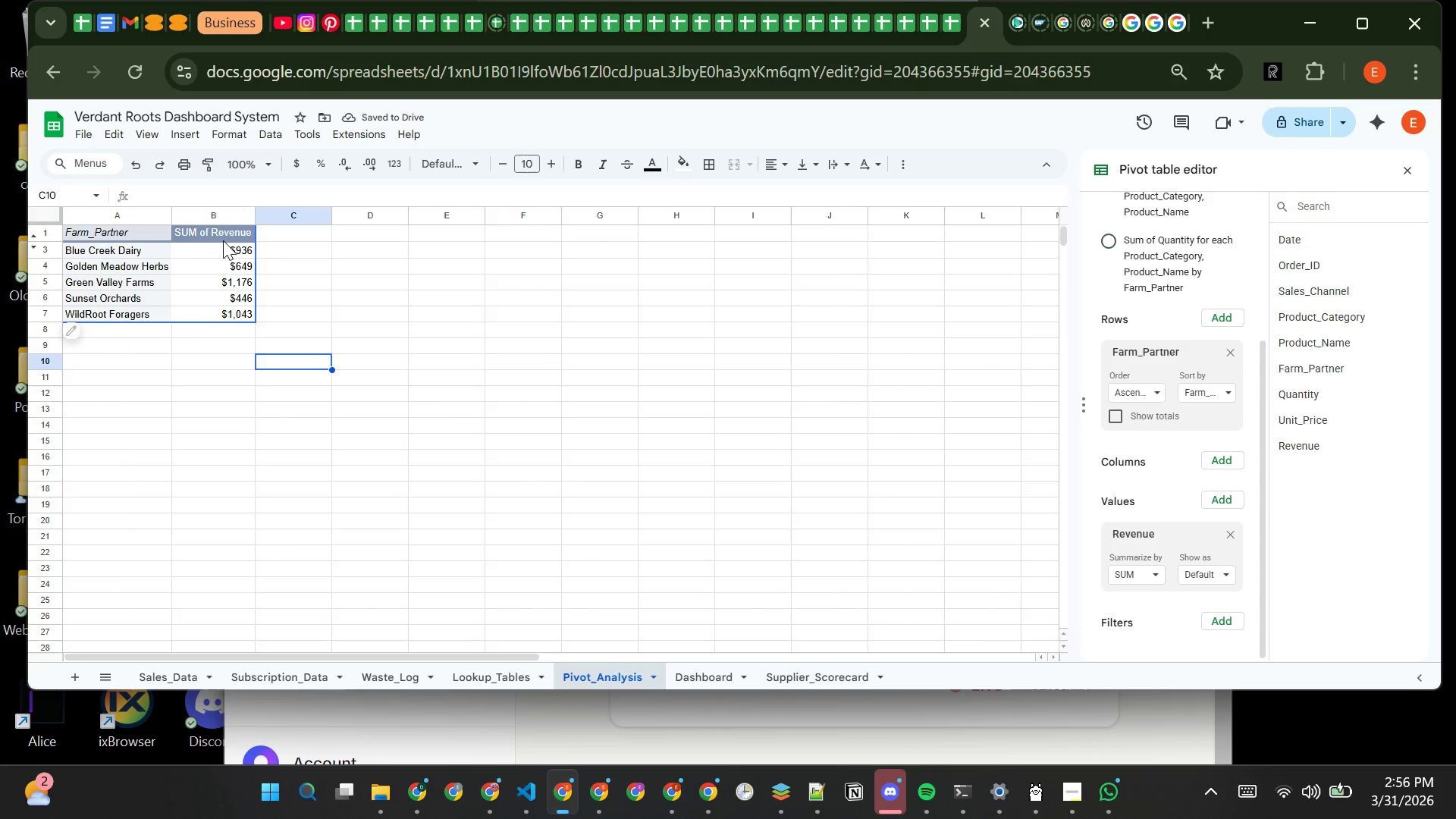 
wait(5.2)
 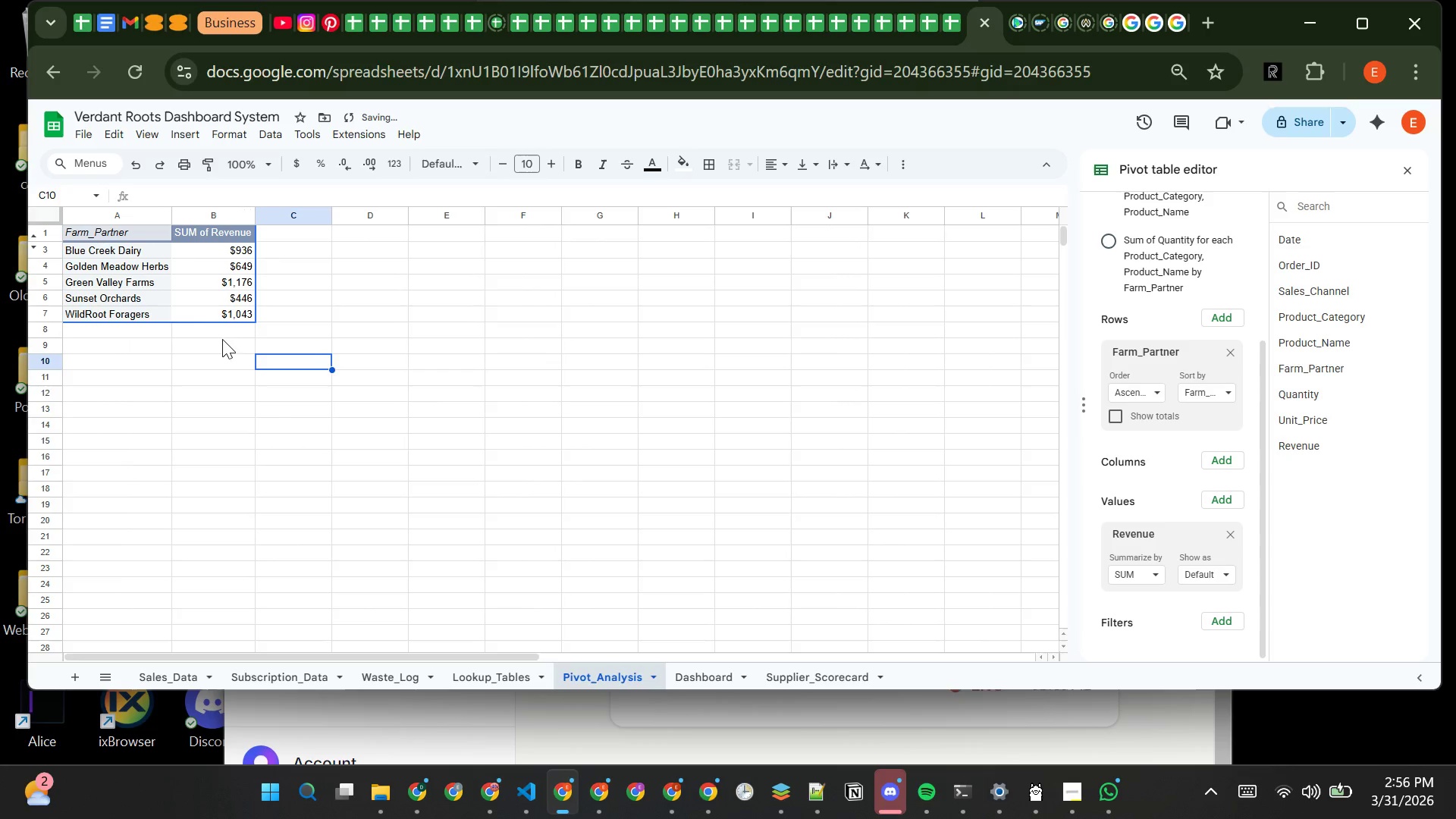 
left_click([211, 215])
 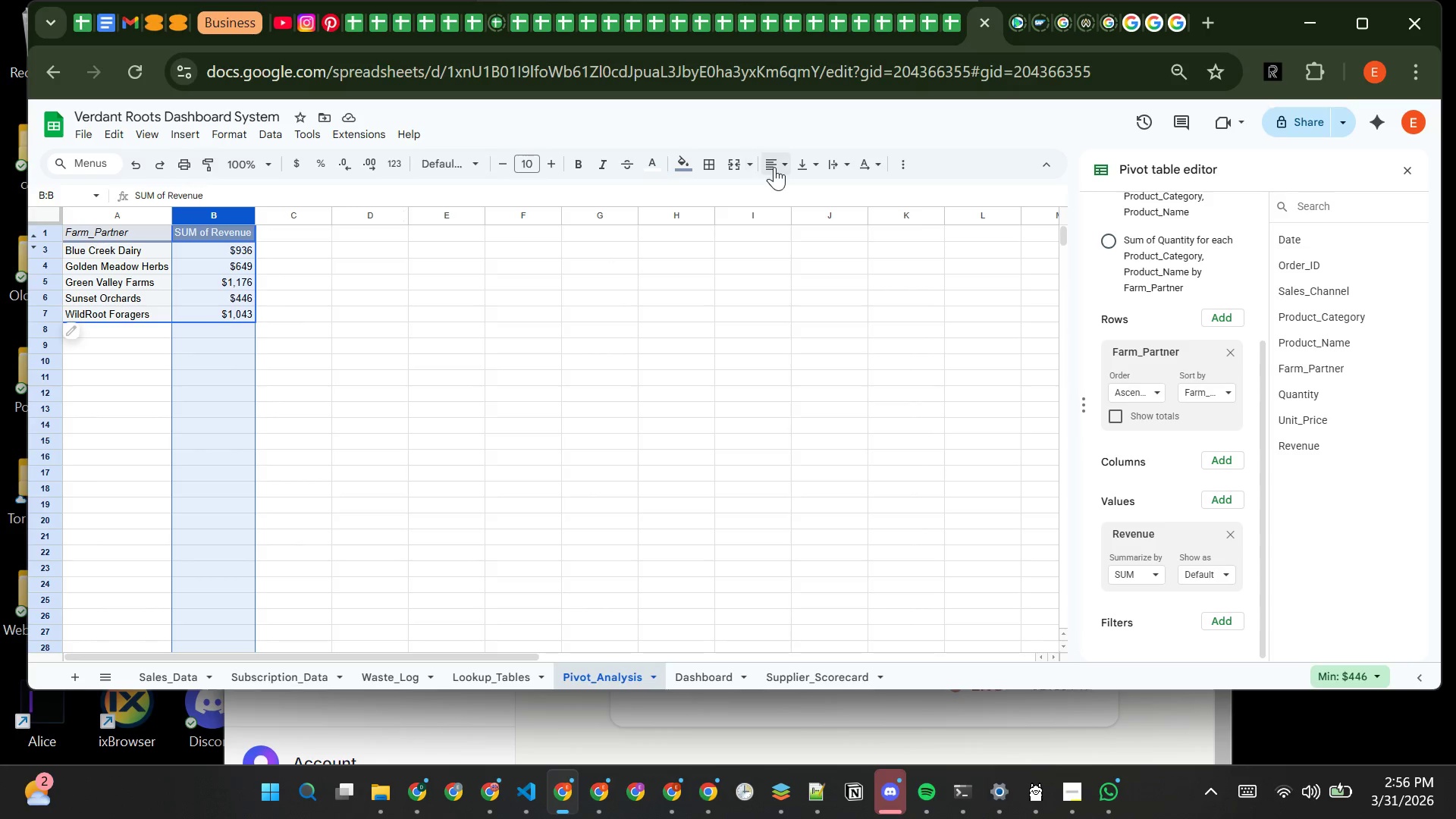 
left_click([786, 167])
 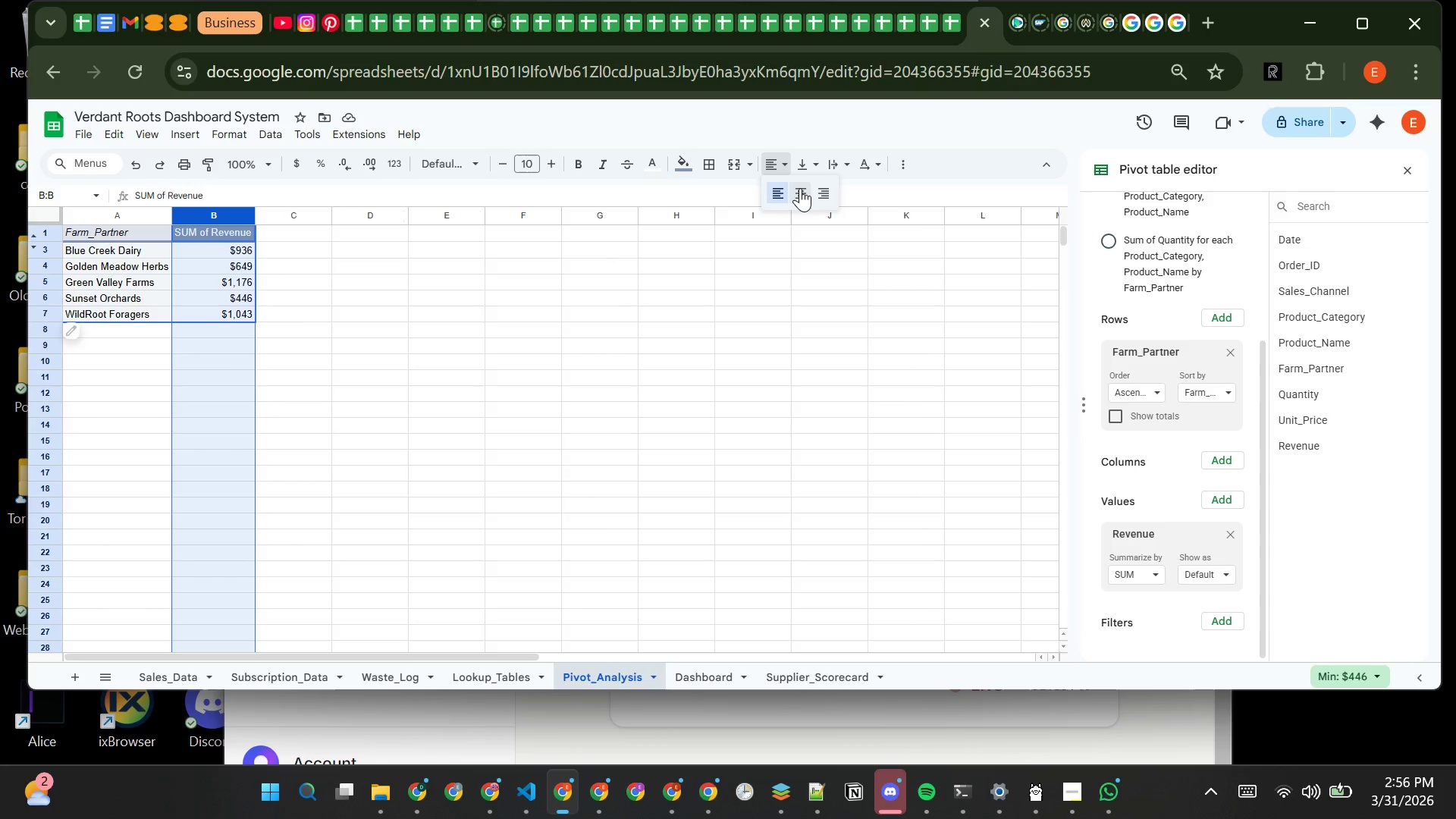 
left_click([800, 188])
 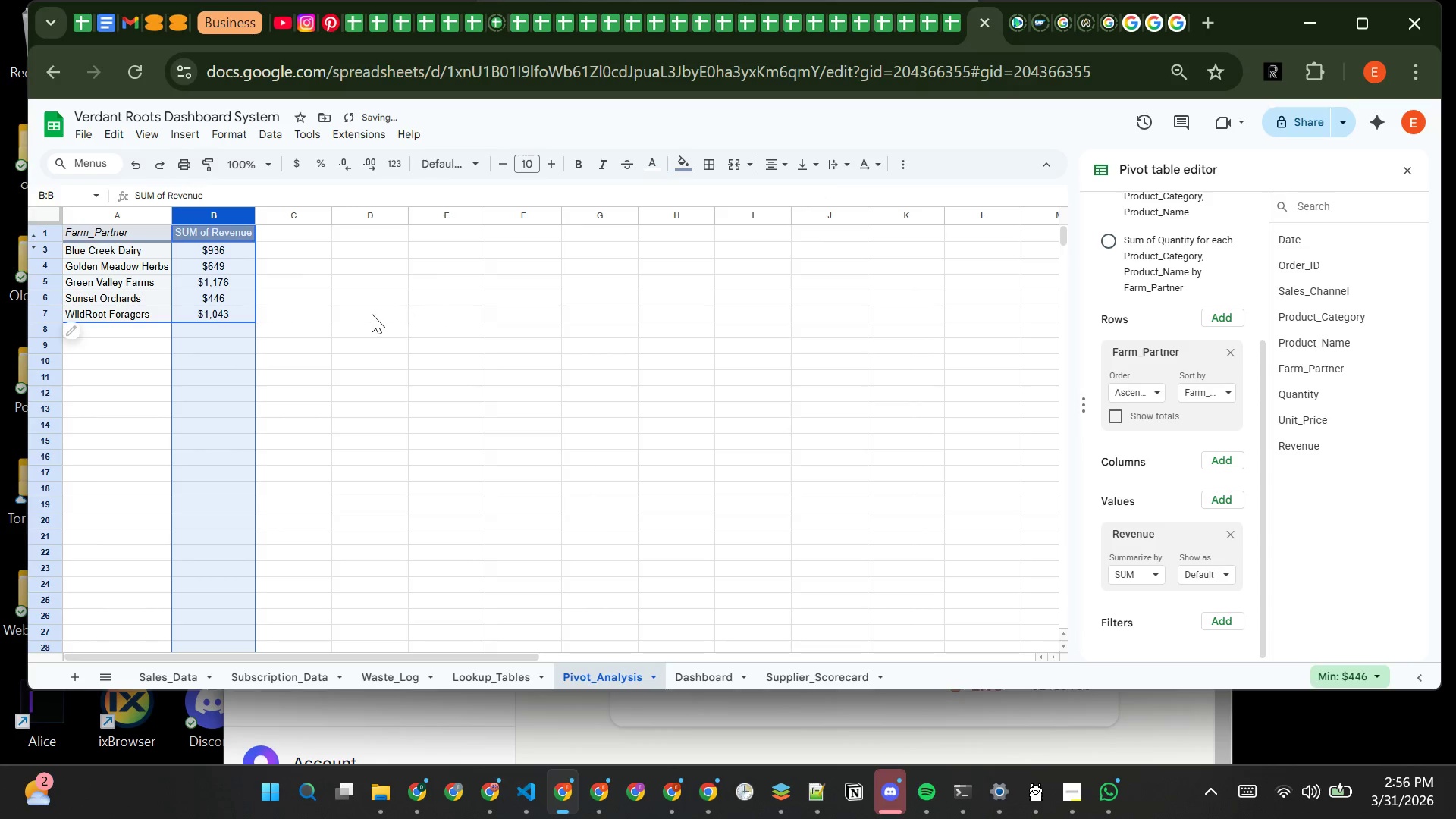 
left_click([364, 314])
 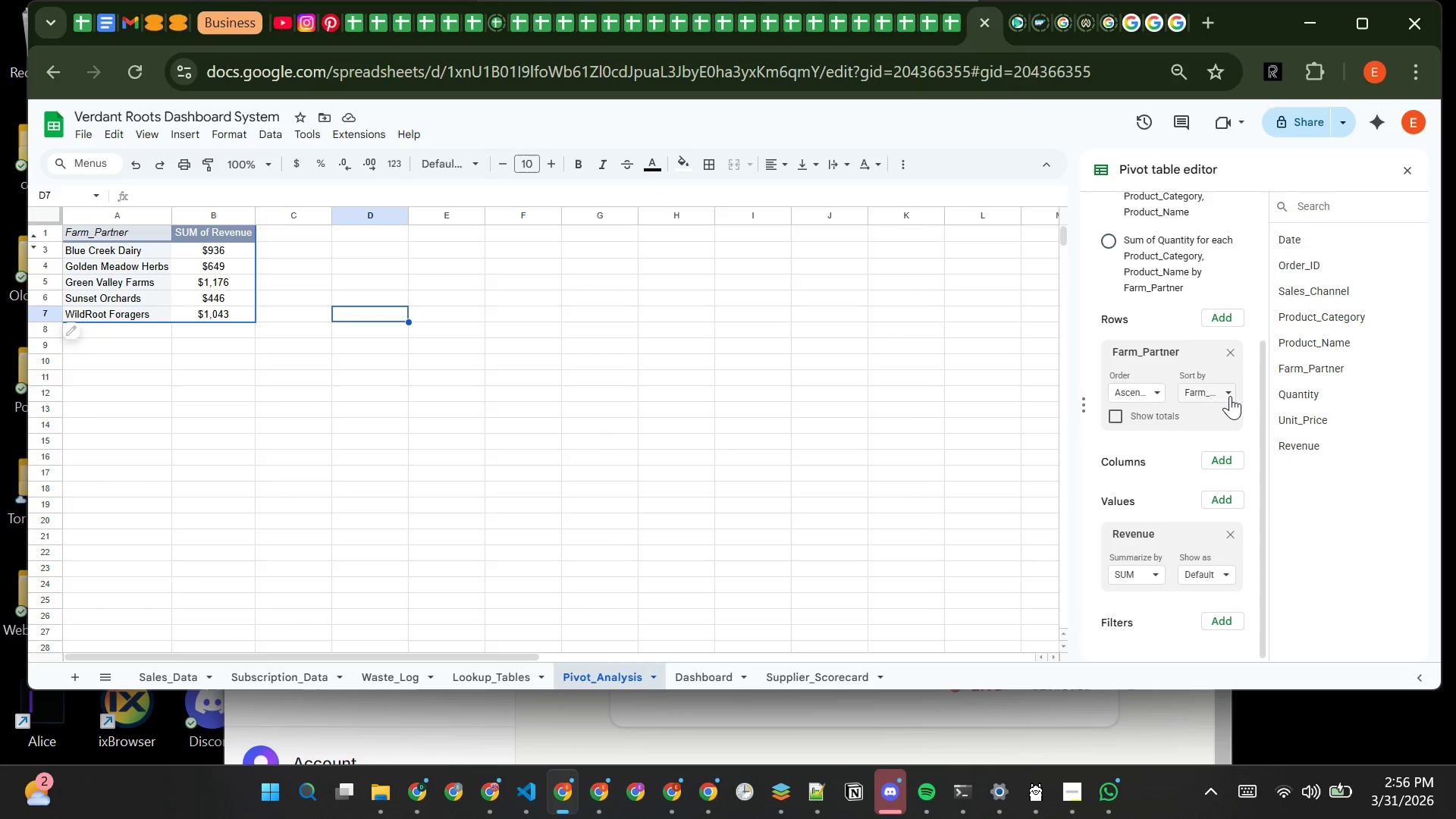 
wait(21.3)
 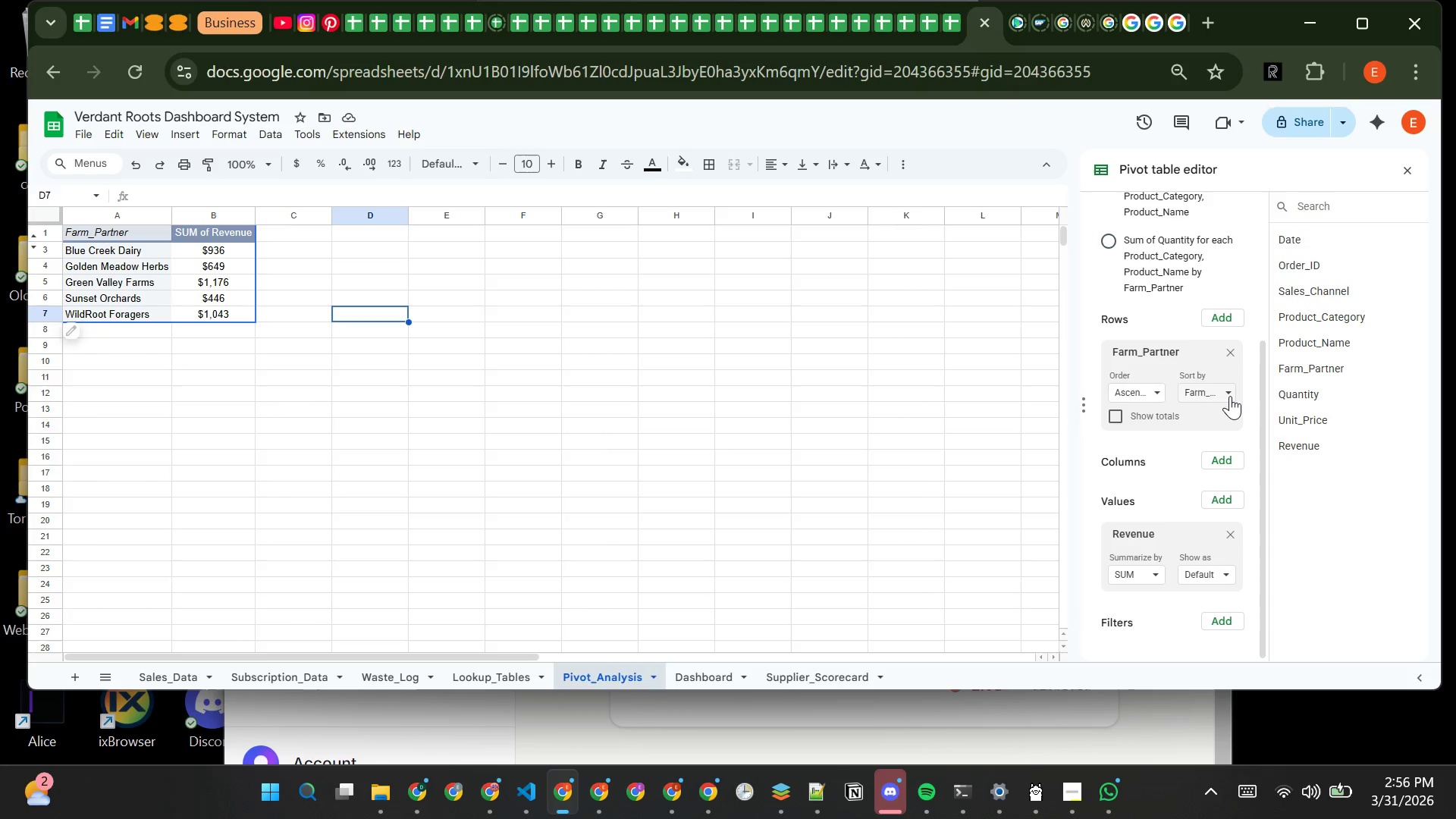 
left_click([1147, 397])
 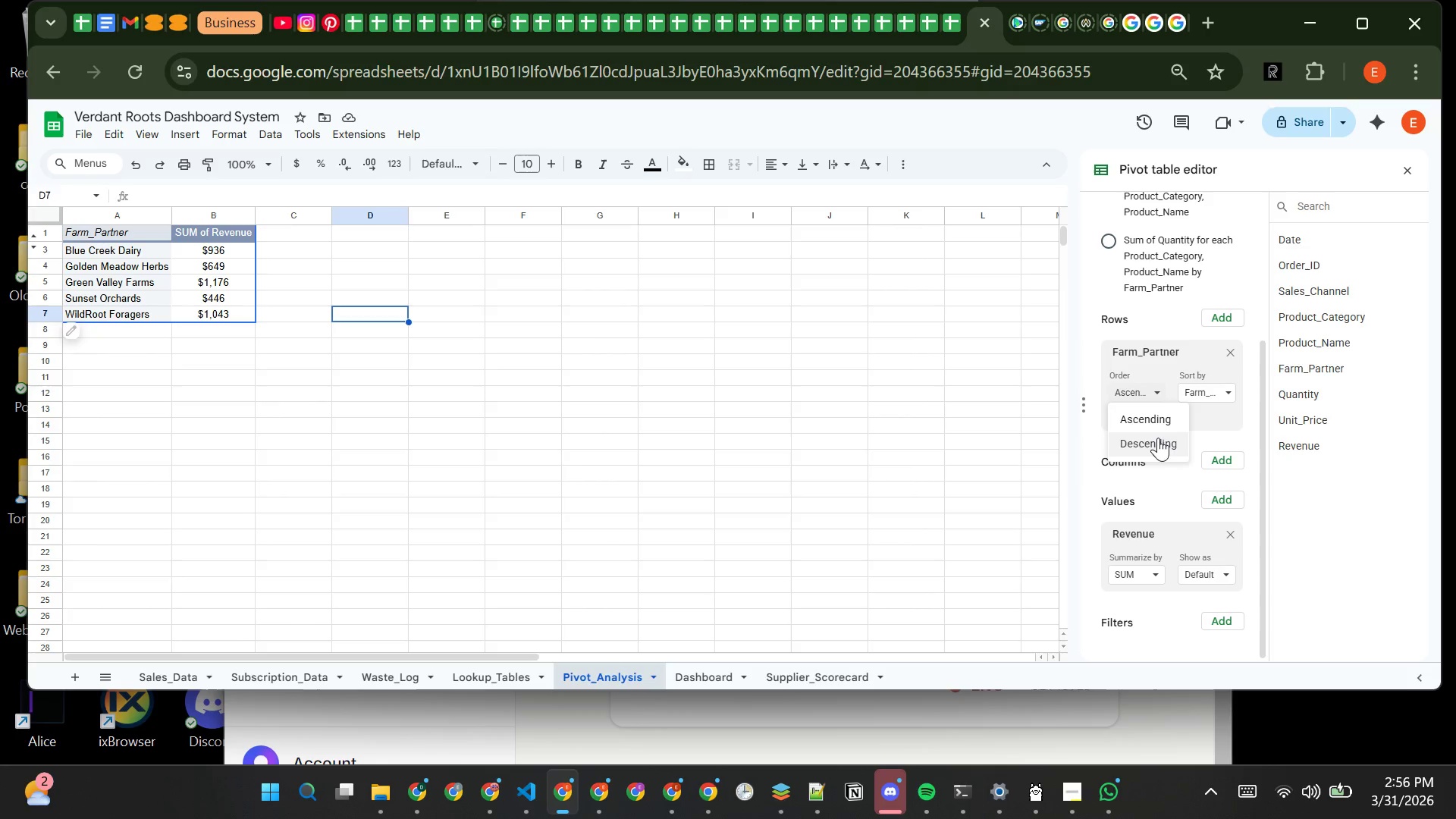 
left_click([1156, 439])
 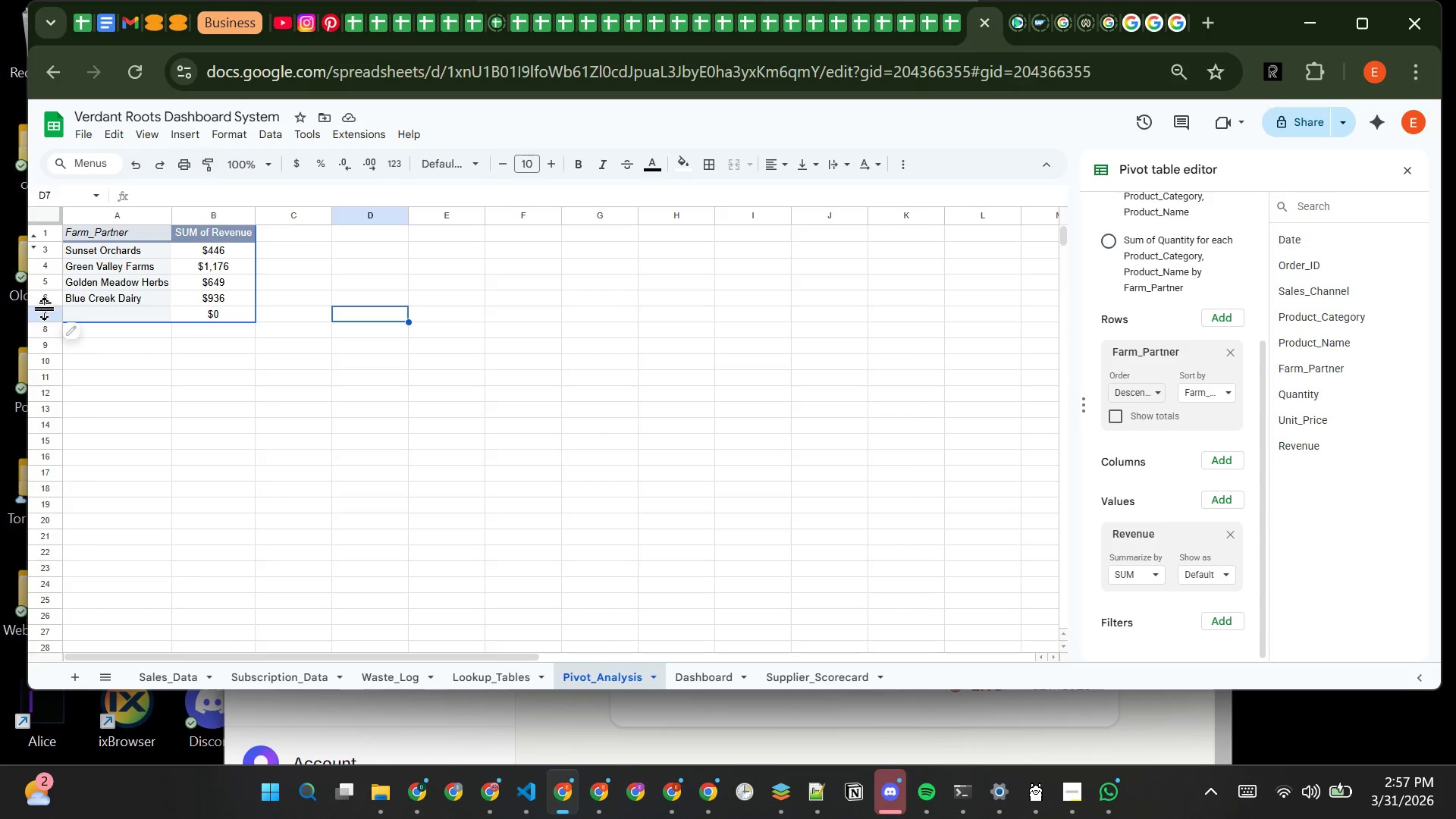 
wait(8.0)
 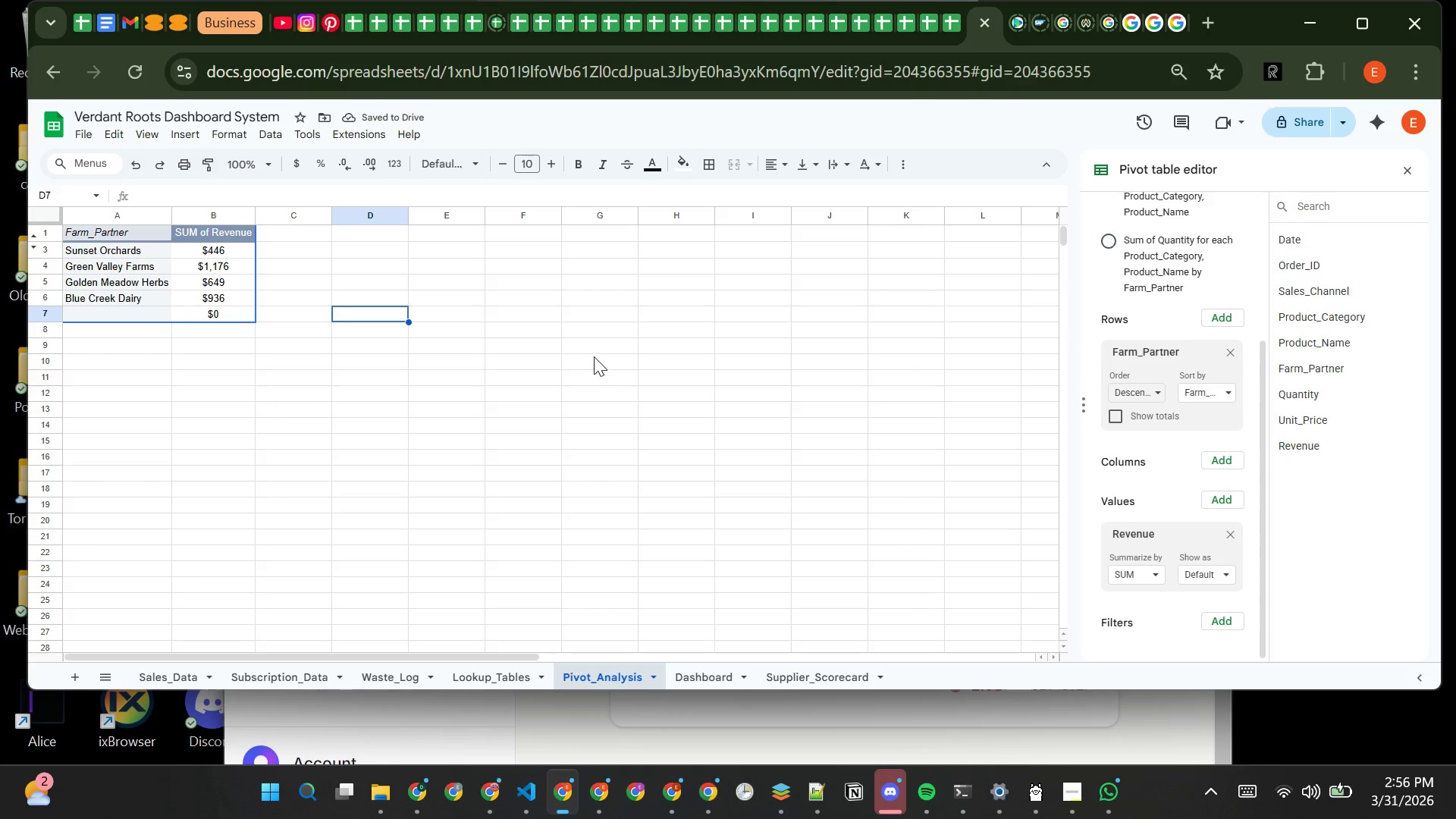 
left_click([53, 314])
 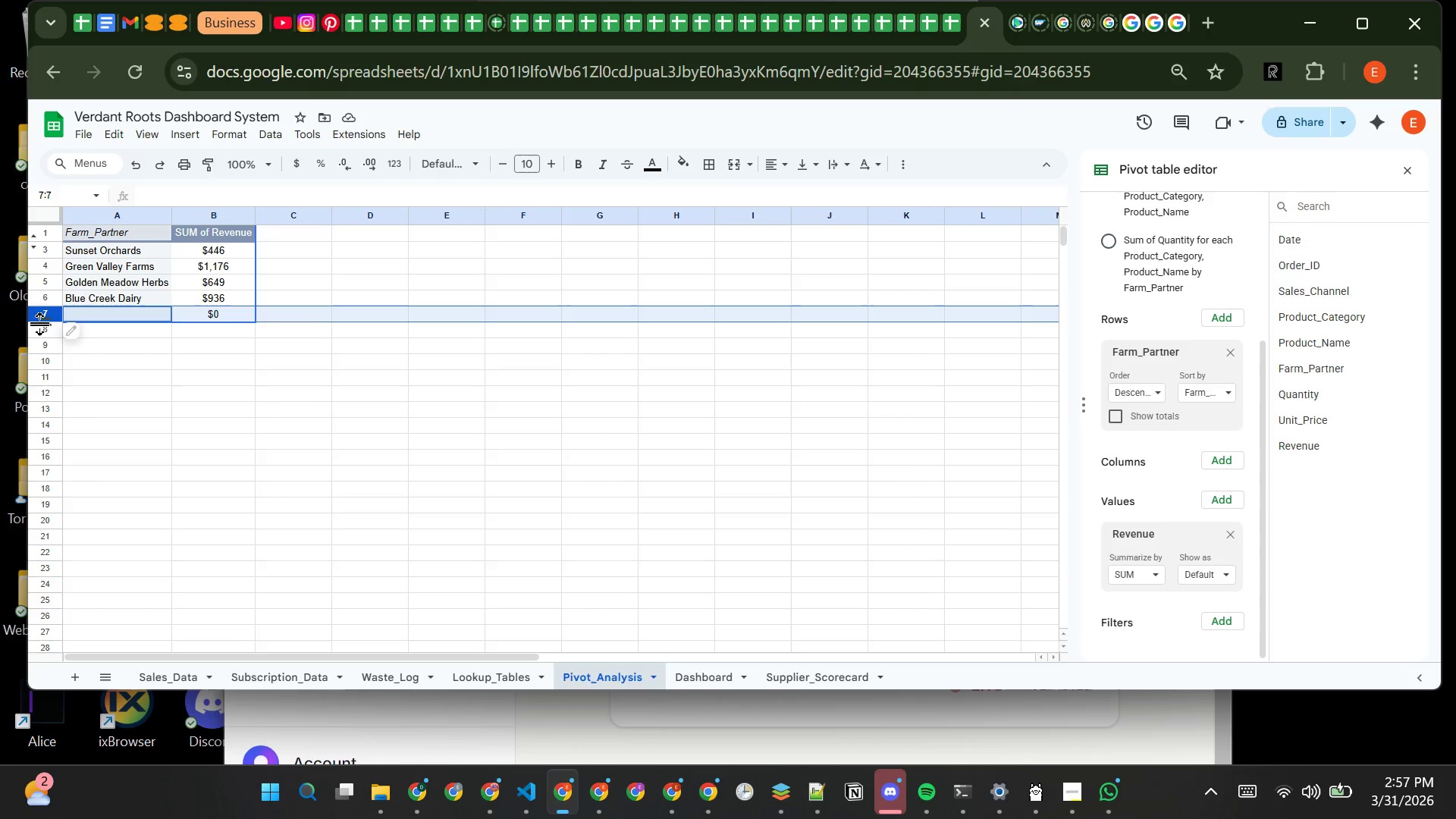 
right_click([52, 317])
 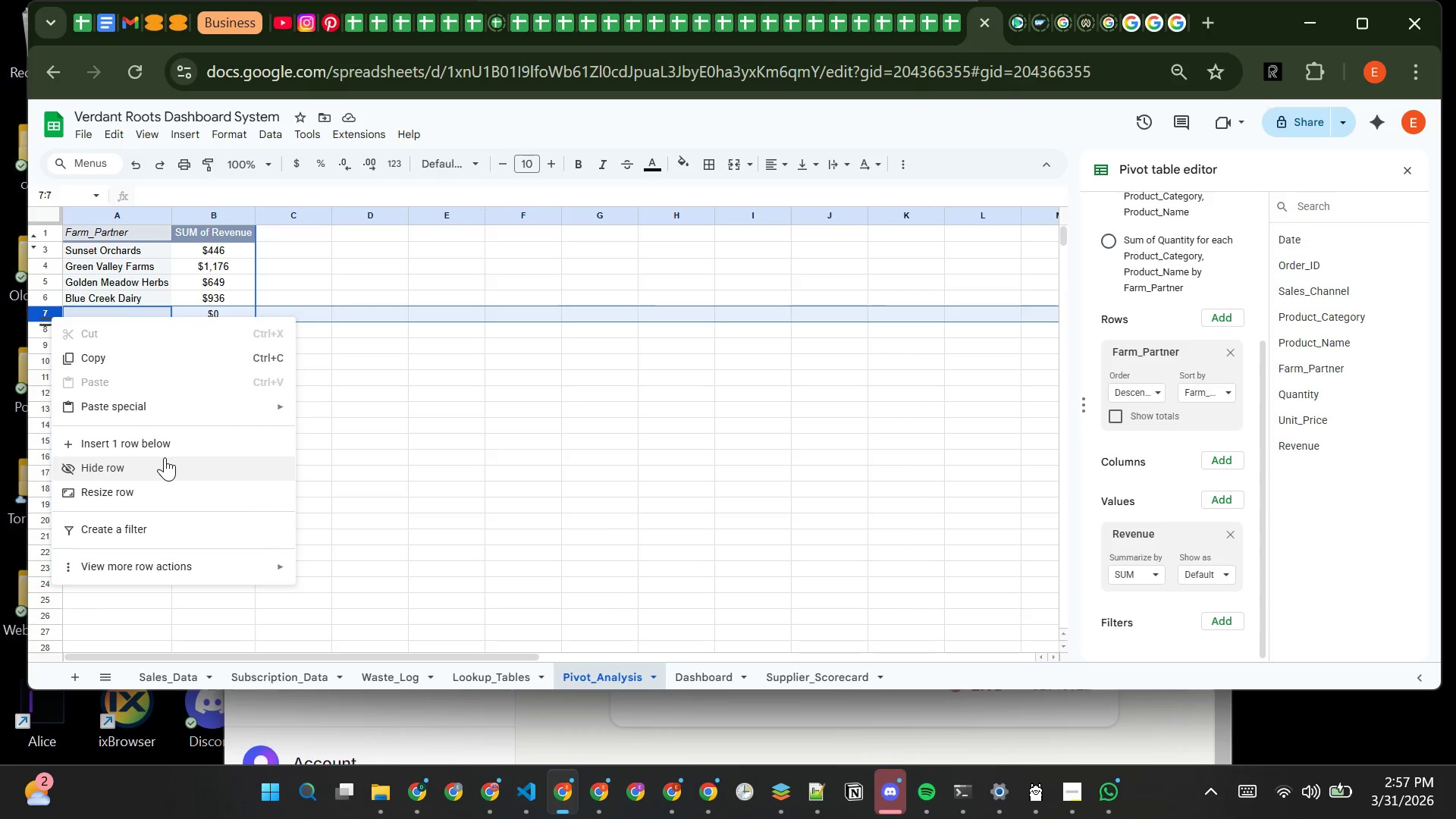 
left_click([164, 459])
 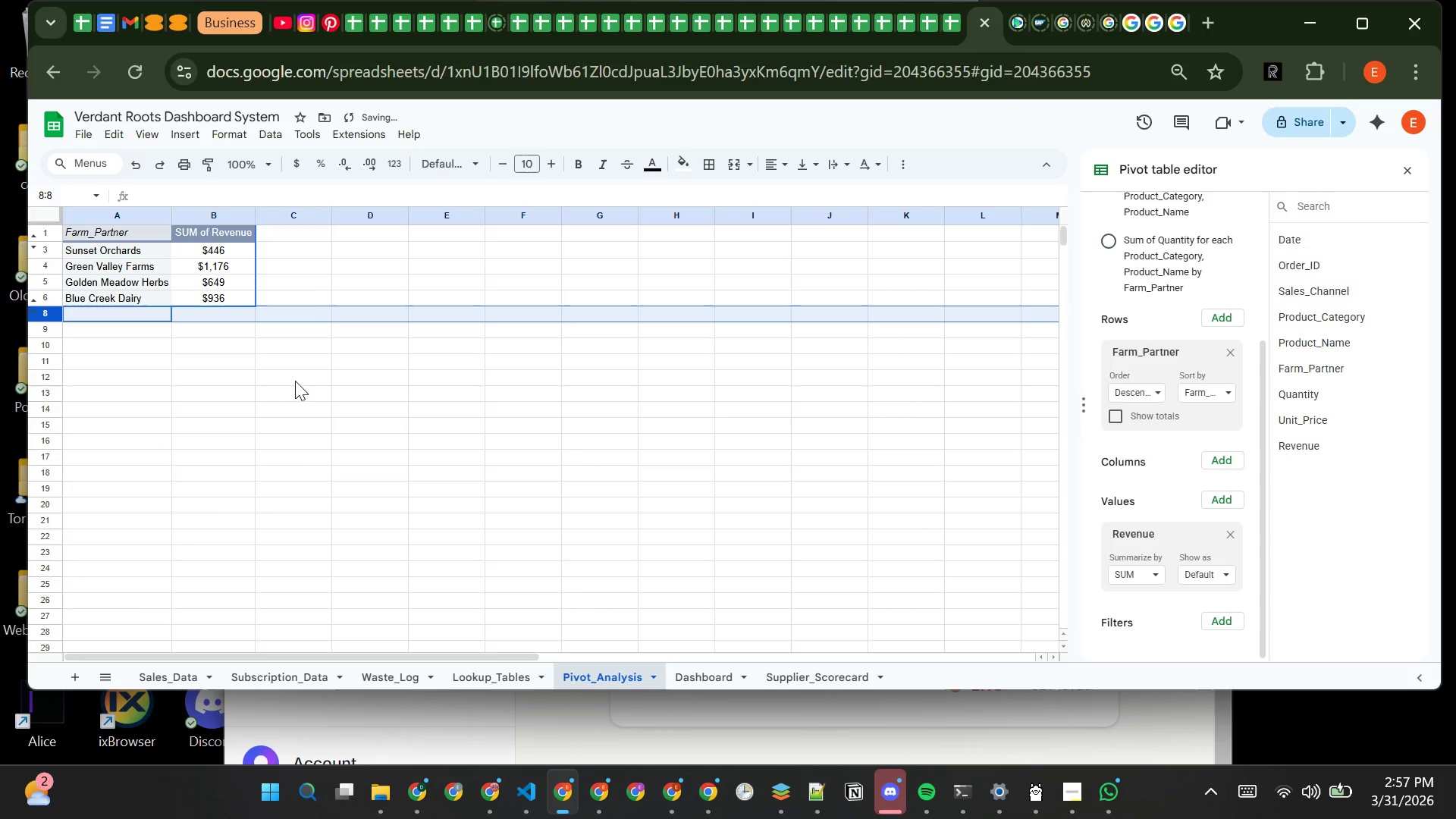 
left_click([300, 378])
 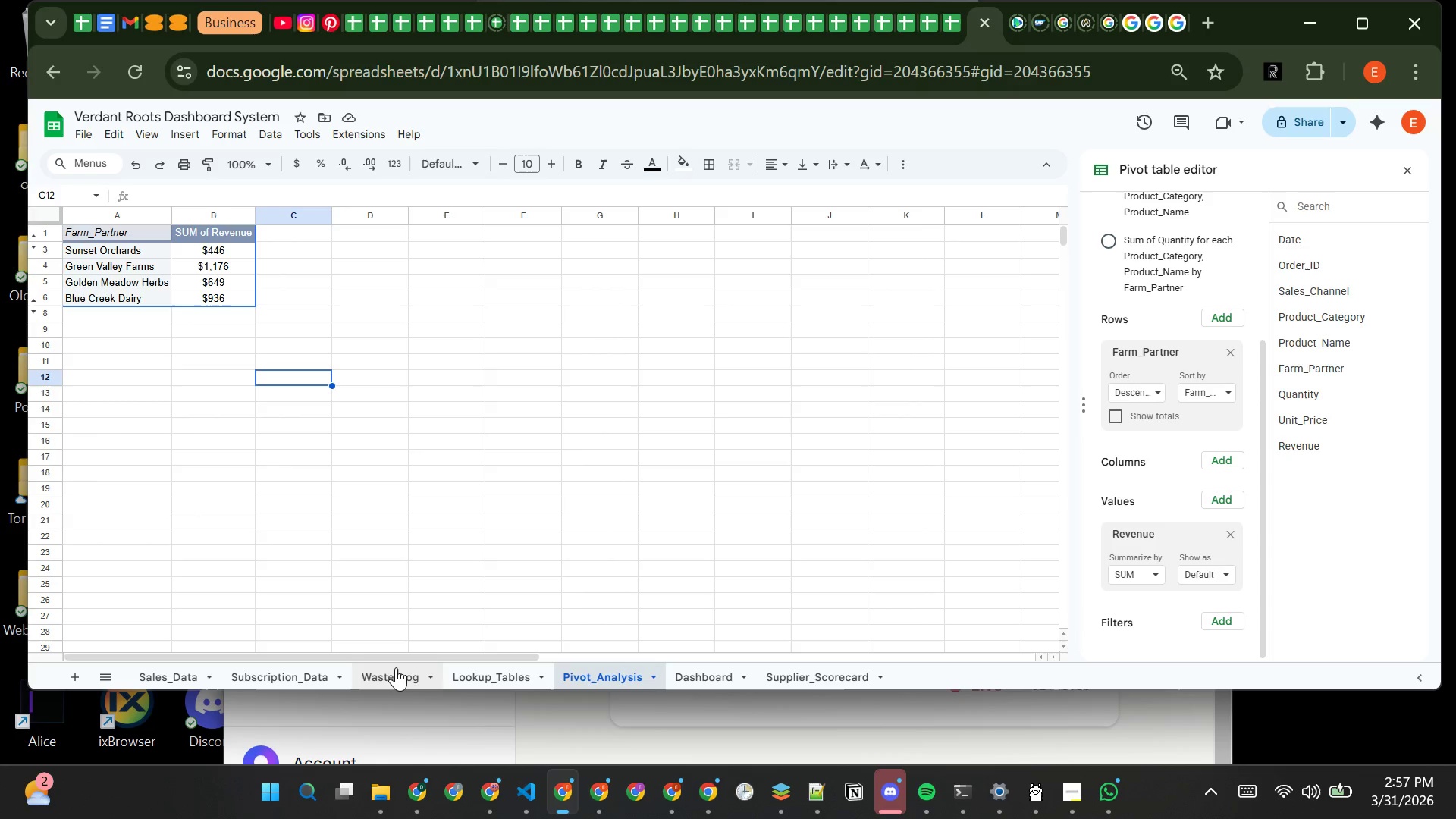 
wait(31.74)
 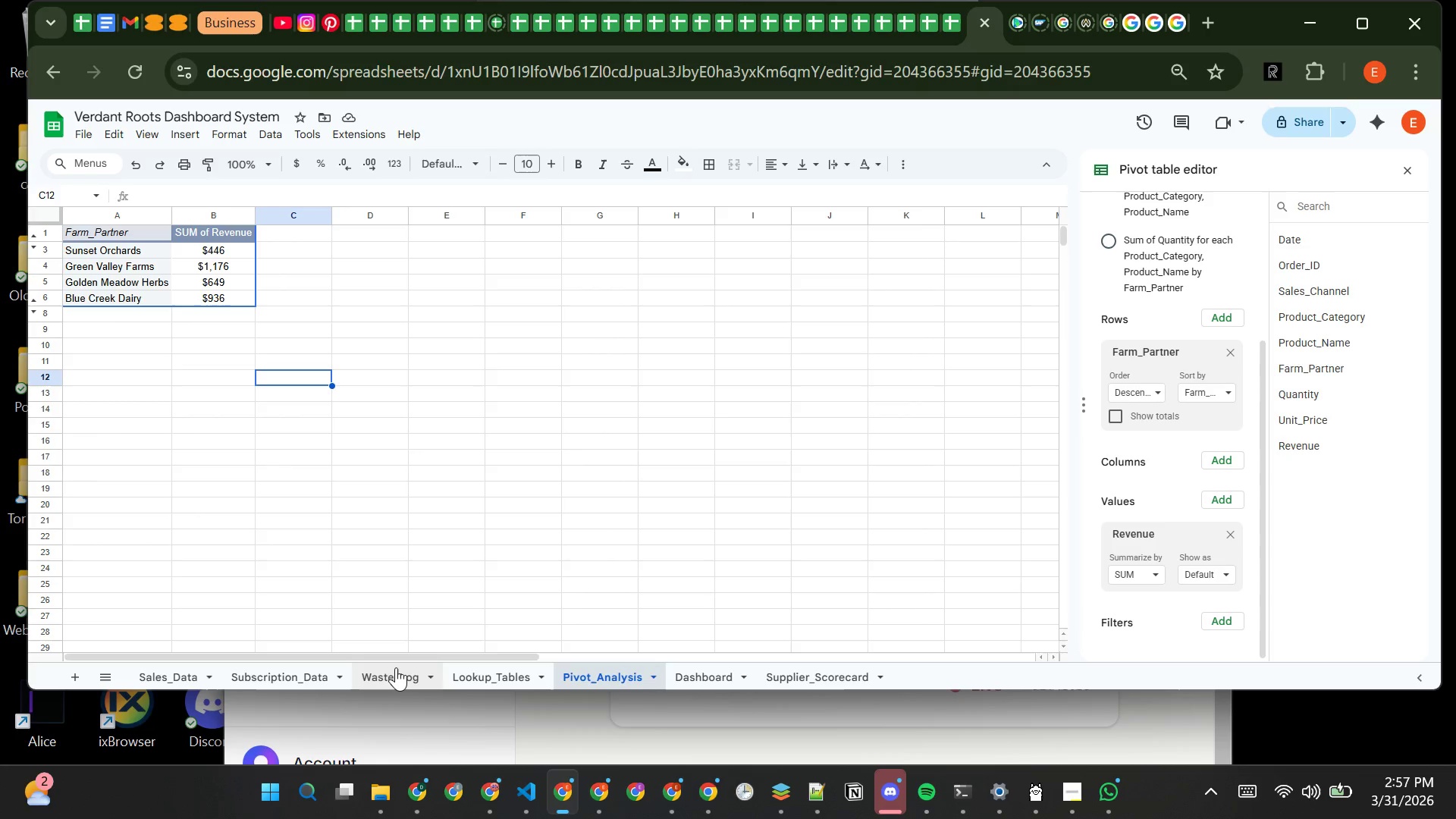 
left_click([177, 676])
 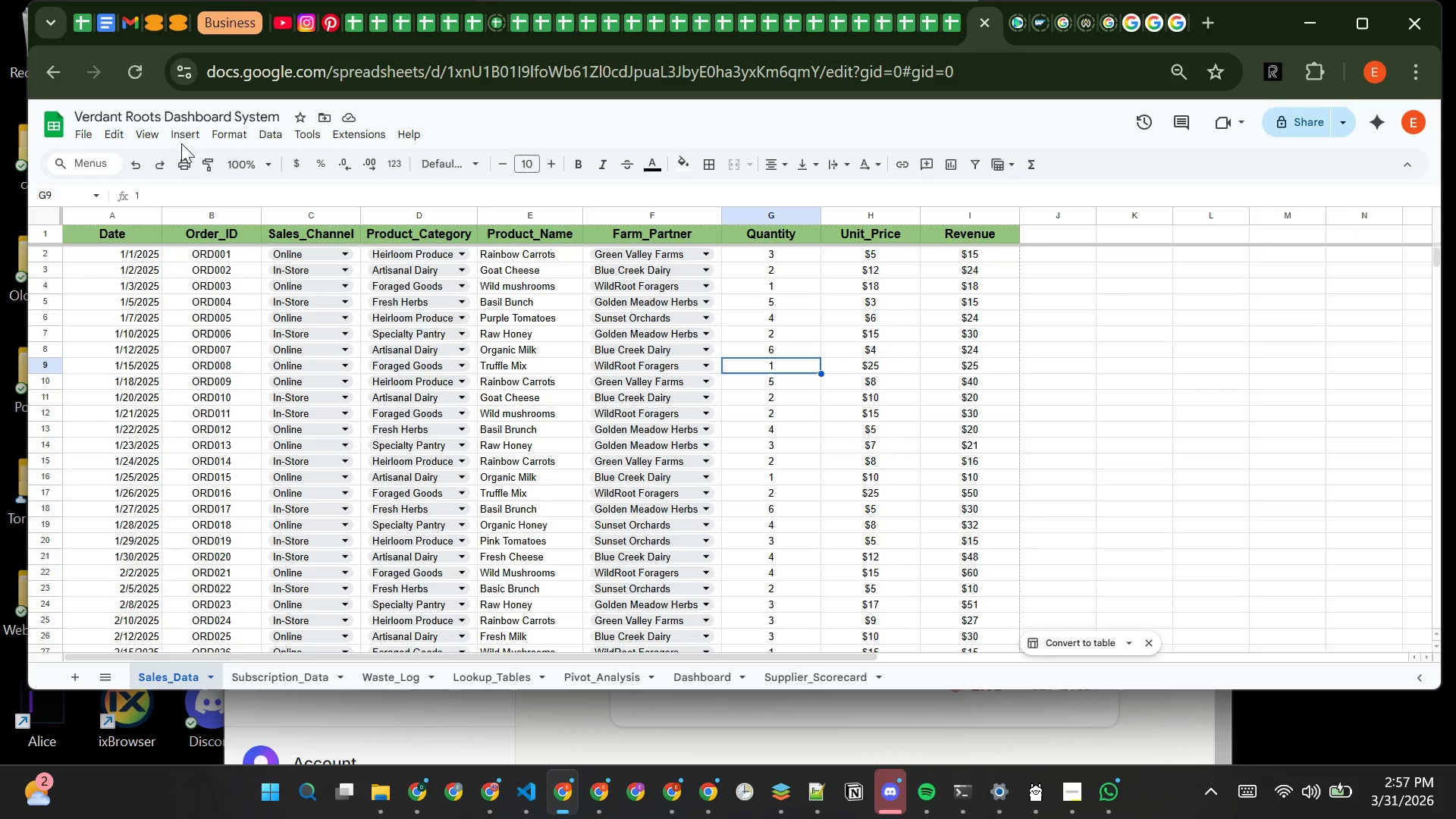 
left_click([188, 138])
 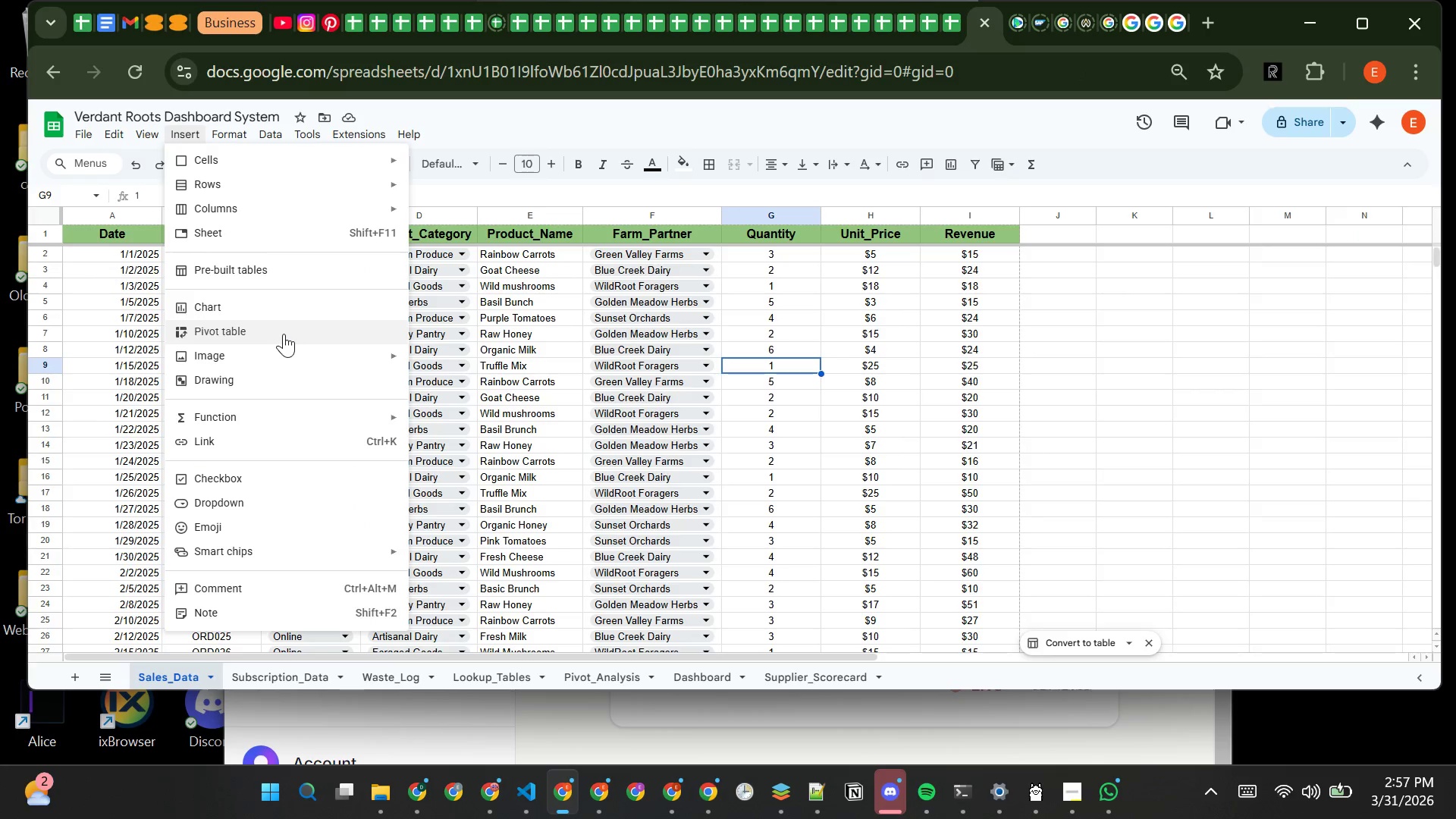 
left_click([284, 334])
 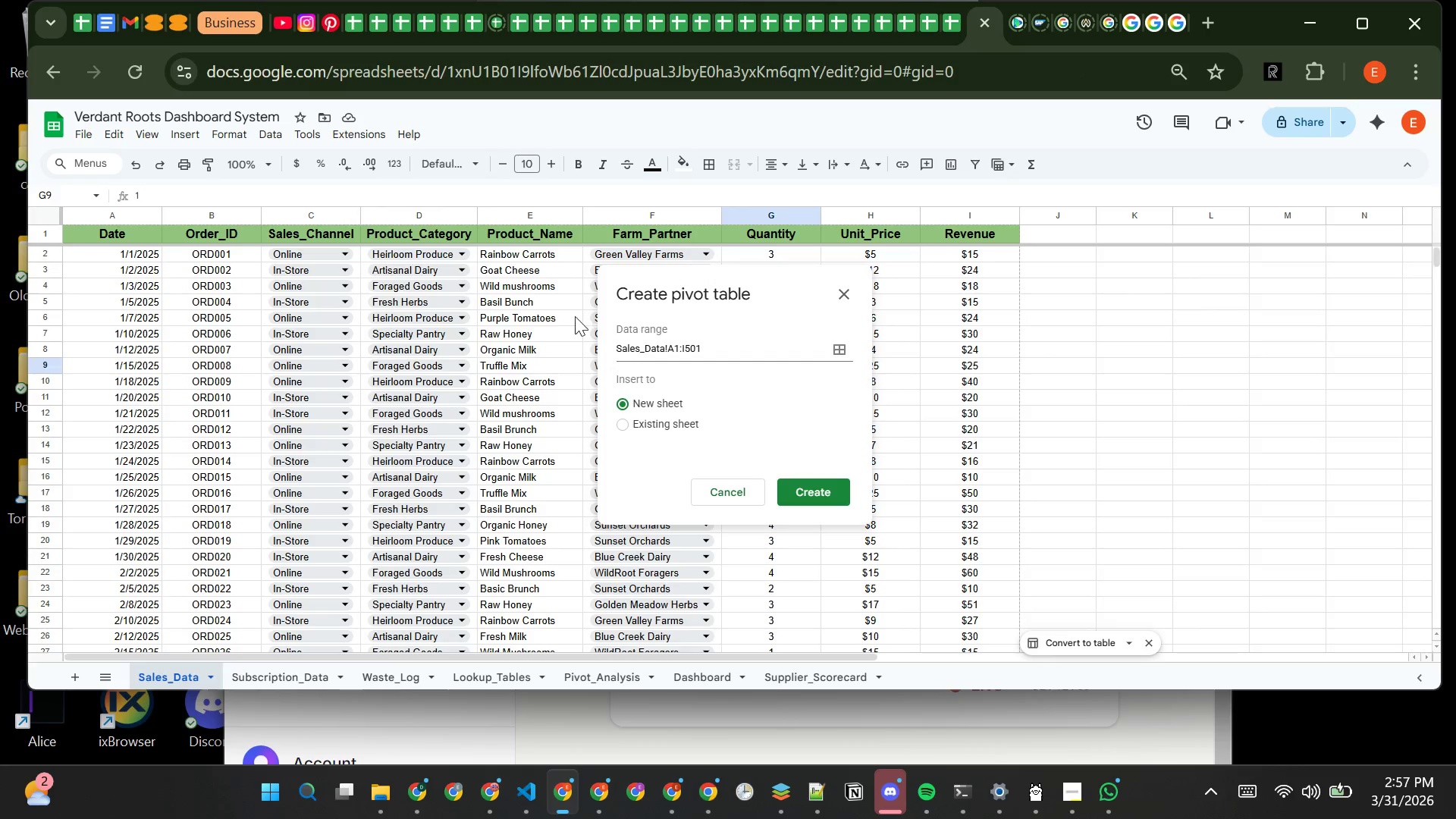 
wait(5.91)
 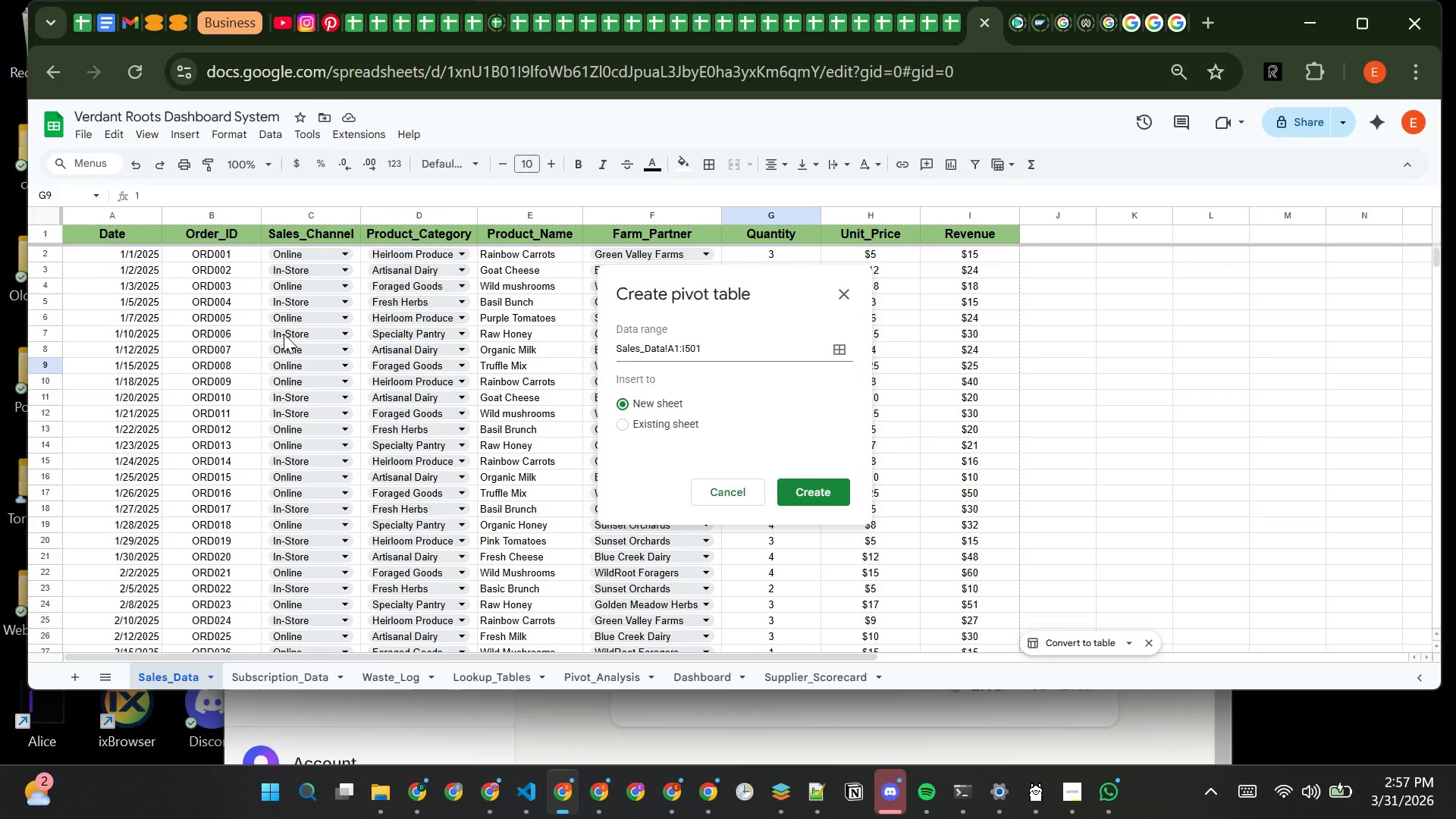 
left_click([624, 422])
 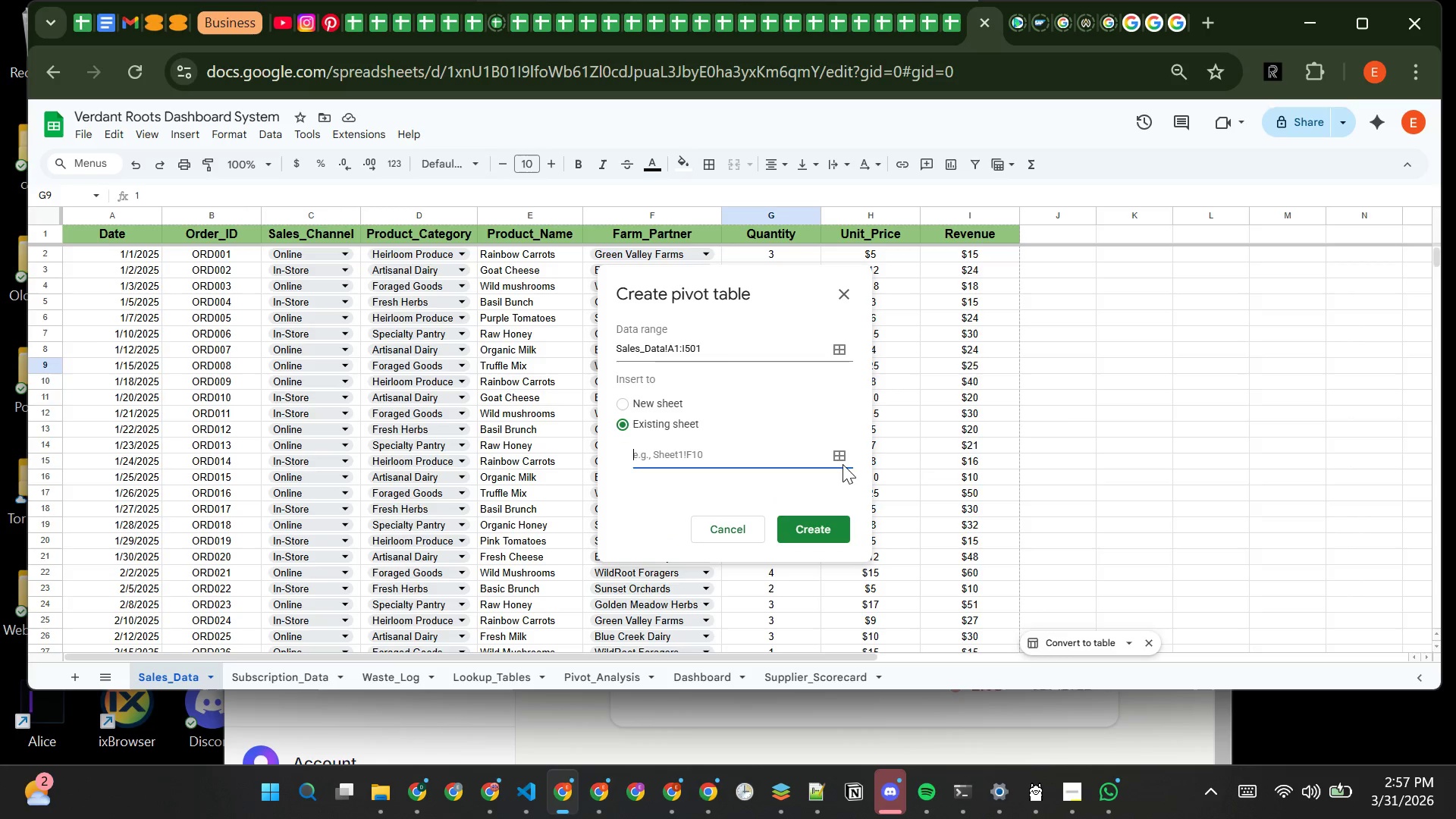 
left_click([843, 460])
 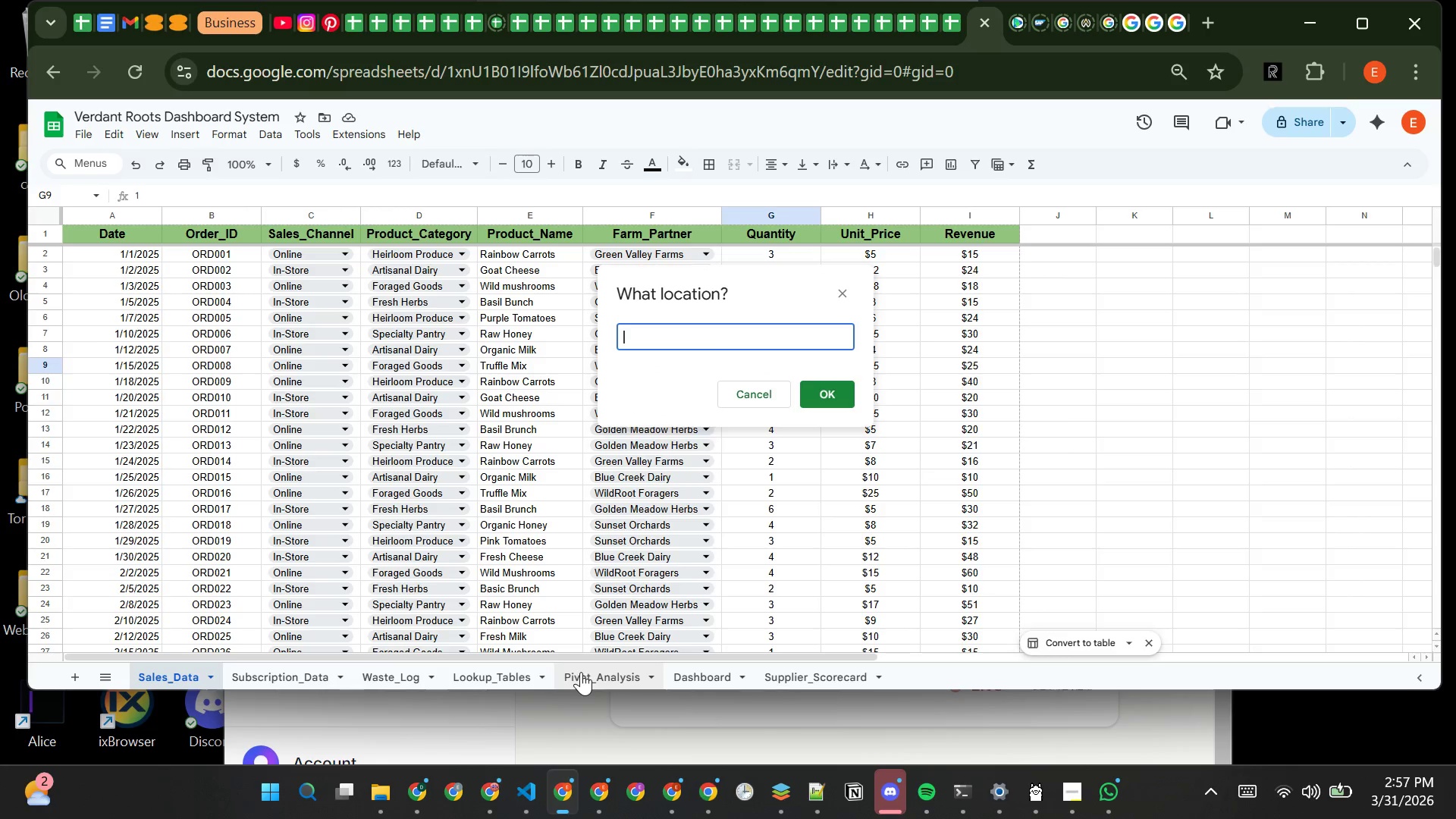 
left_click([583, 670])
 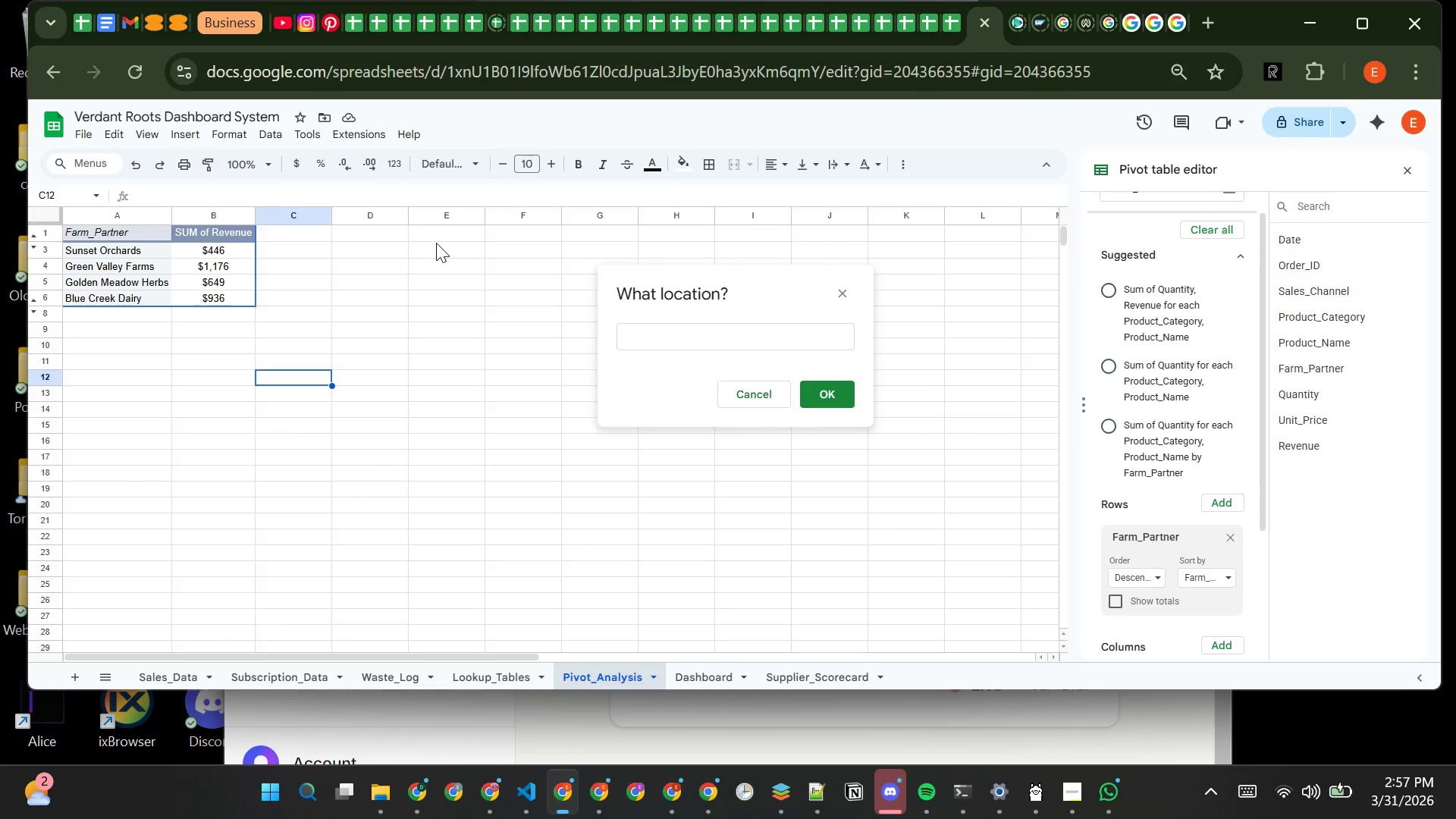 
left_click([440, 233])
 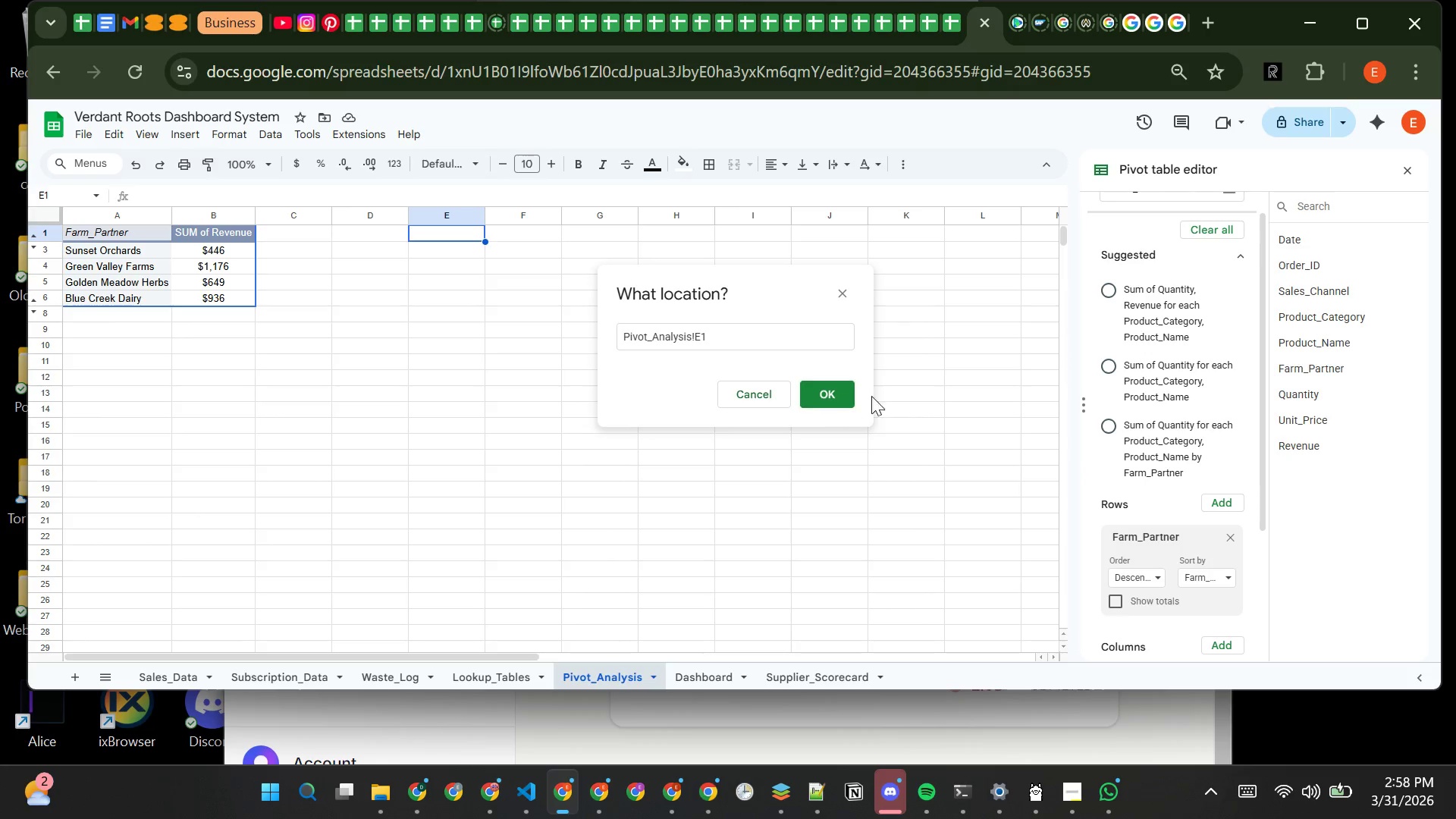 
wait(7.12)
 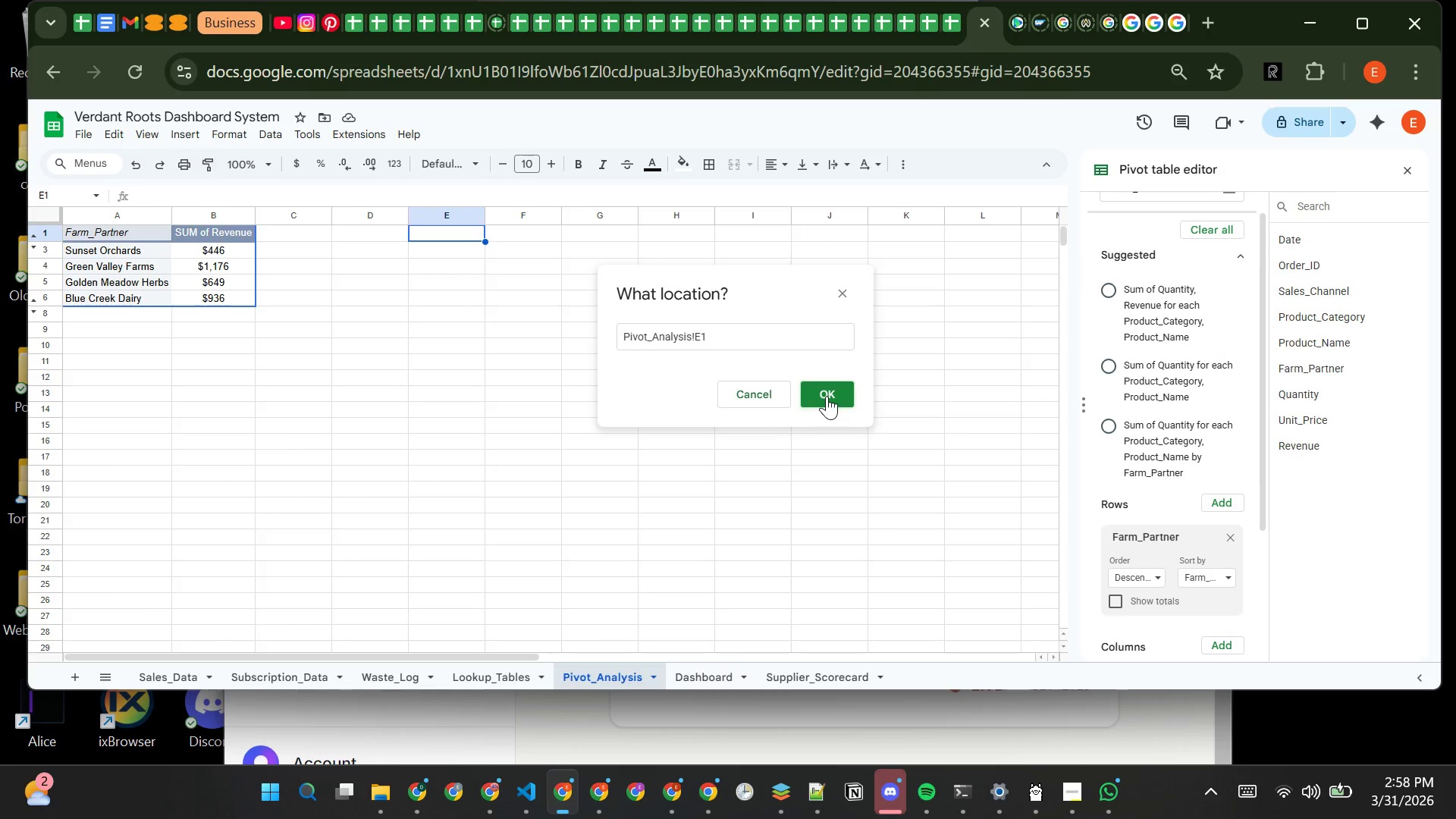 
left_click([817, 387])
 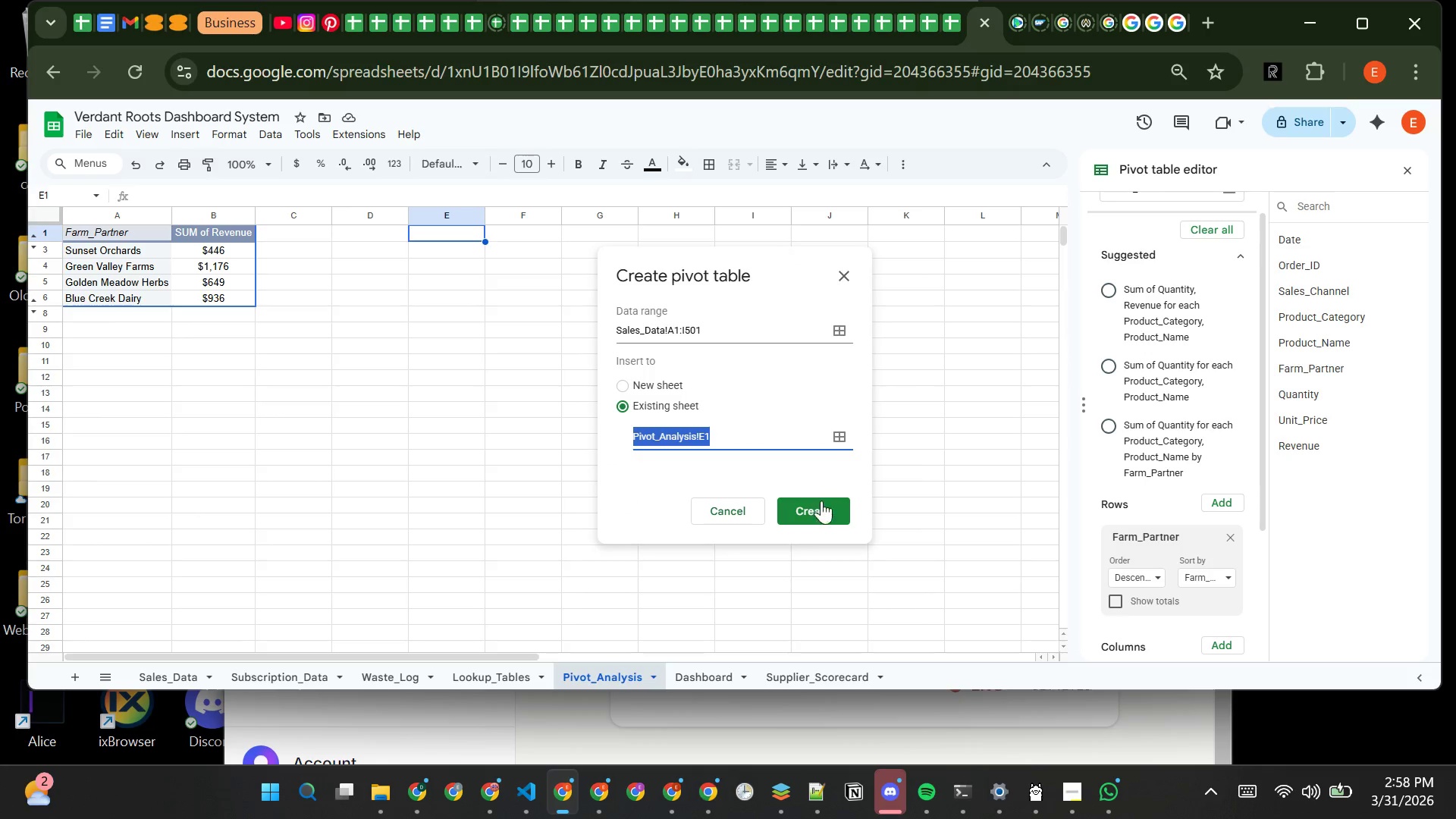 
left_click([821, 509])
 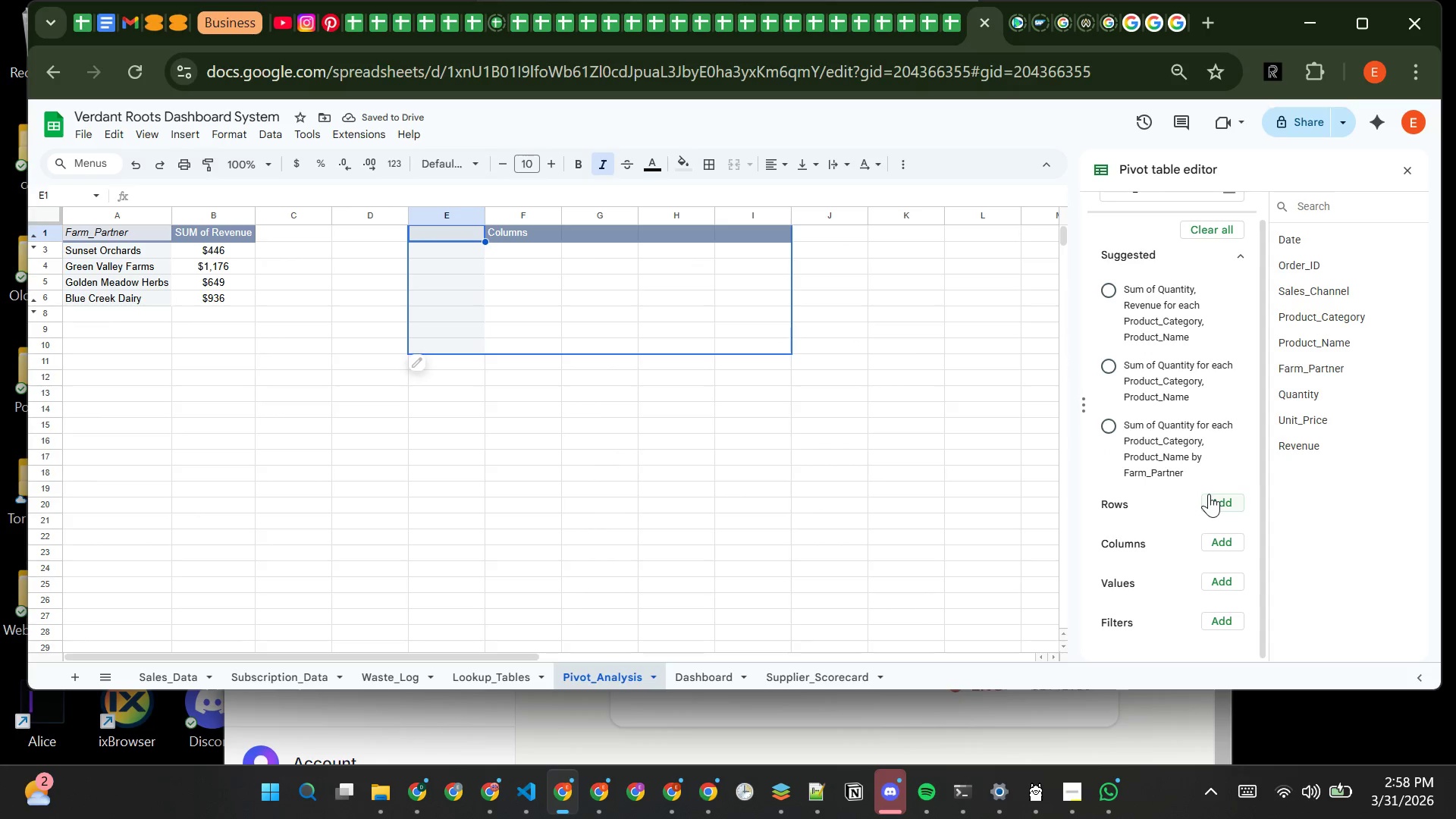 
left_click([1215, 500])
 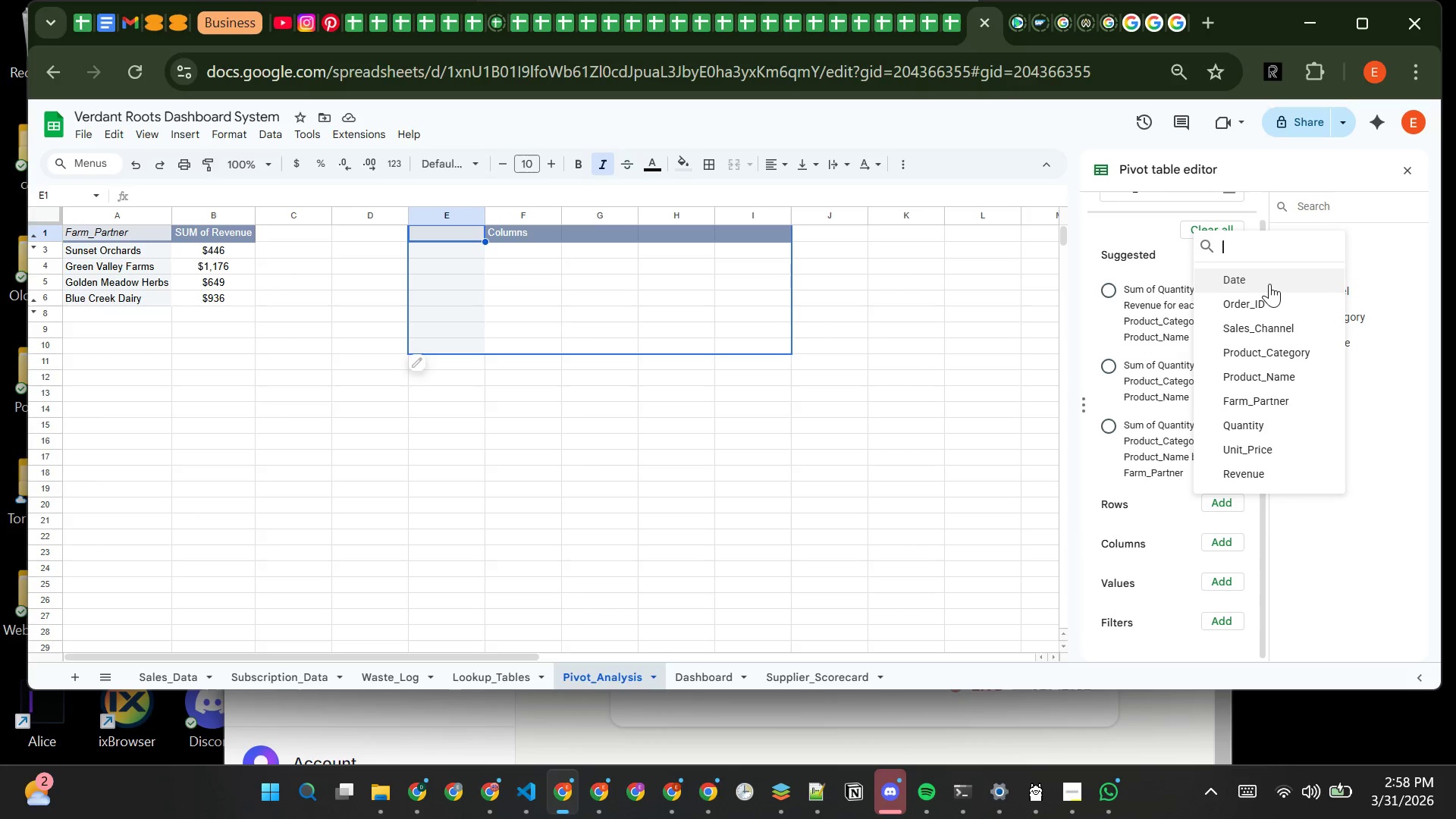 
left_click([1269, 284])
 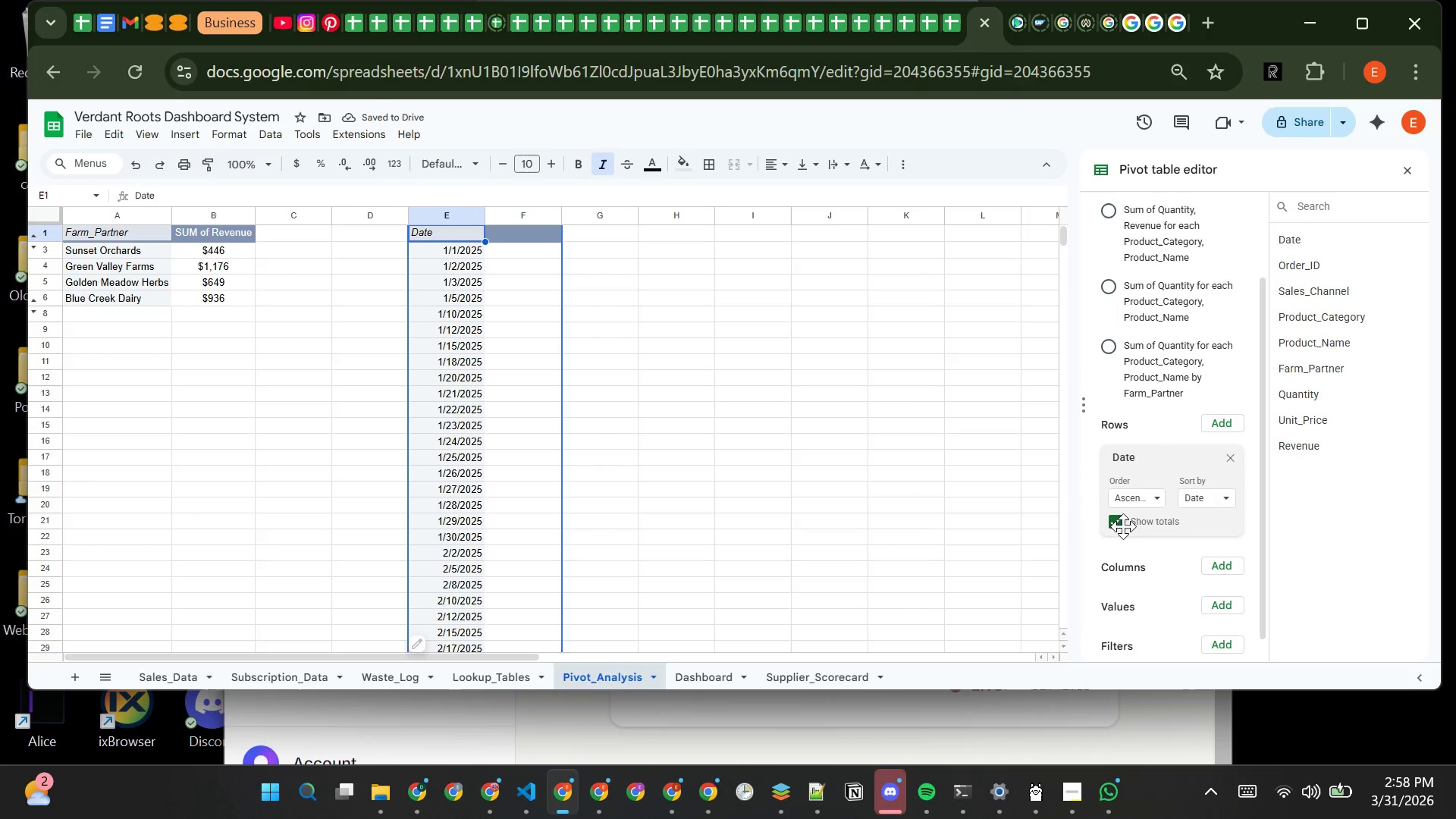 
left_click([1120, 522])
 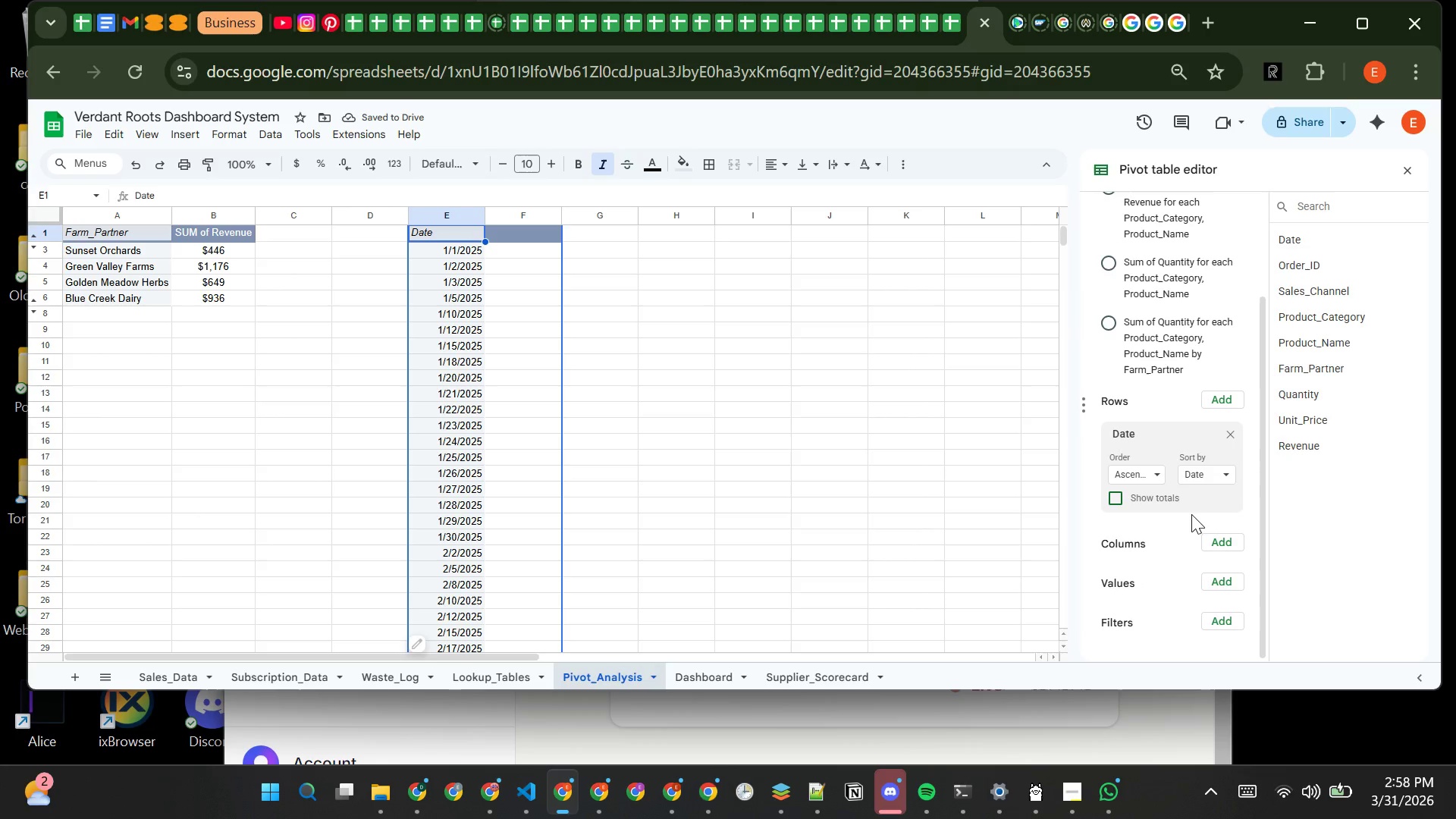 
wait(9.41)
 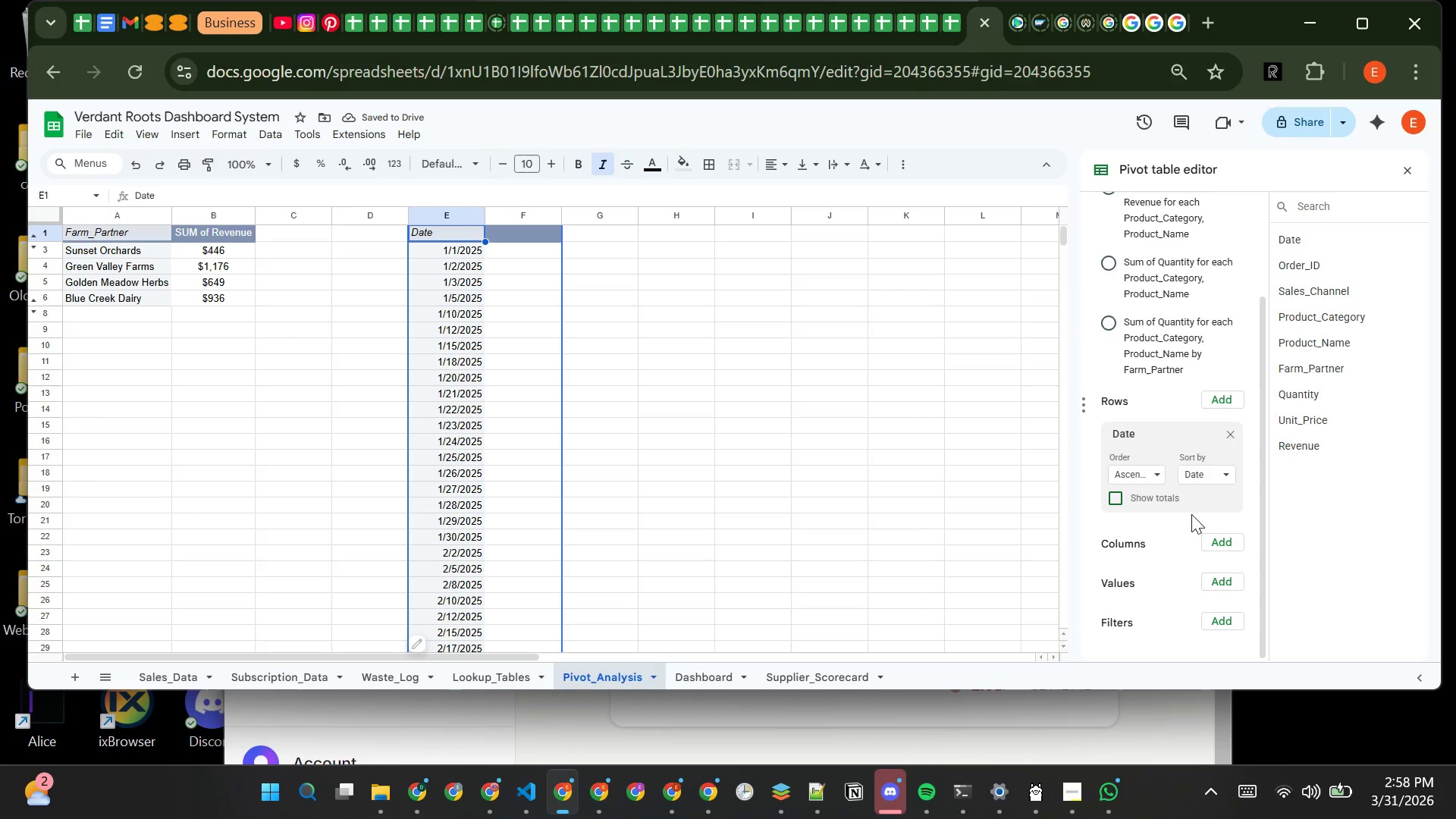 
right_click([438, 283])
 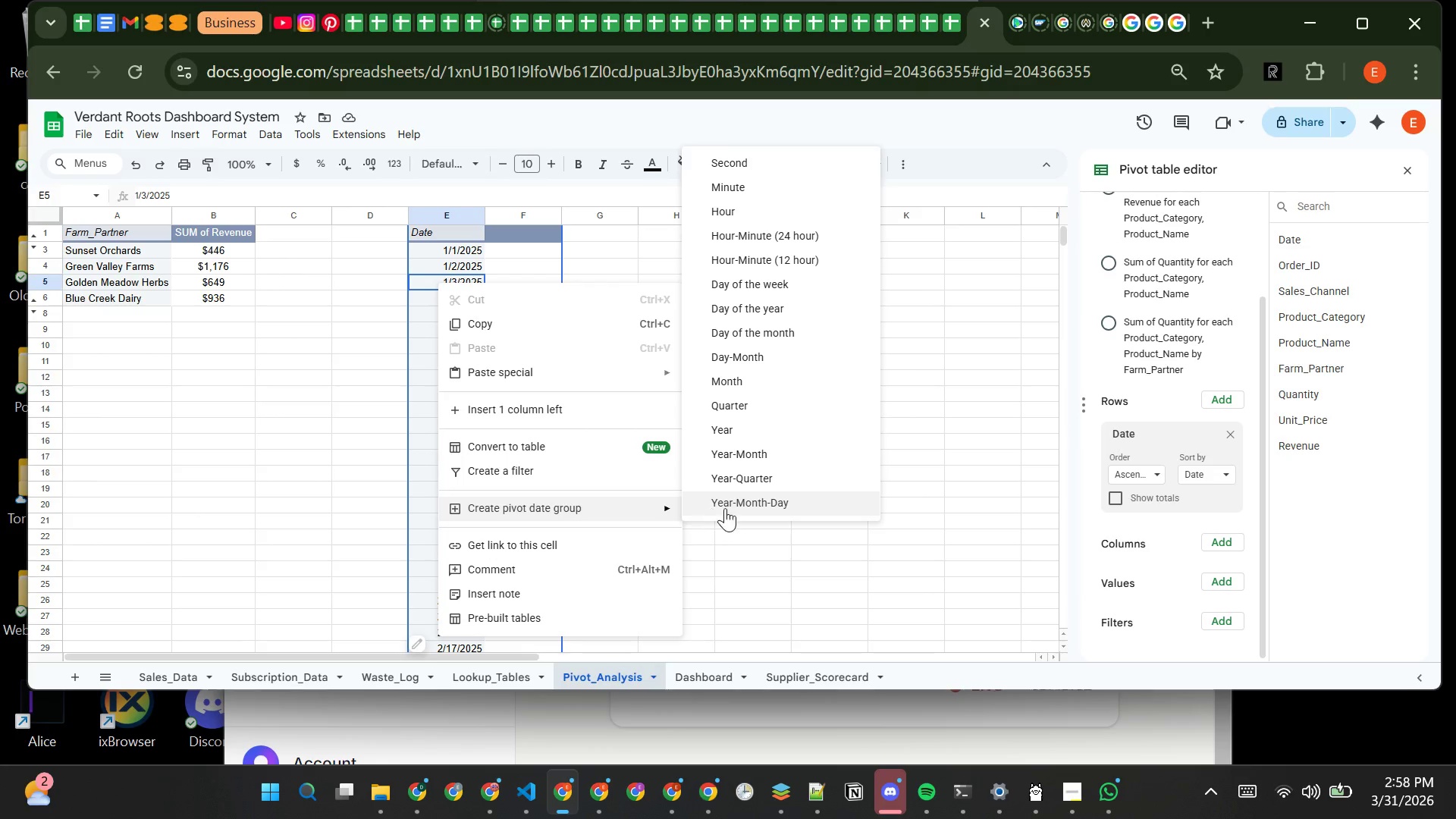 
wait(10.97)
 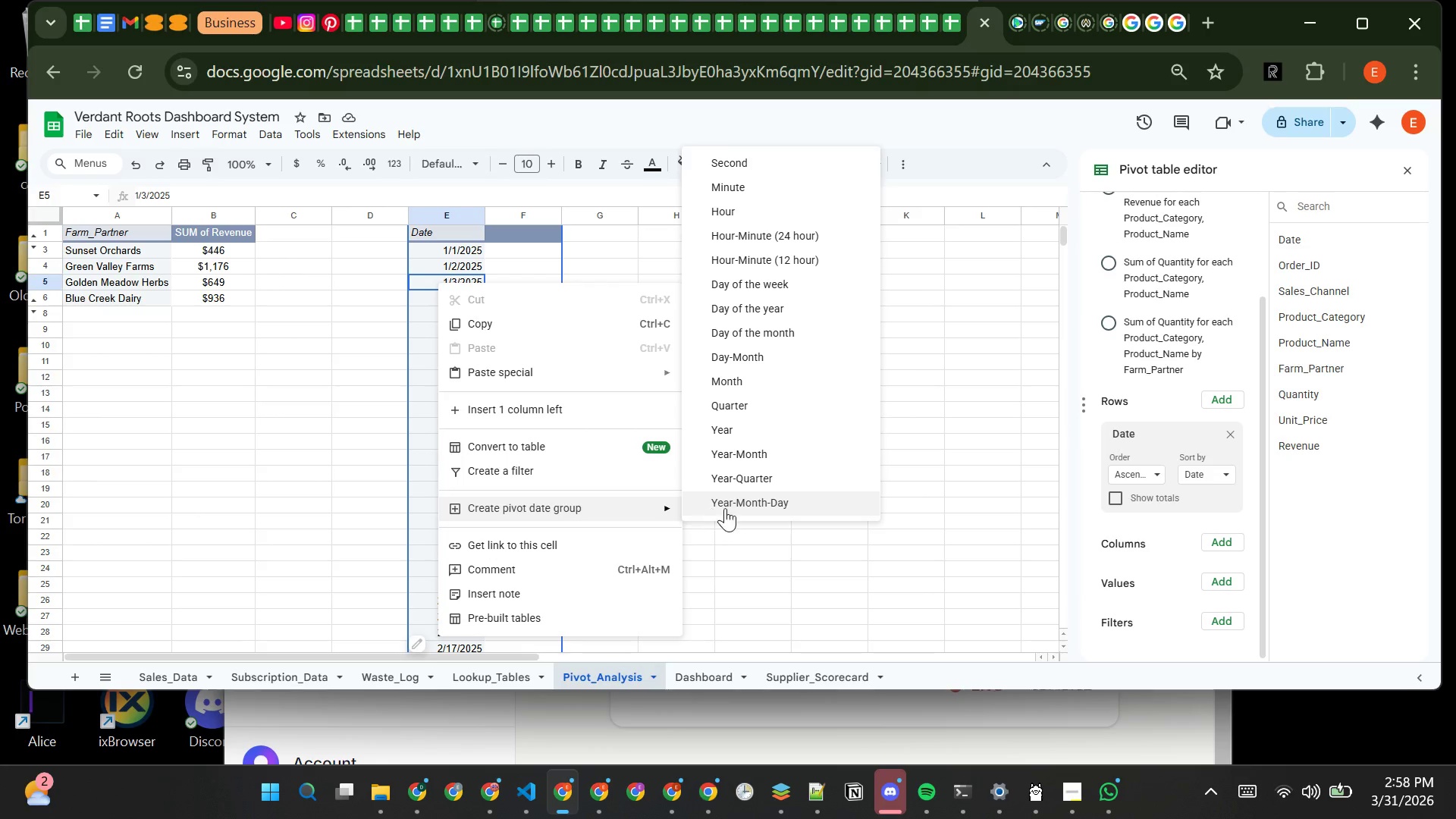 
left_click([761, 381])
 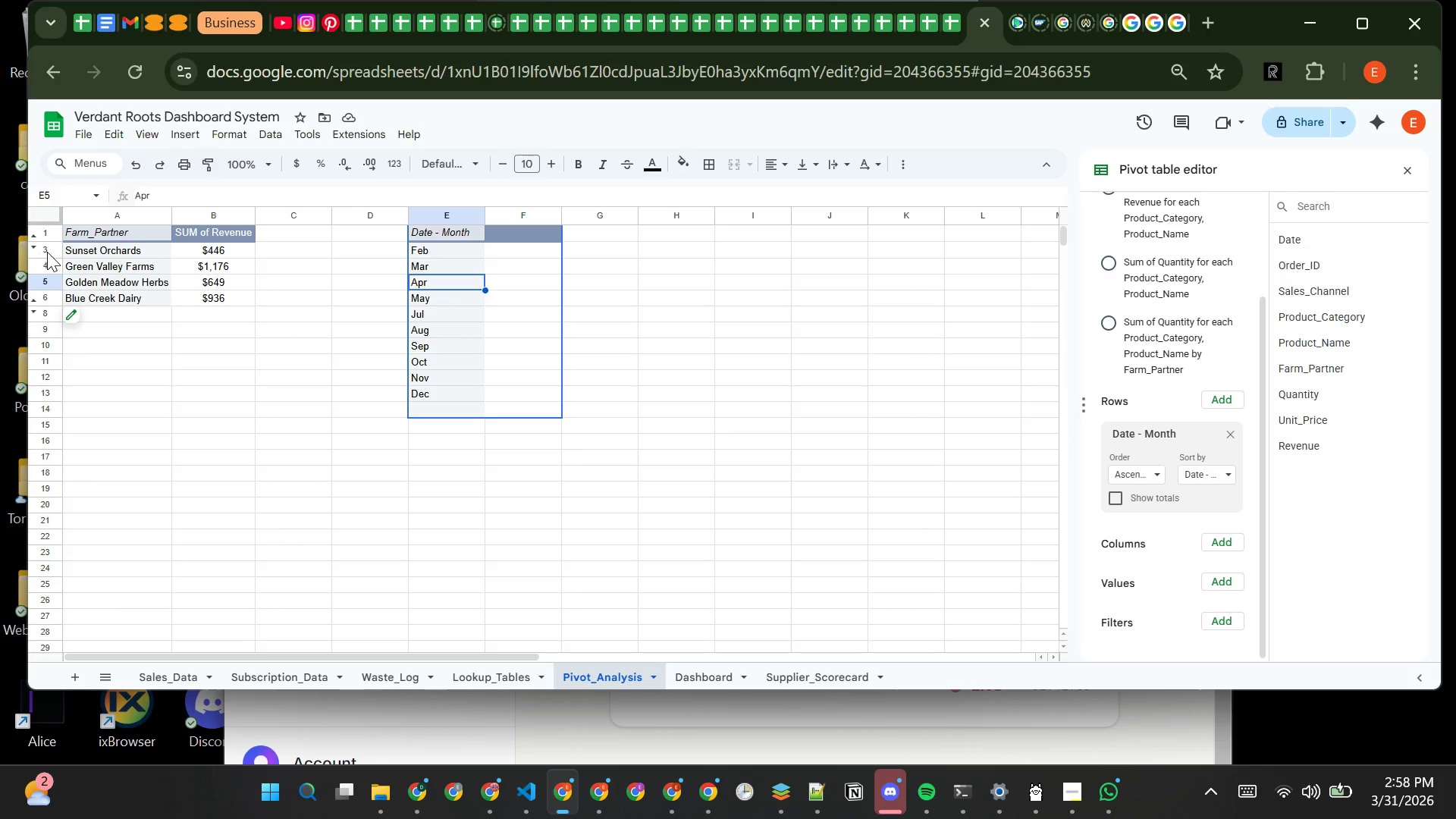 
wait(17.3)
 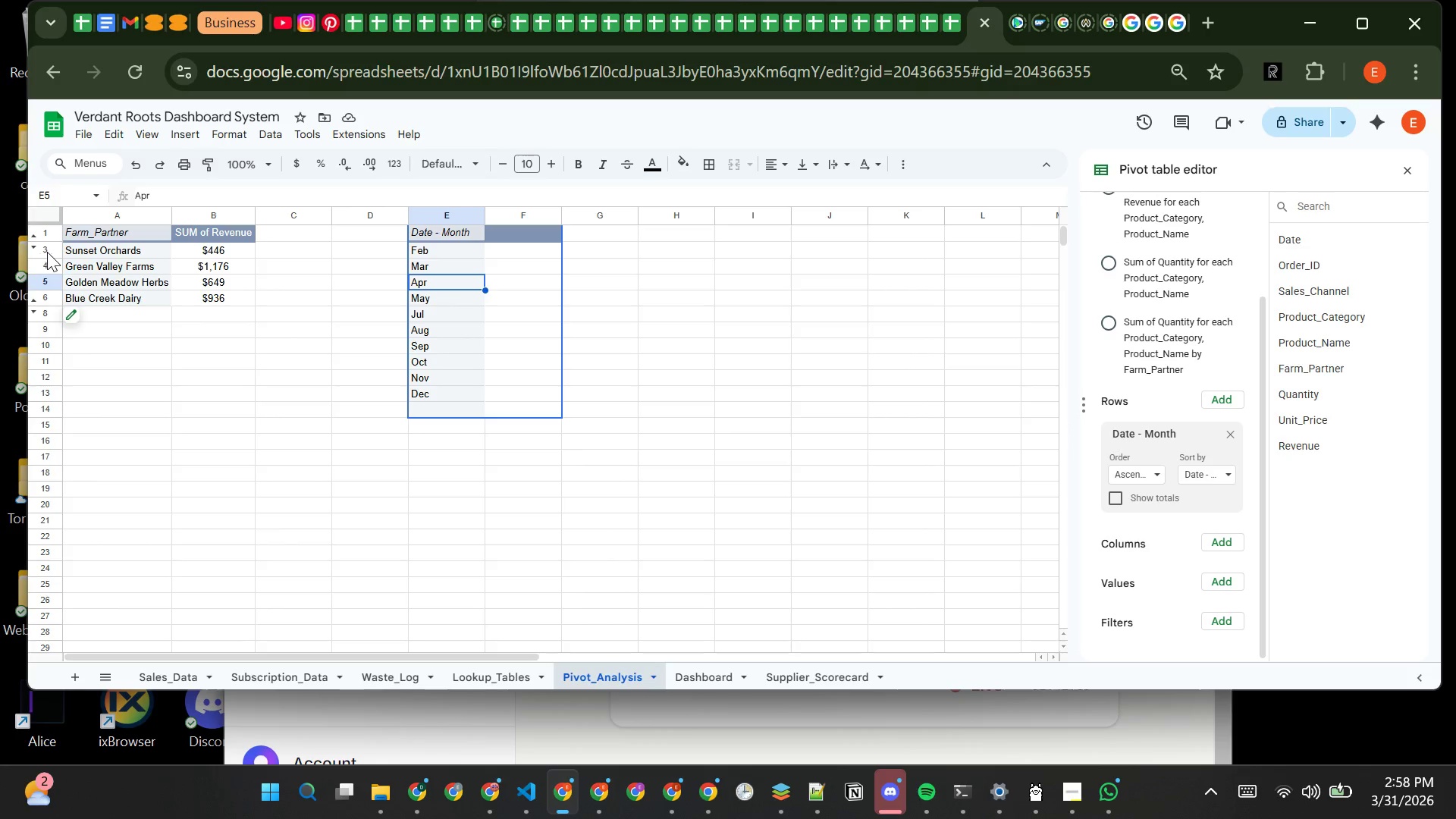 
right_click([39, 251])
 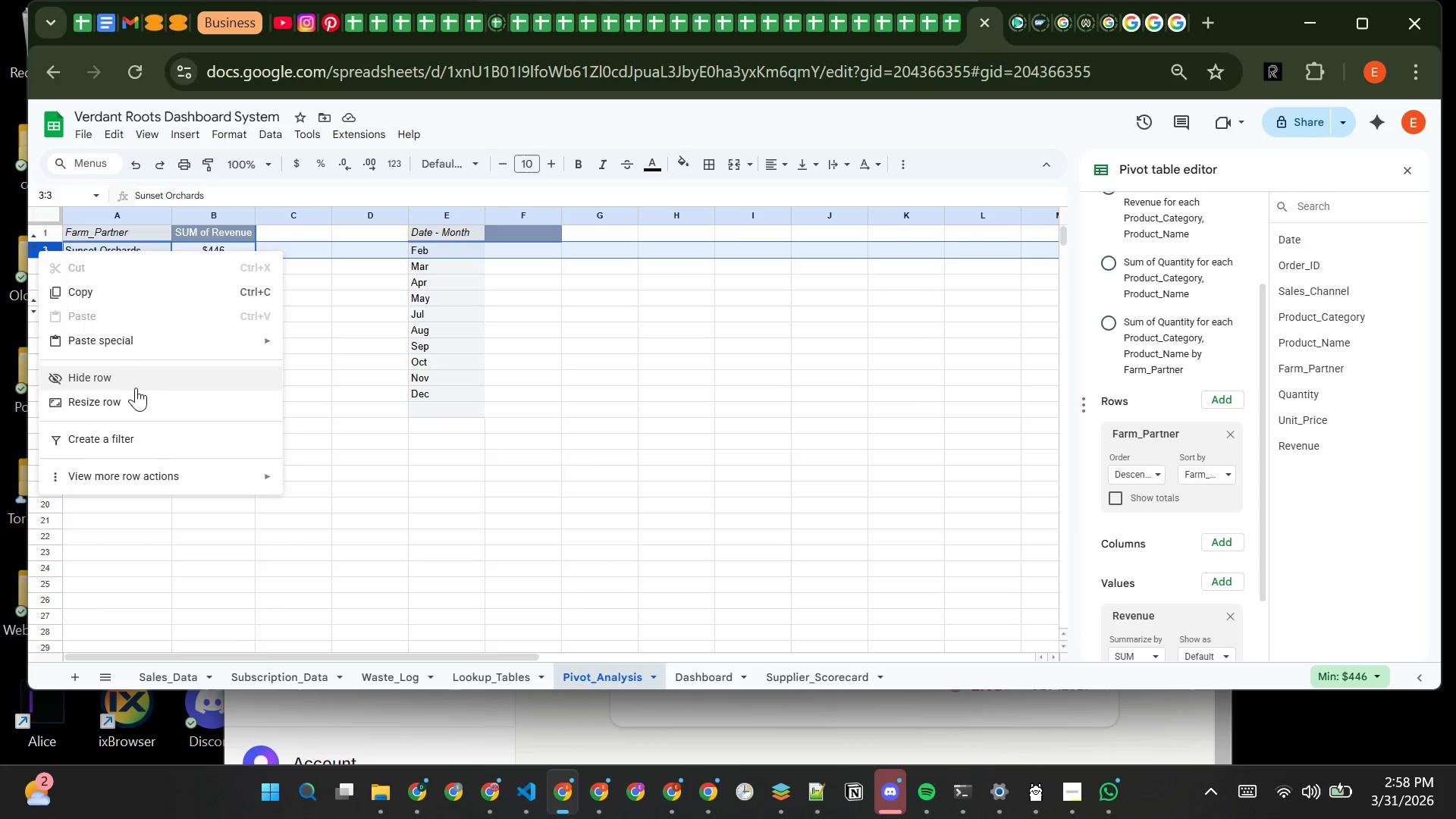 
left_click([334, 384])
 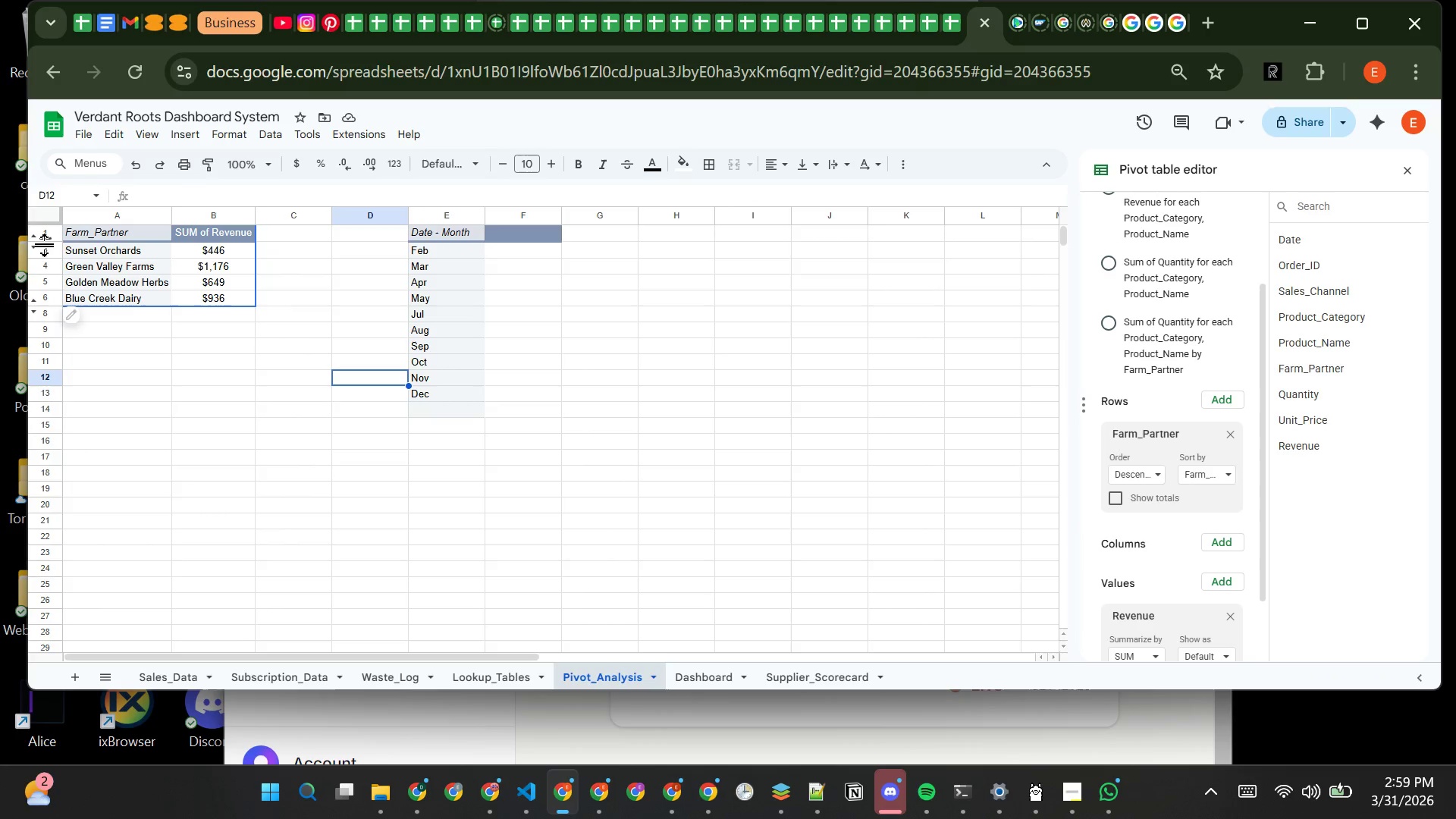 
double_click([46, 245])
 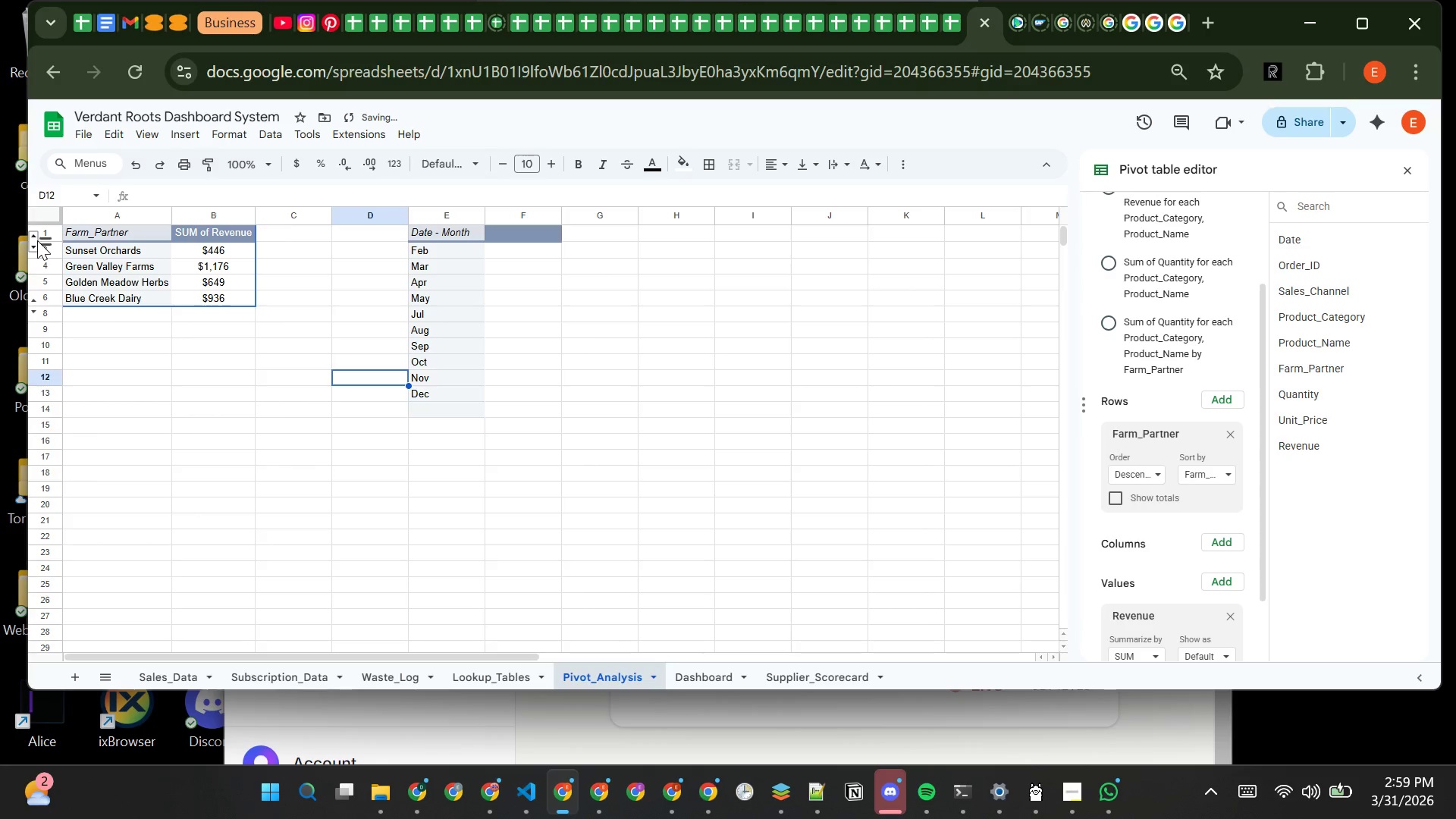 
left_click([36, 240])
 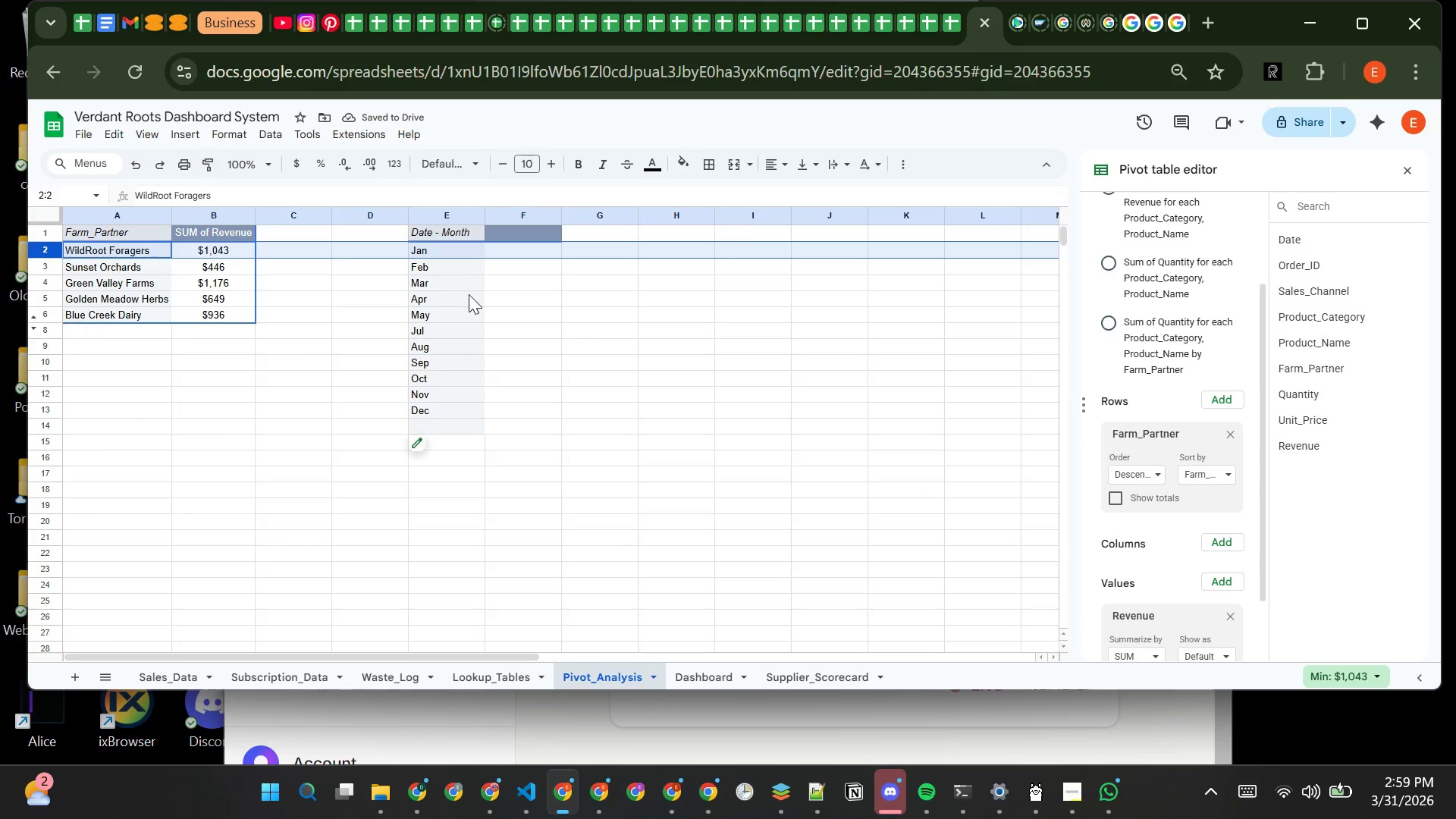 
wait(8.52)
 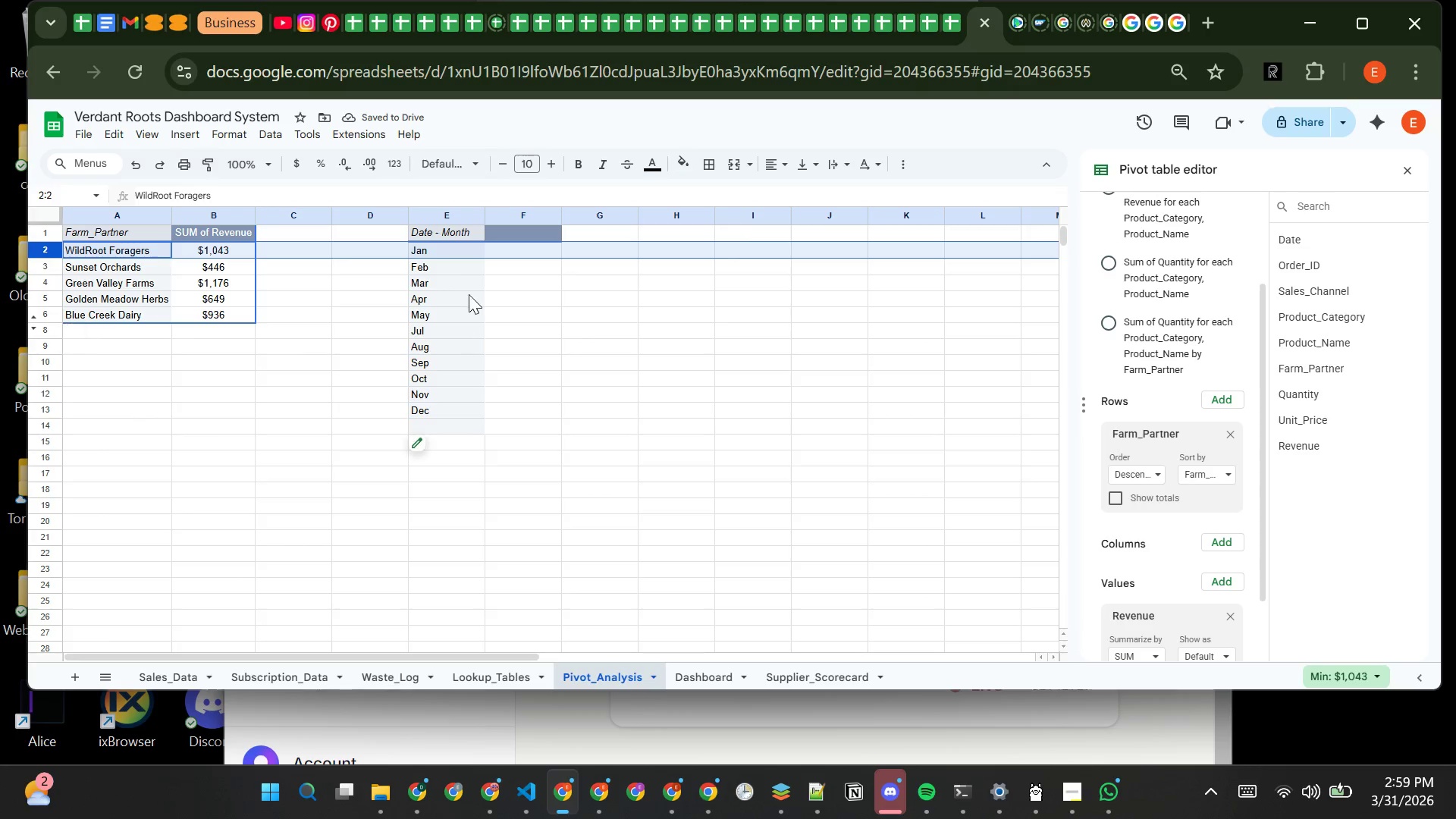 
left_click([31, 317])
 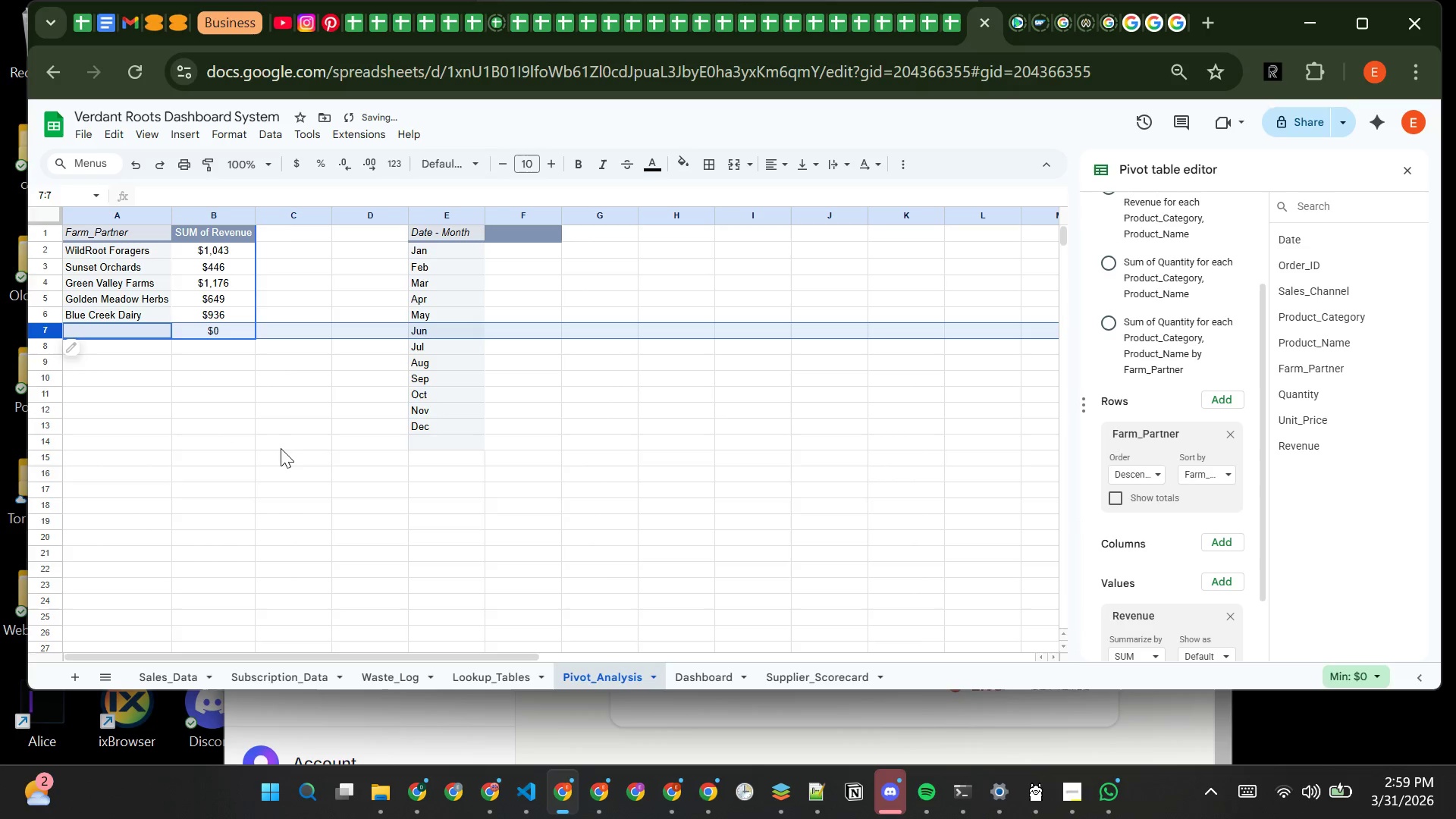 
left_click([281, 448])
 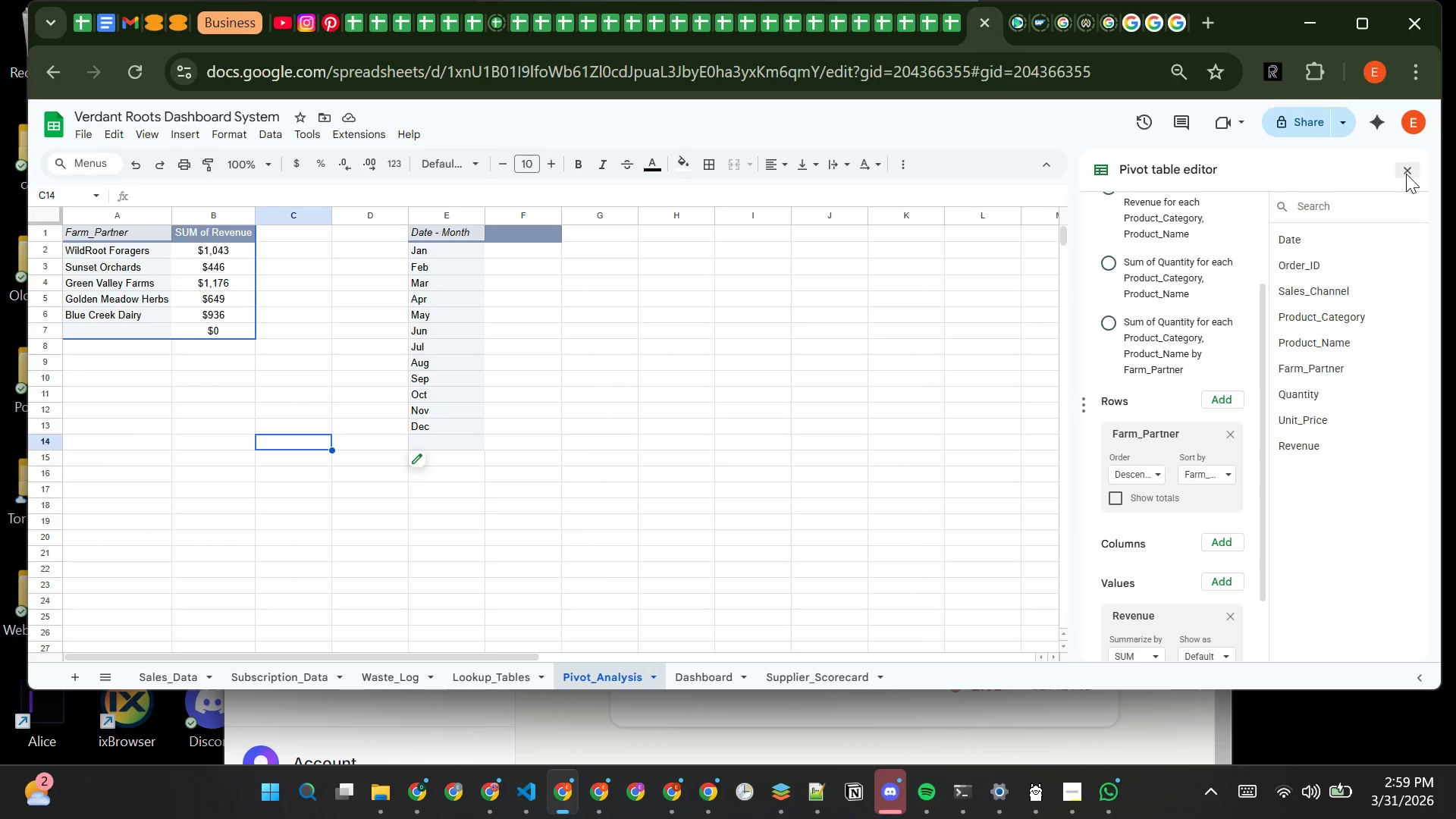 
wait(11.19)
 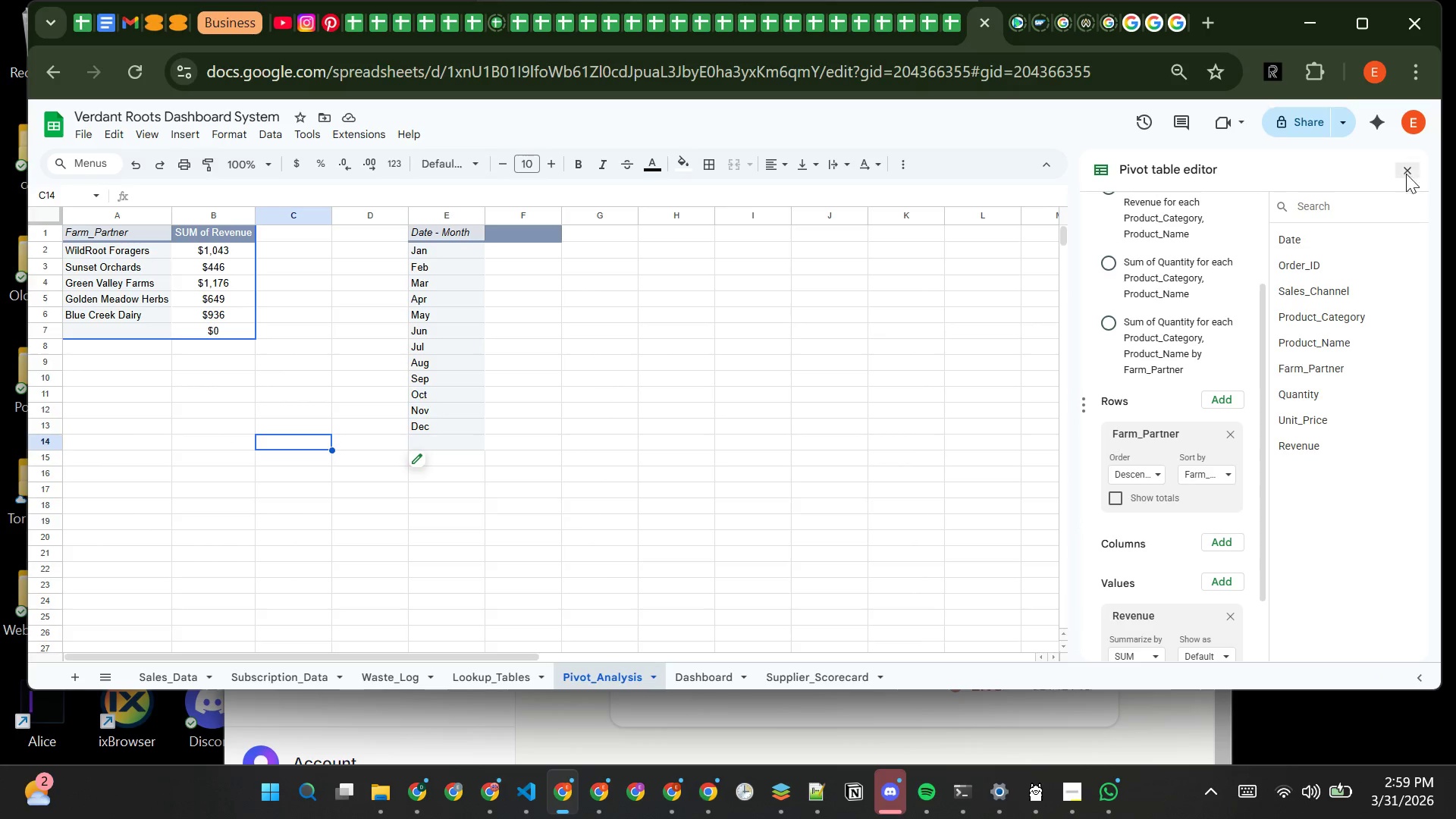 
left_click([436, 225])
 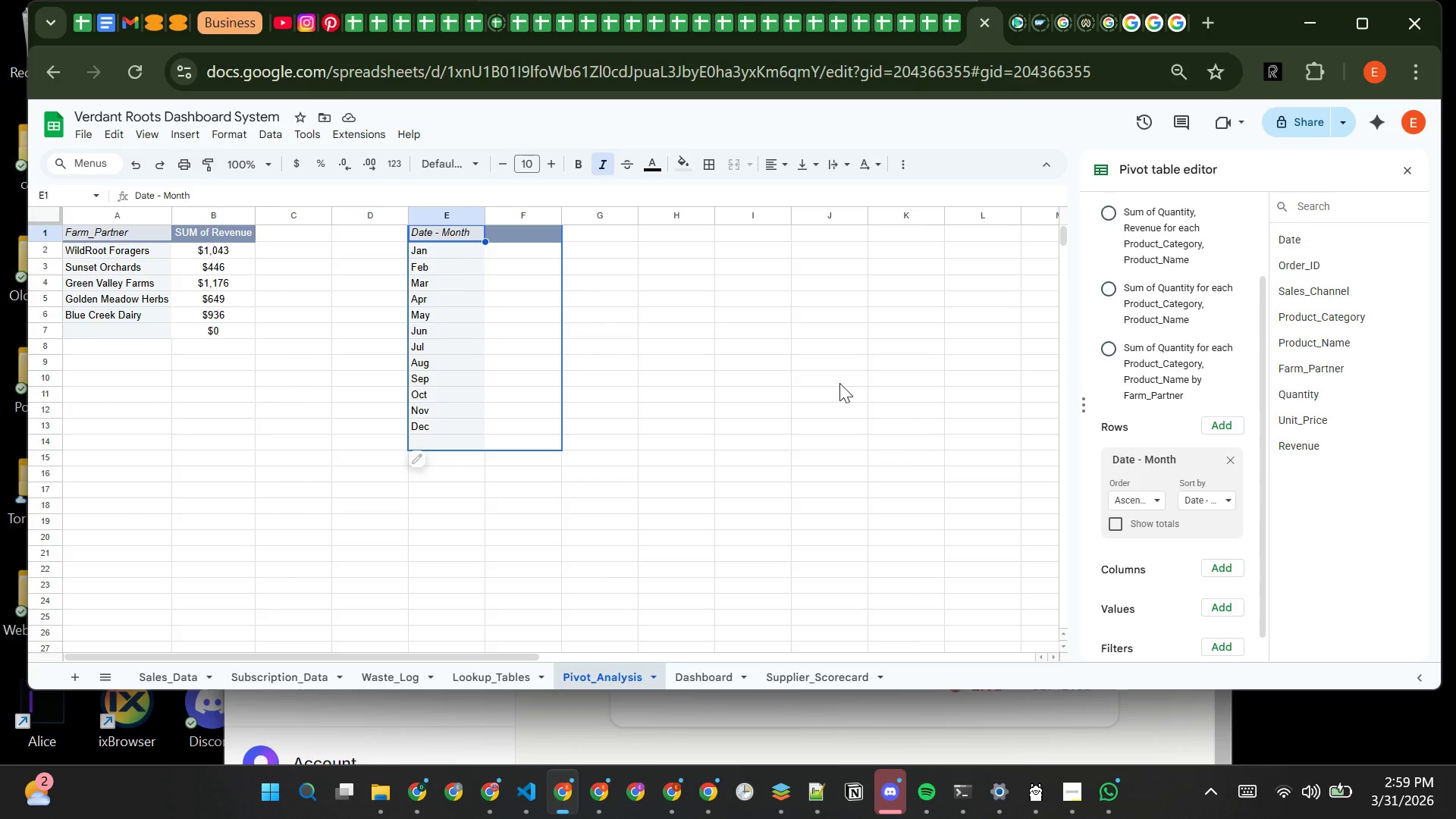 
wait(9.78)
 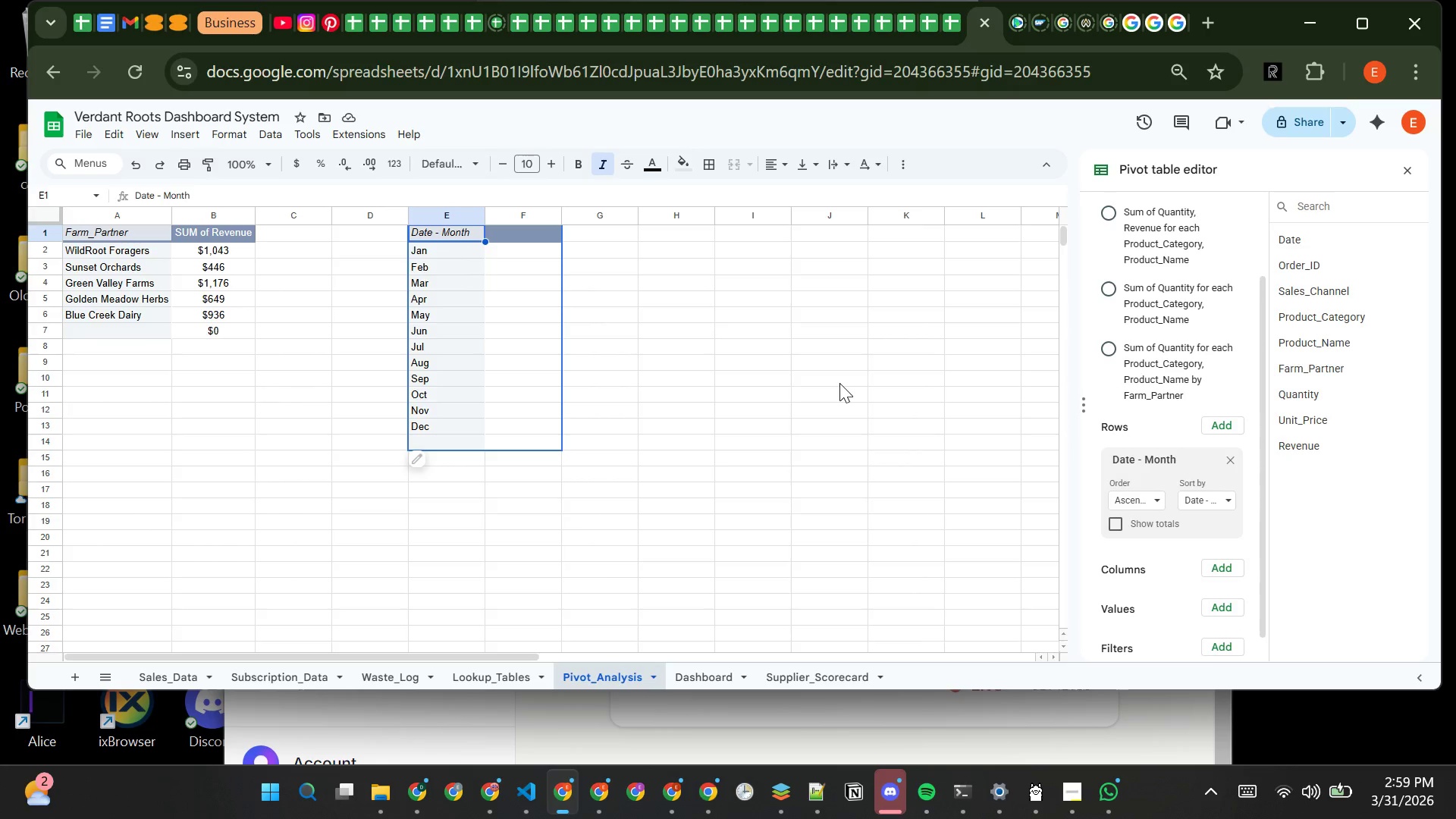 
left_click([1228, 607])
 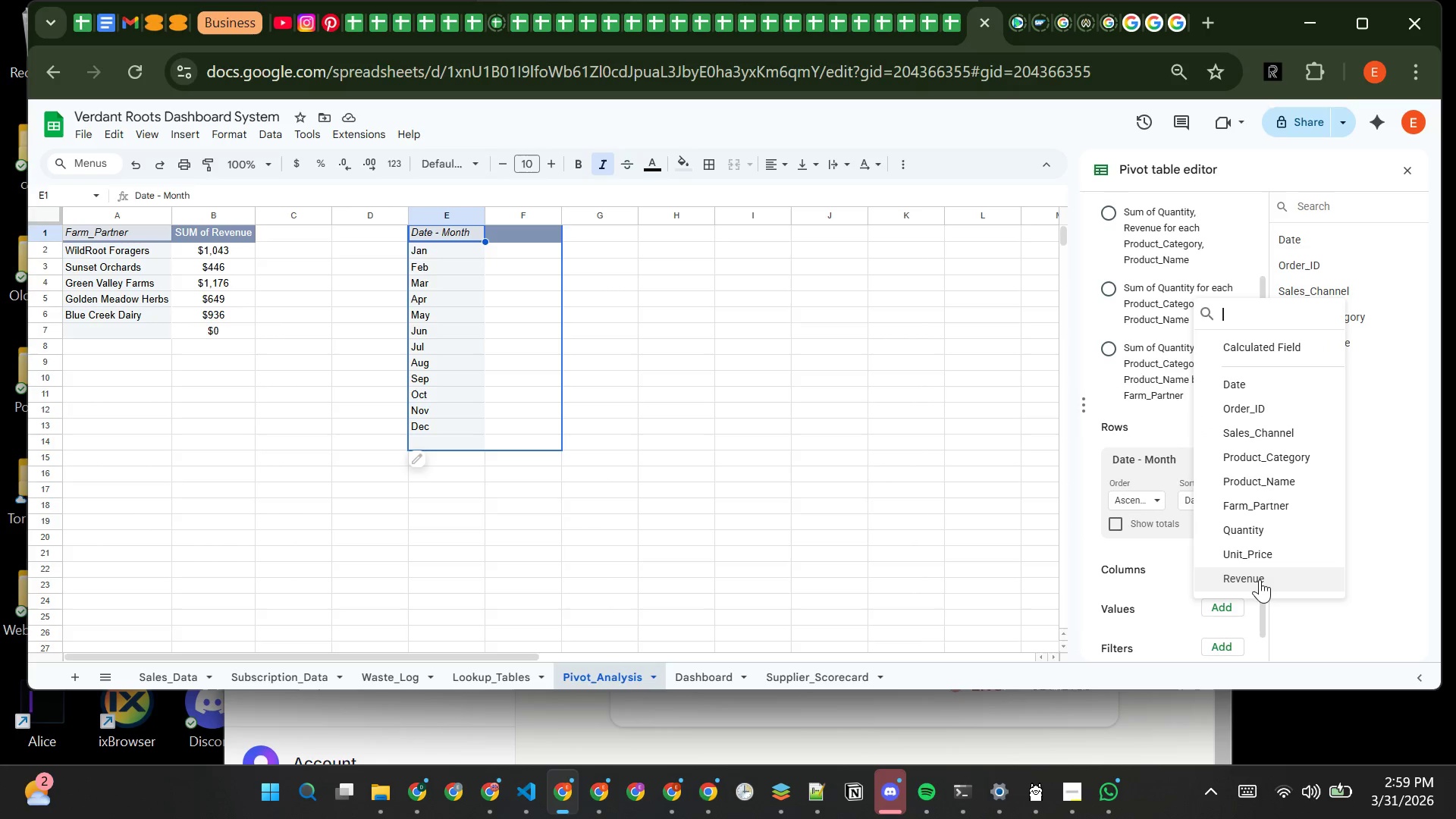 
left_click([1260, 583])
 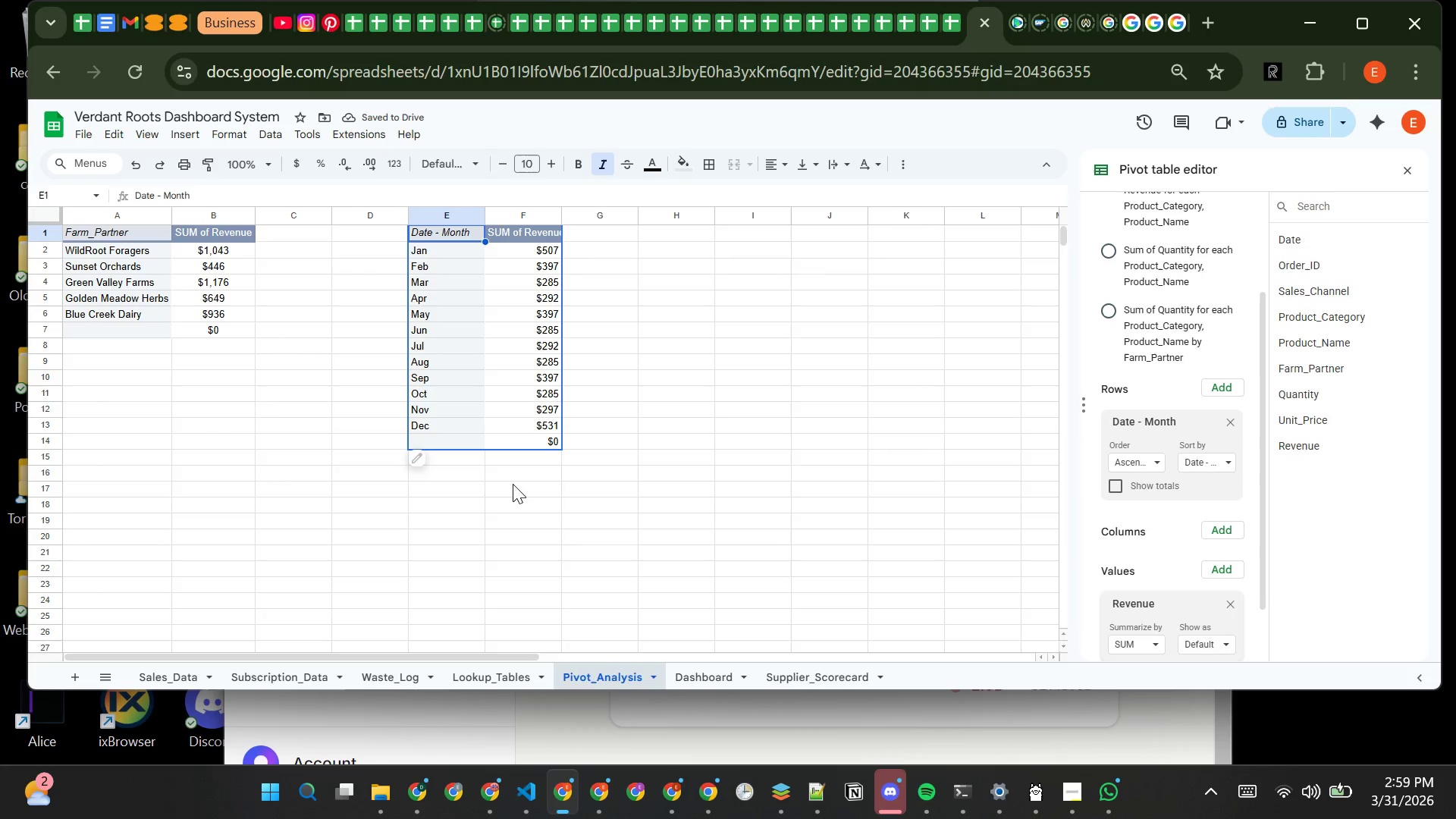 
wait(7.06)
 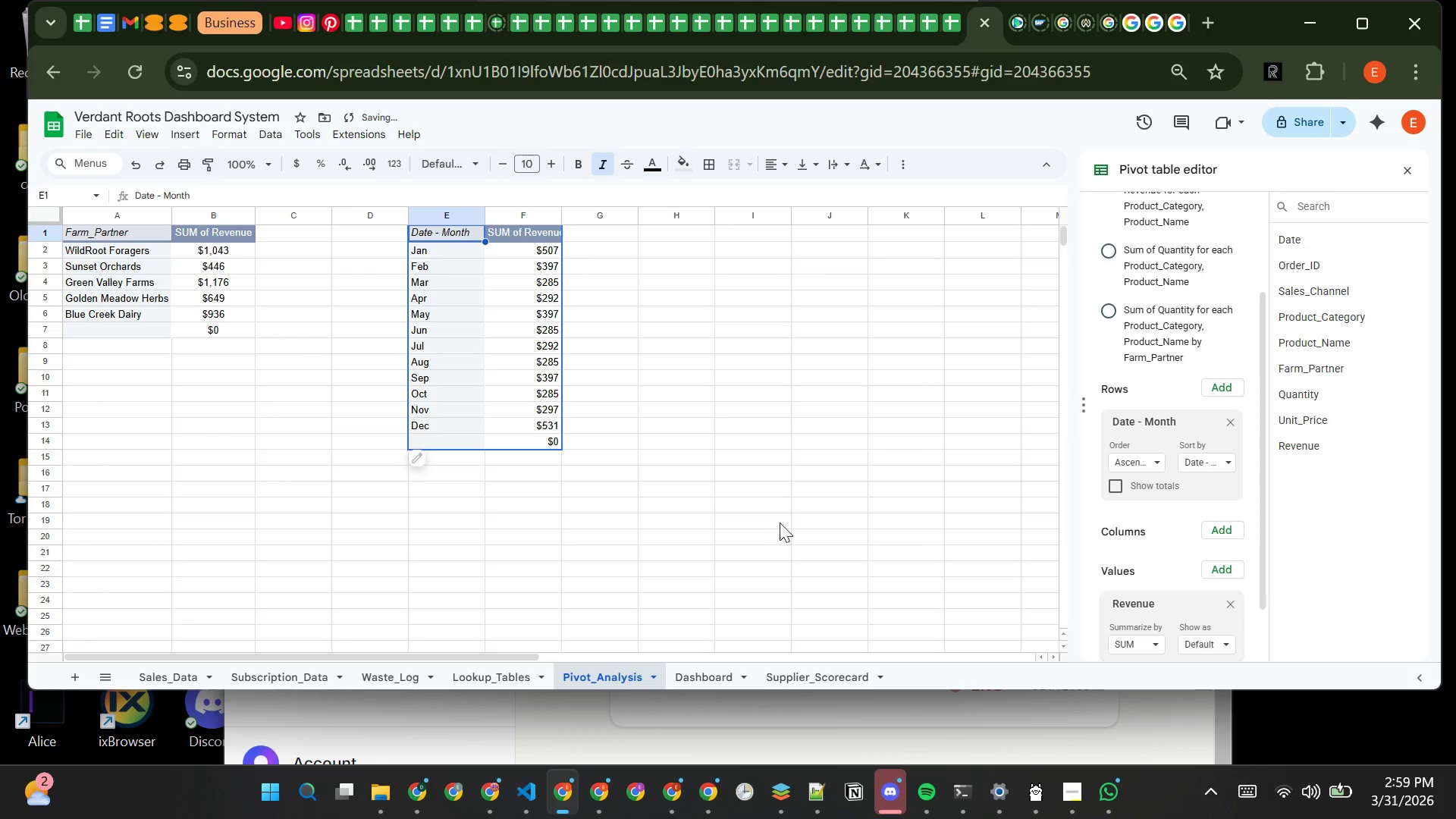 
left_click([513, 484])
 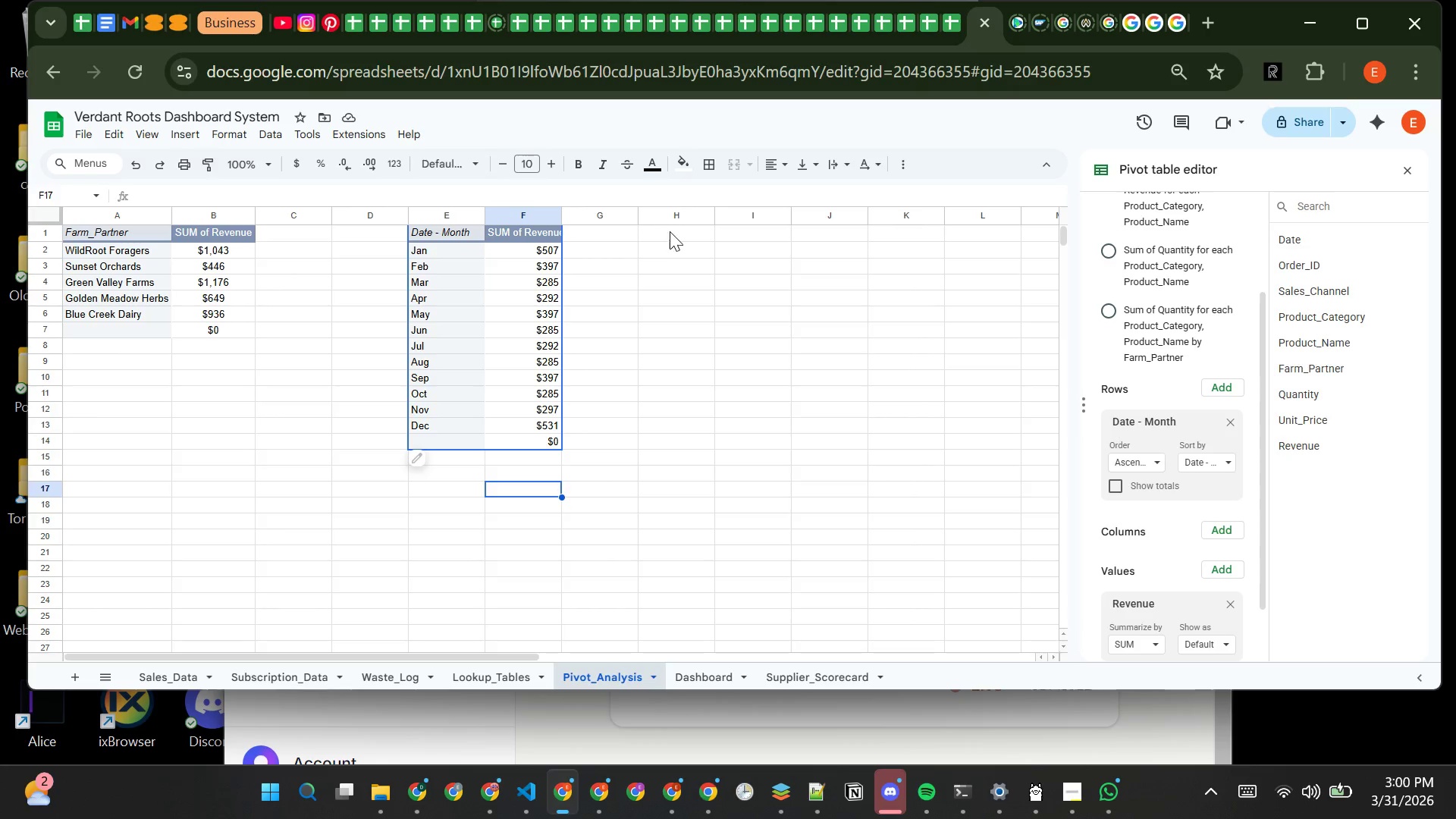 
wait(21.89)
 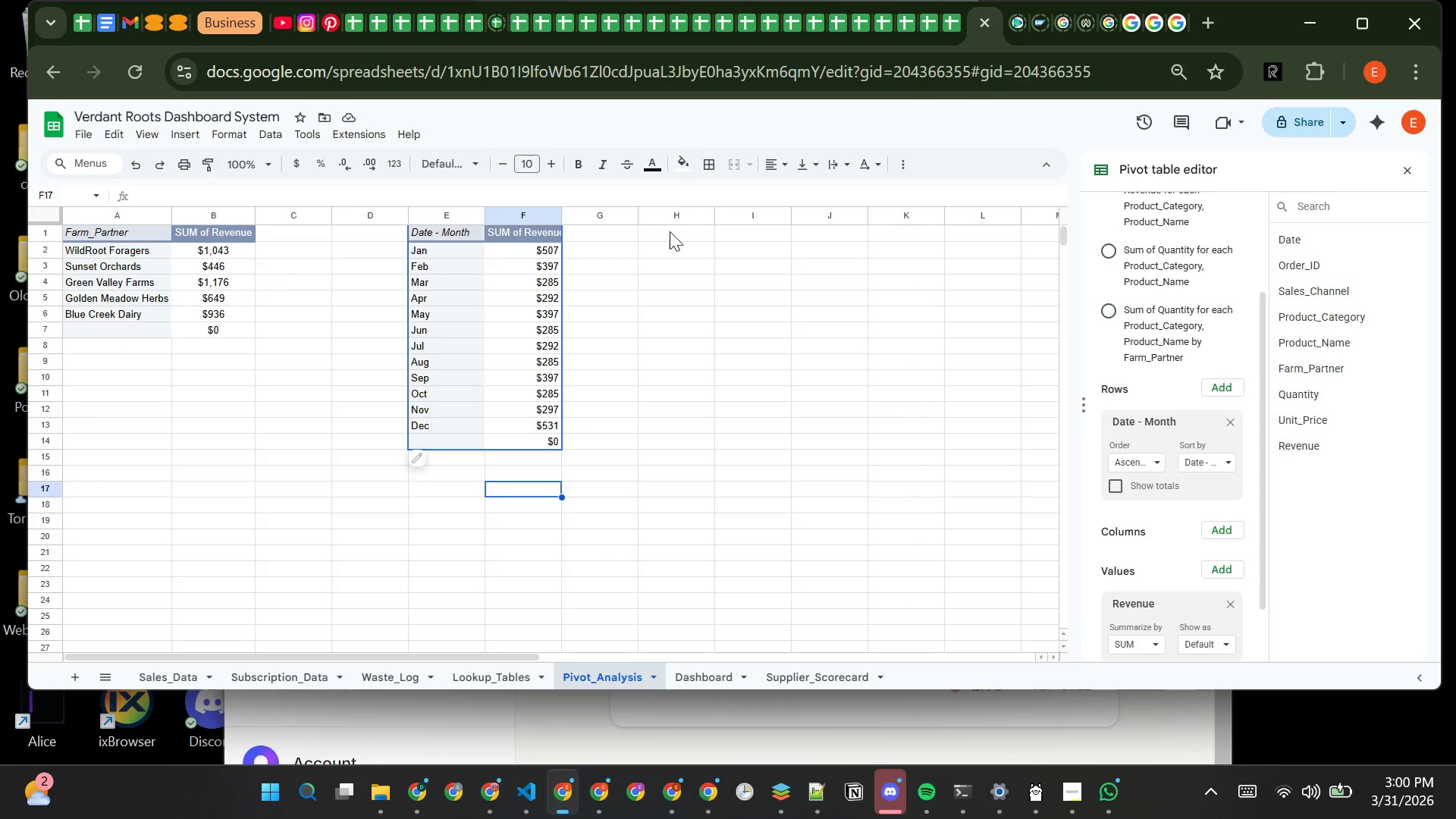 
left_click([83, 450])
 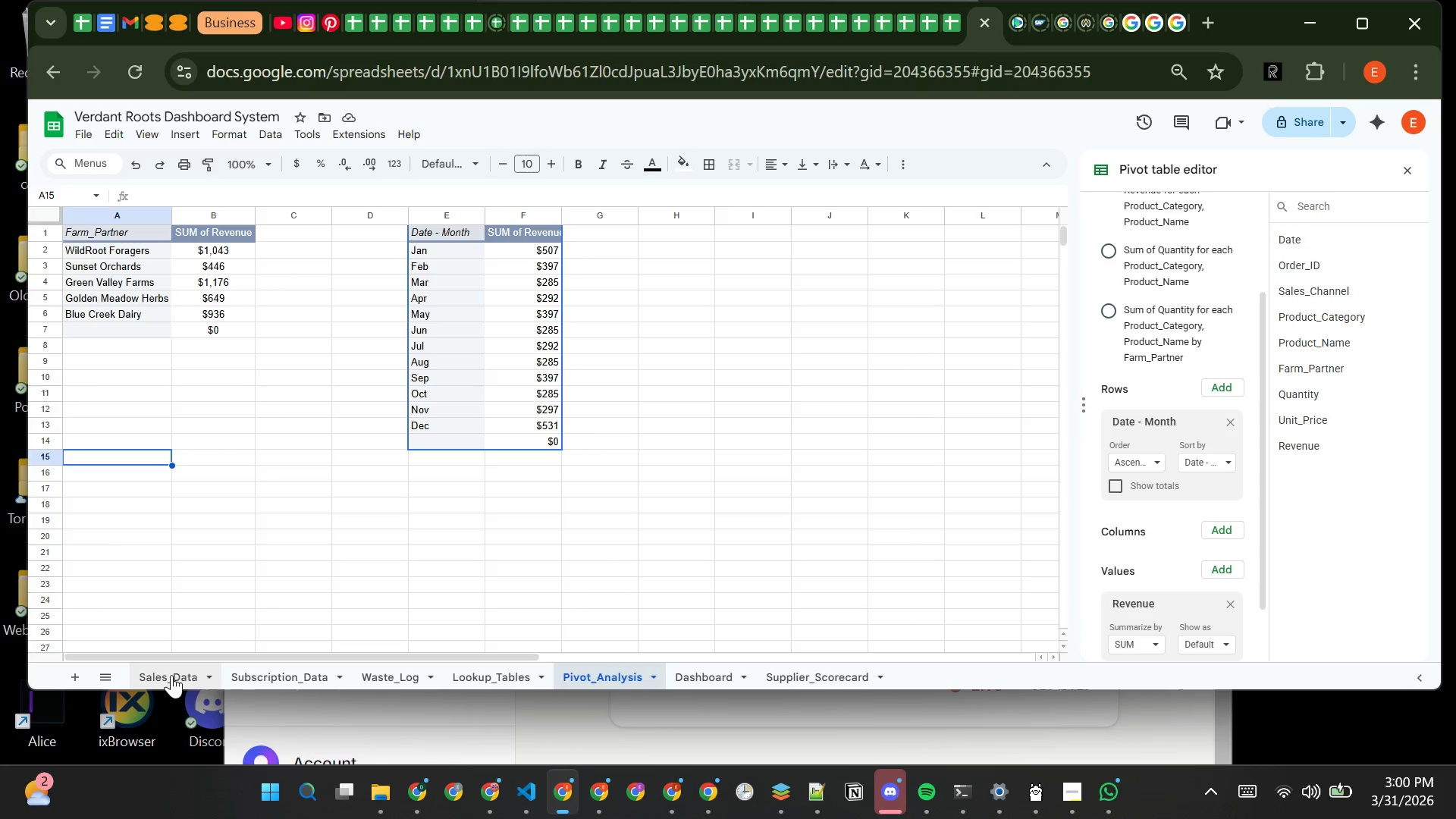 
left_click([171, 675])
 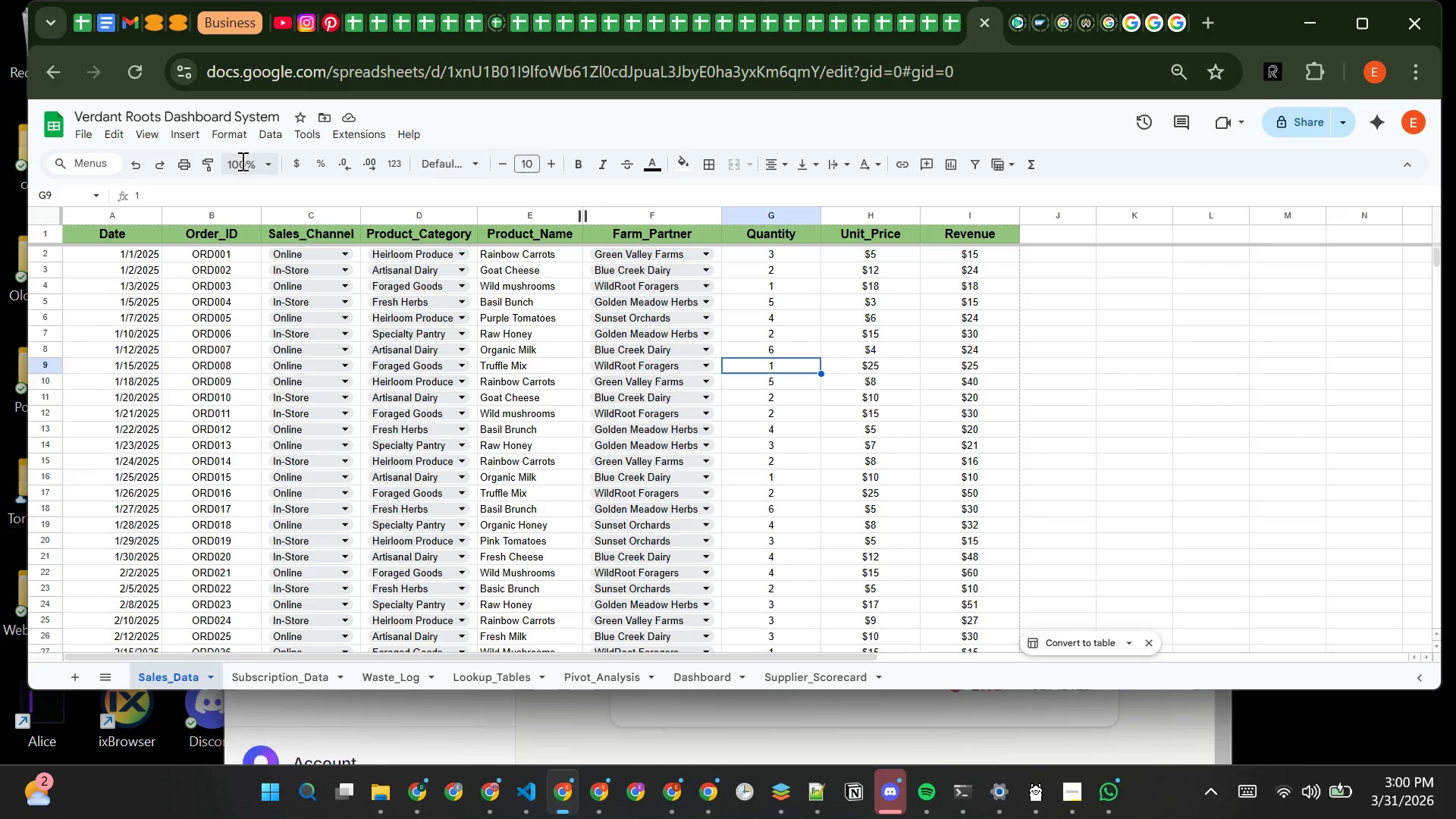 
left_click([189, 132])
 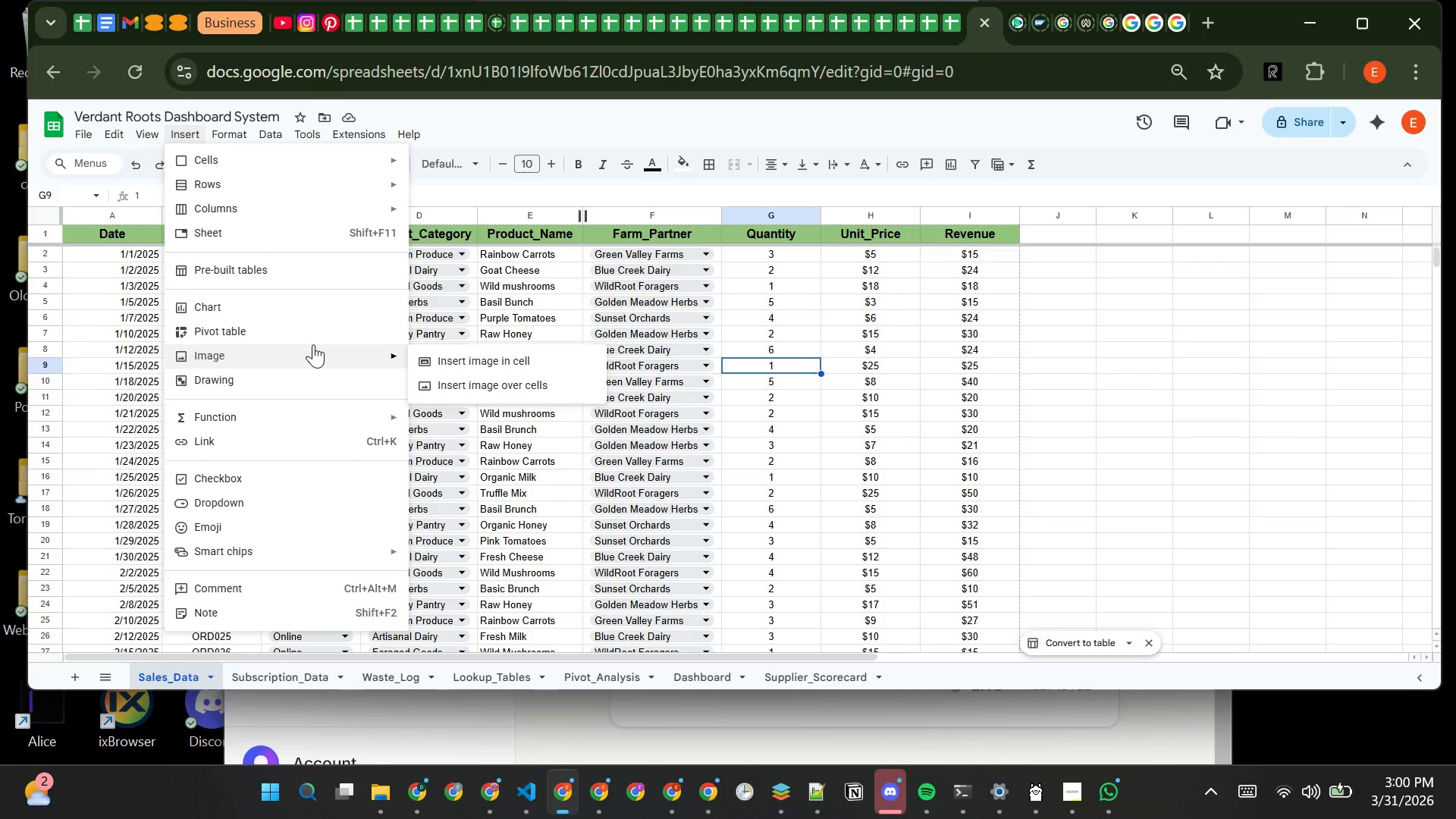 
left_click([319, 331])
 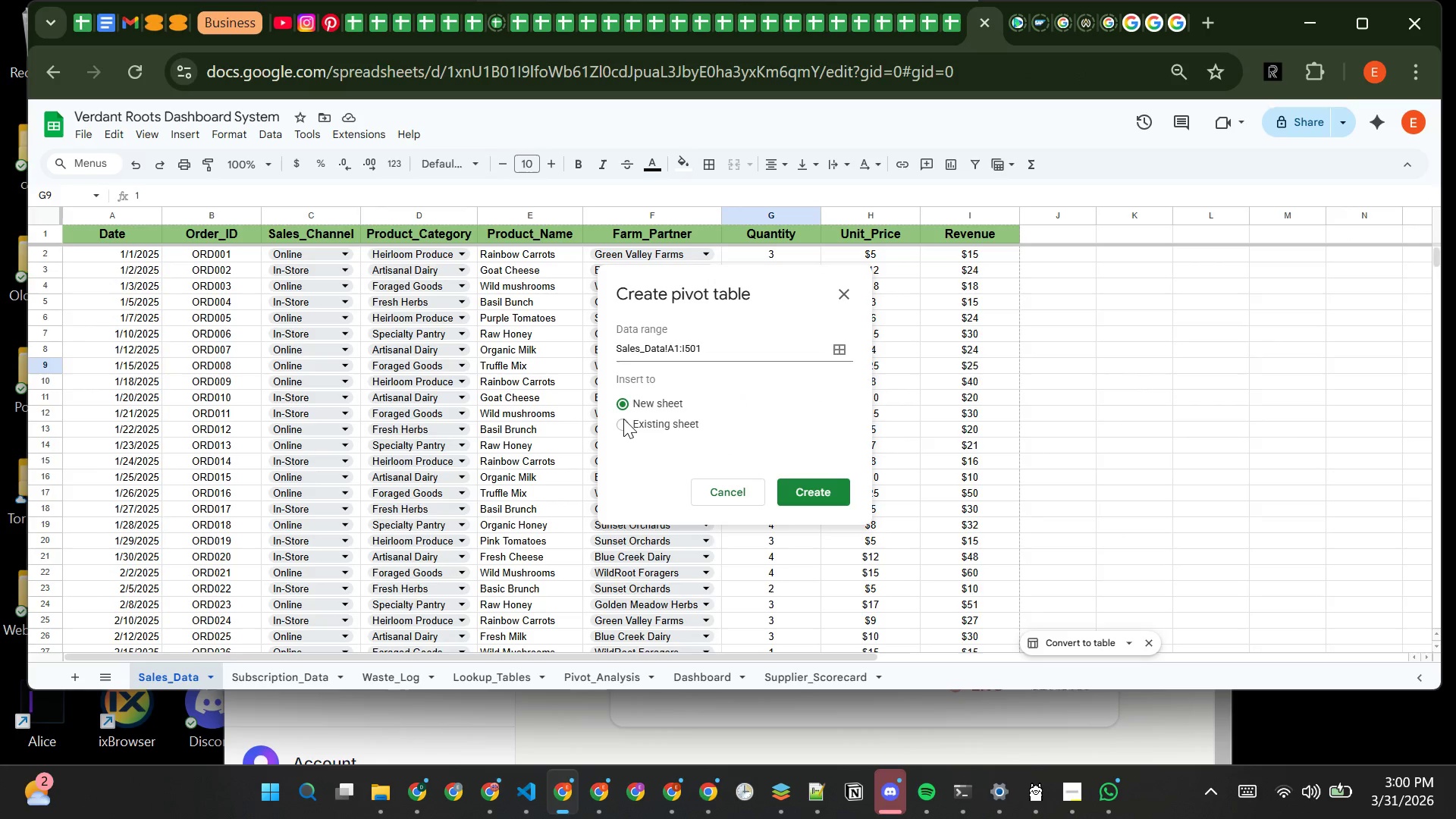 
left_click([623, 420])
 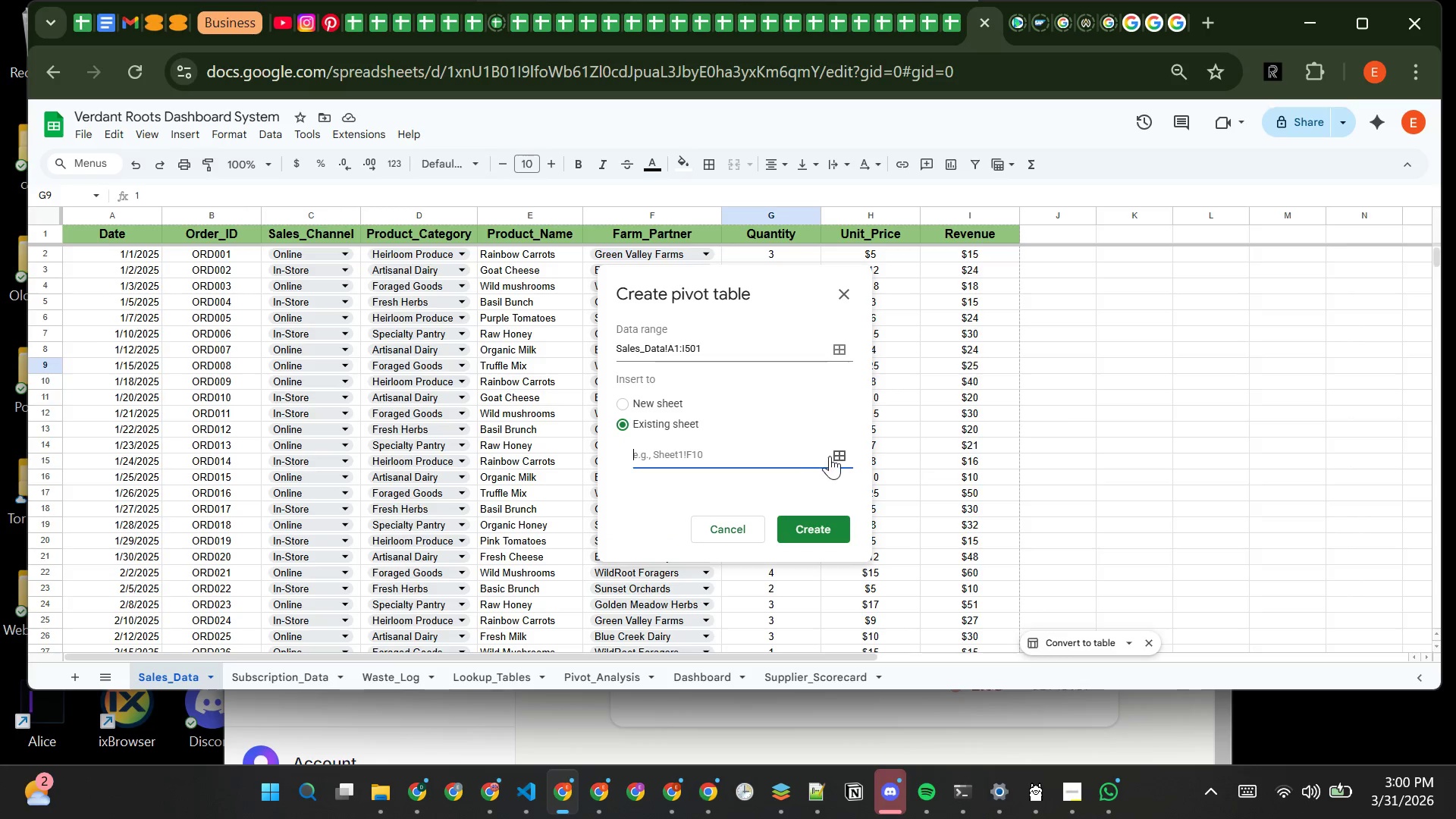 
left_click([830, 453])
 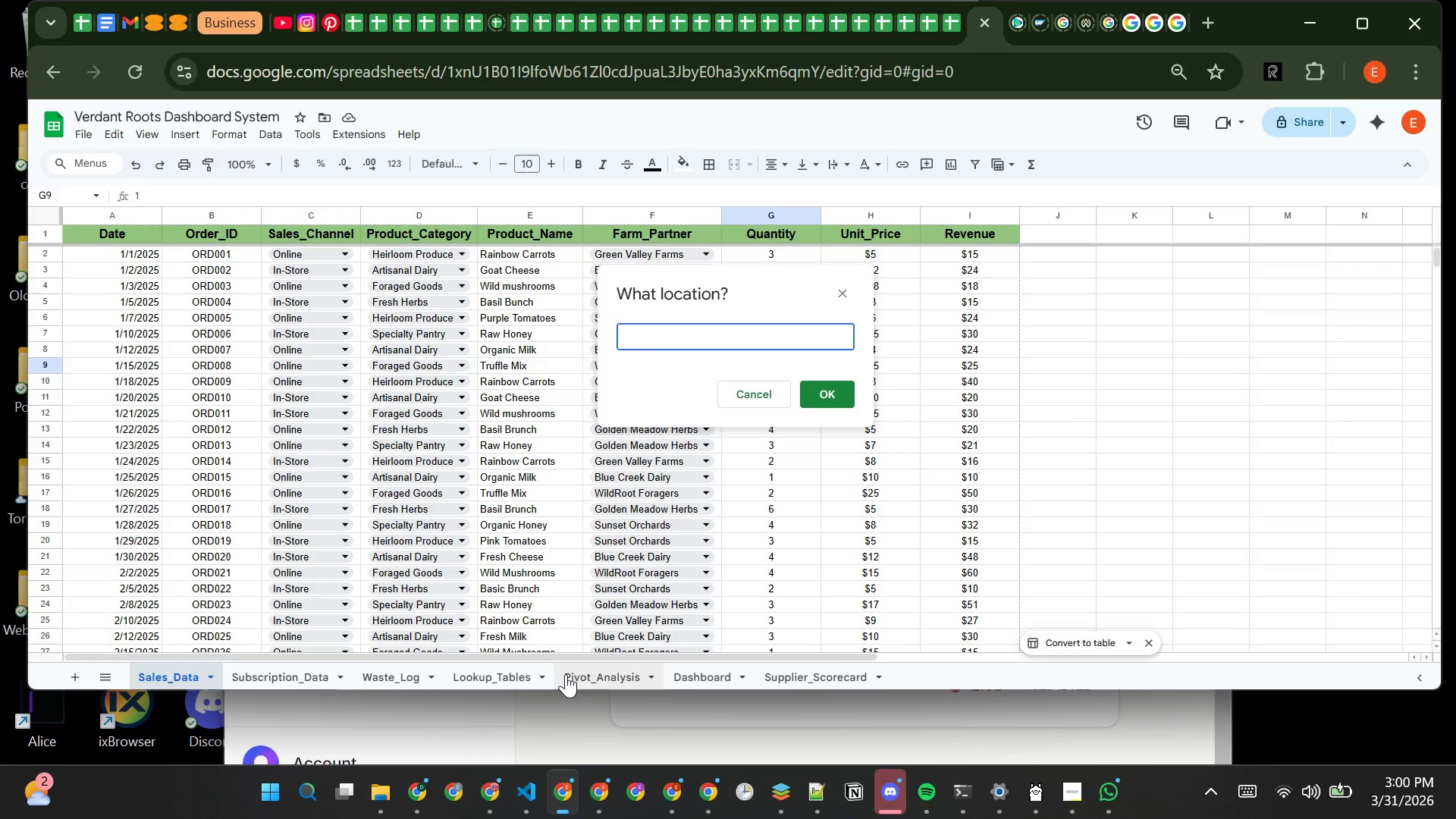 
left_click([592, 673])
 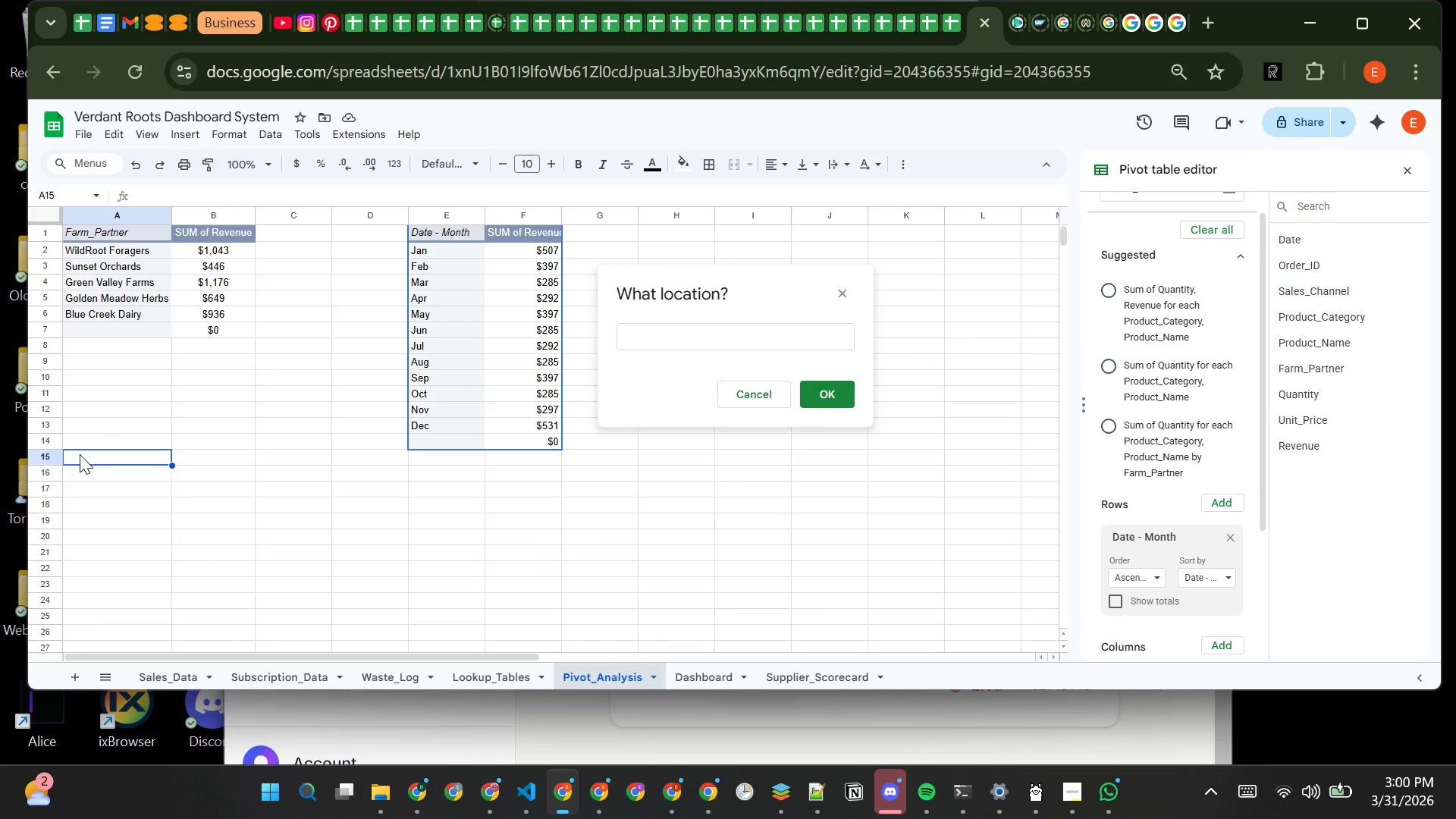 
left_click([81, 454])
 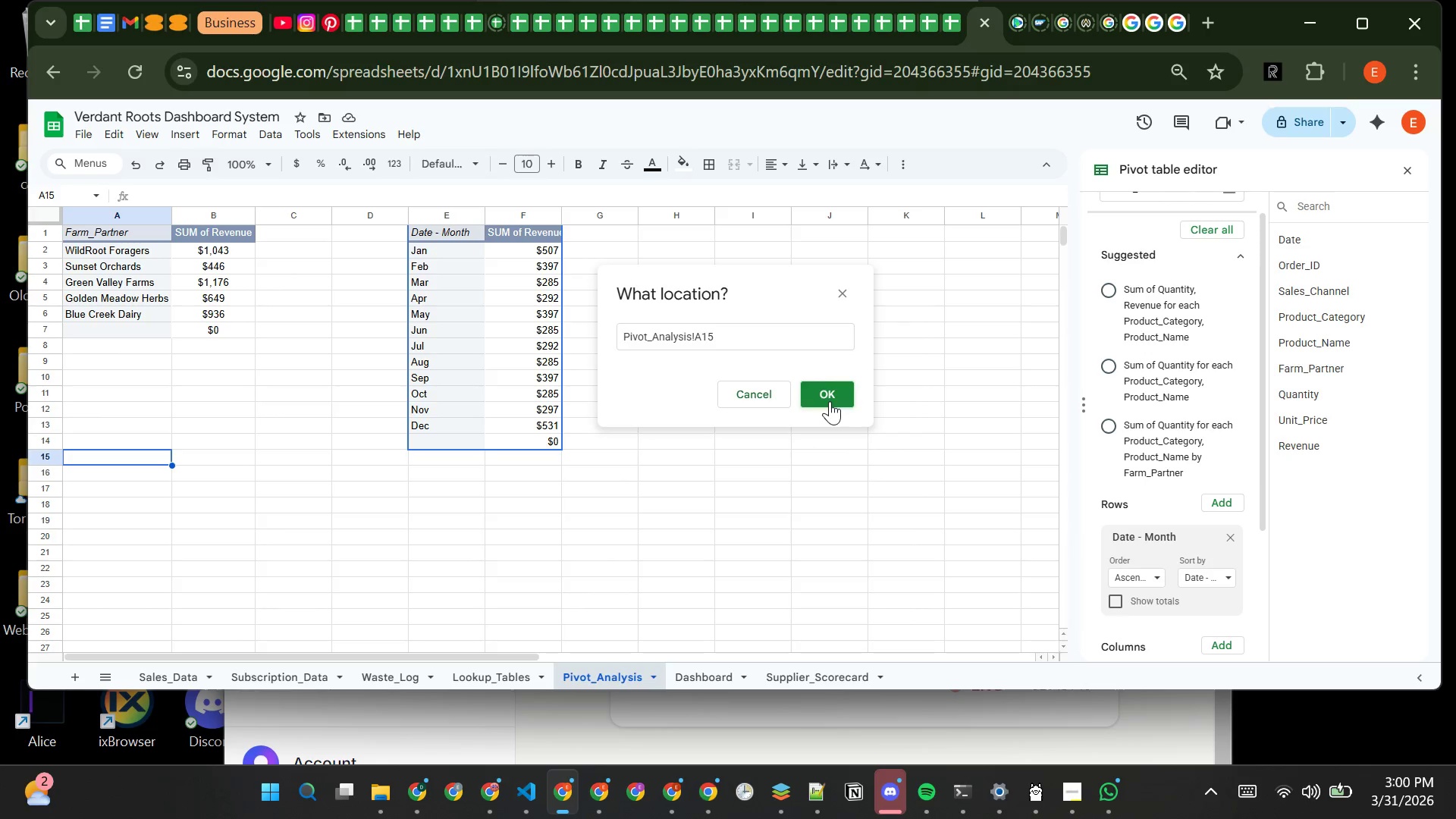 
left_click([830, 401])
 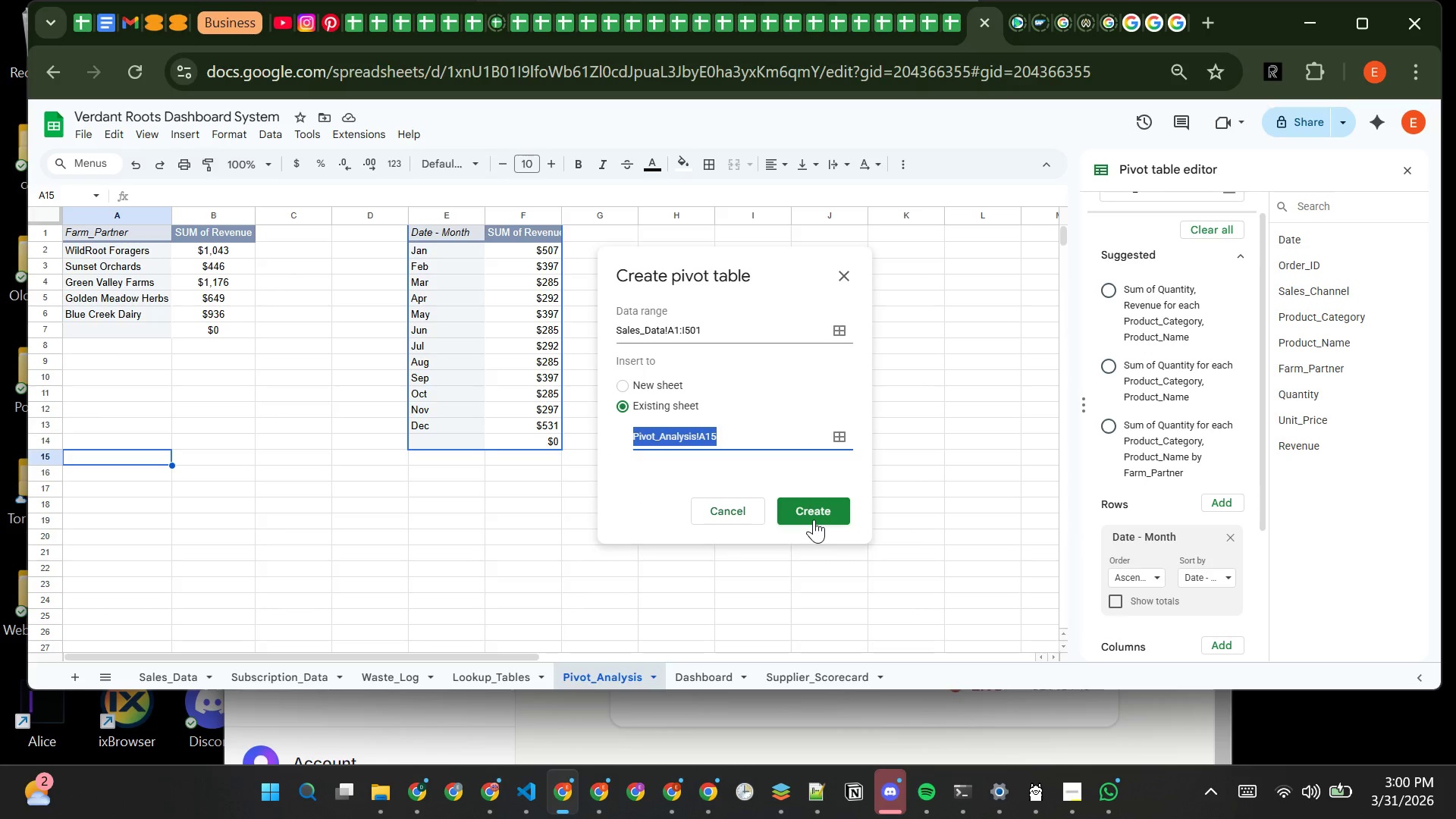 
left_click([814, 519])
 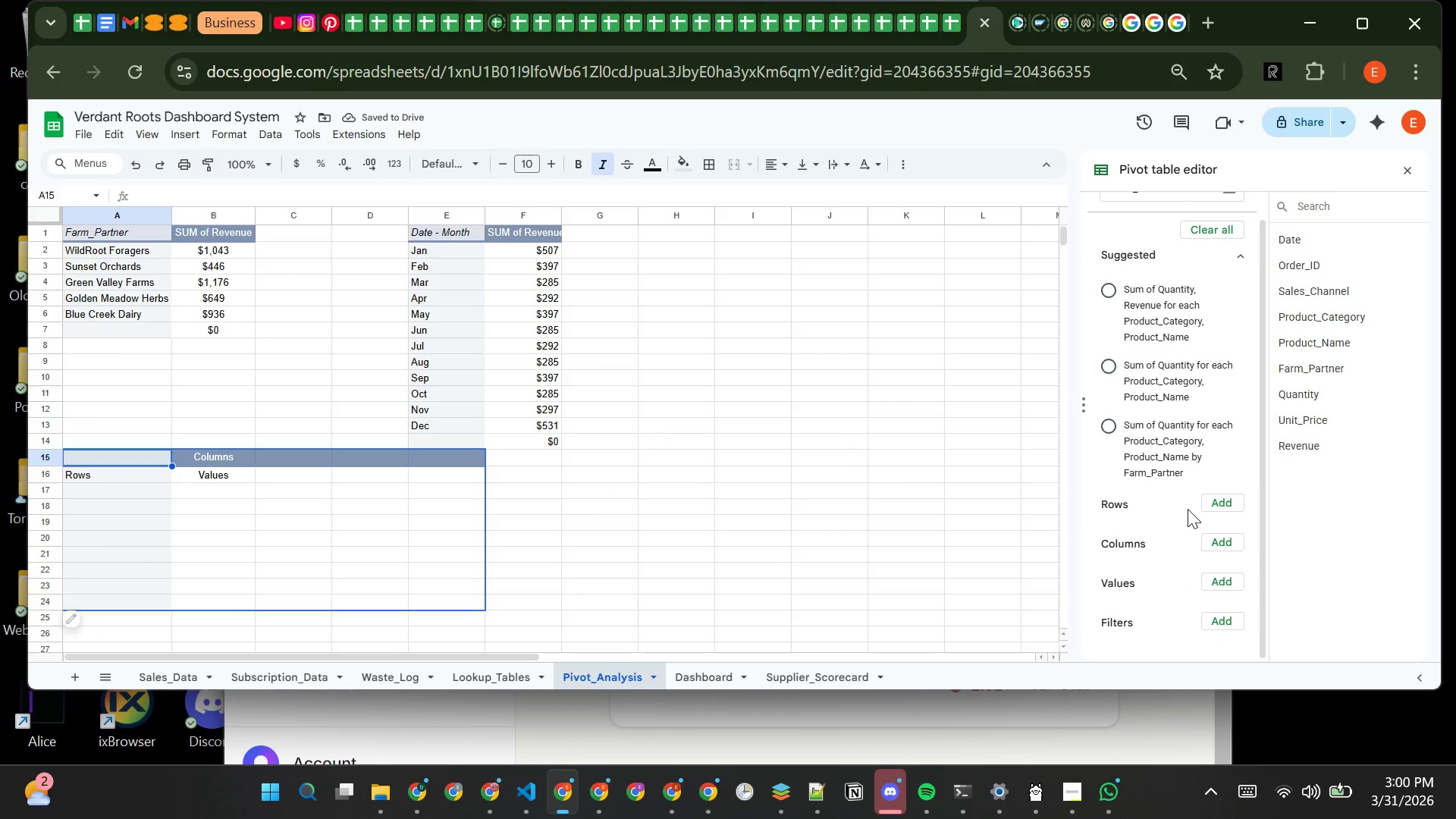 
wait(7.2)
 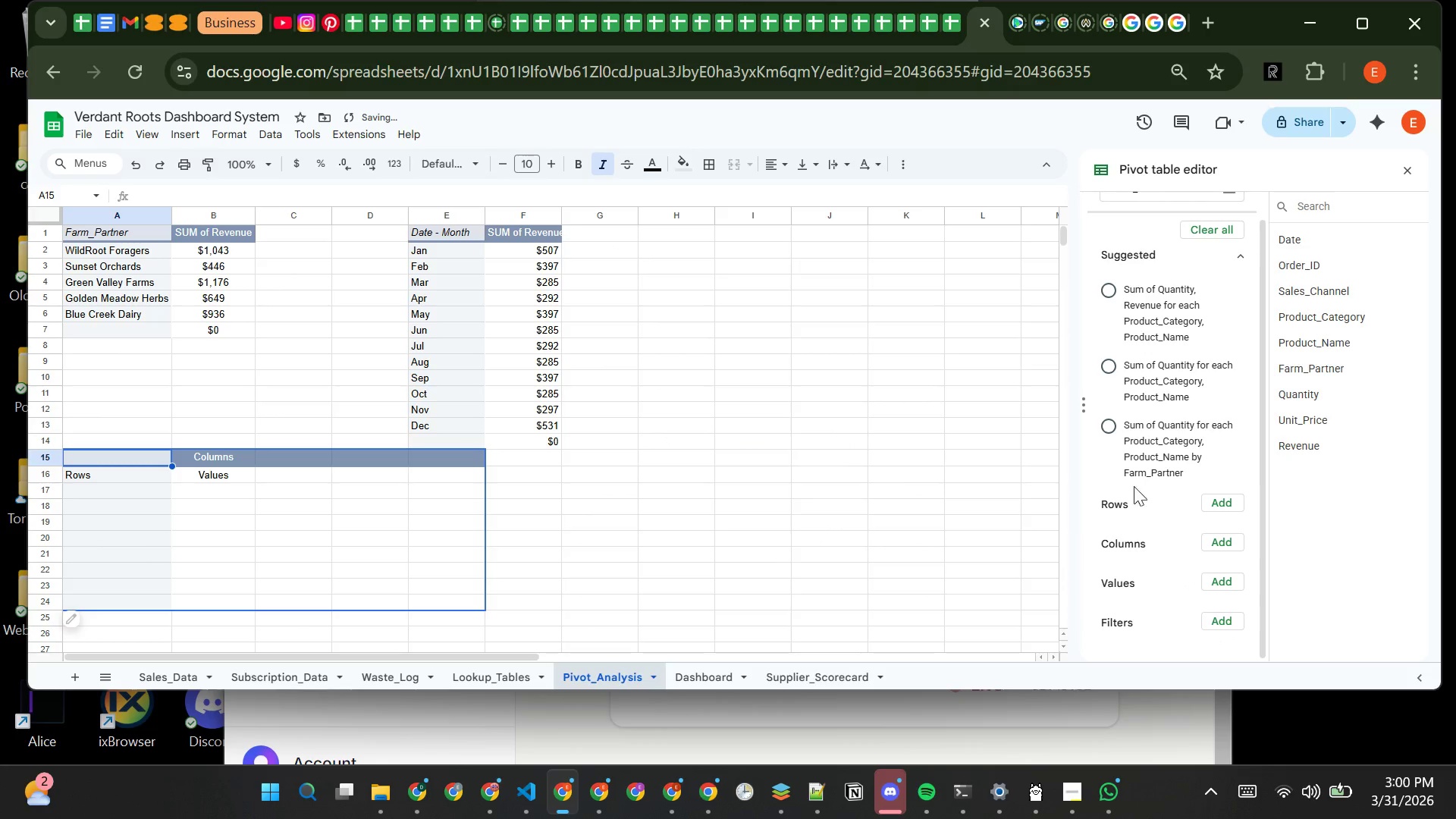 
left_click([1225, 504])
 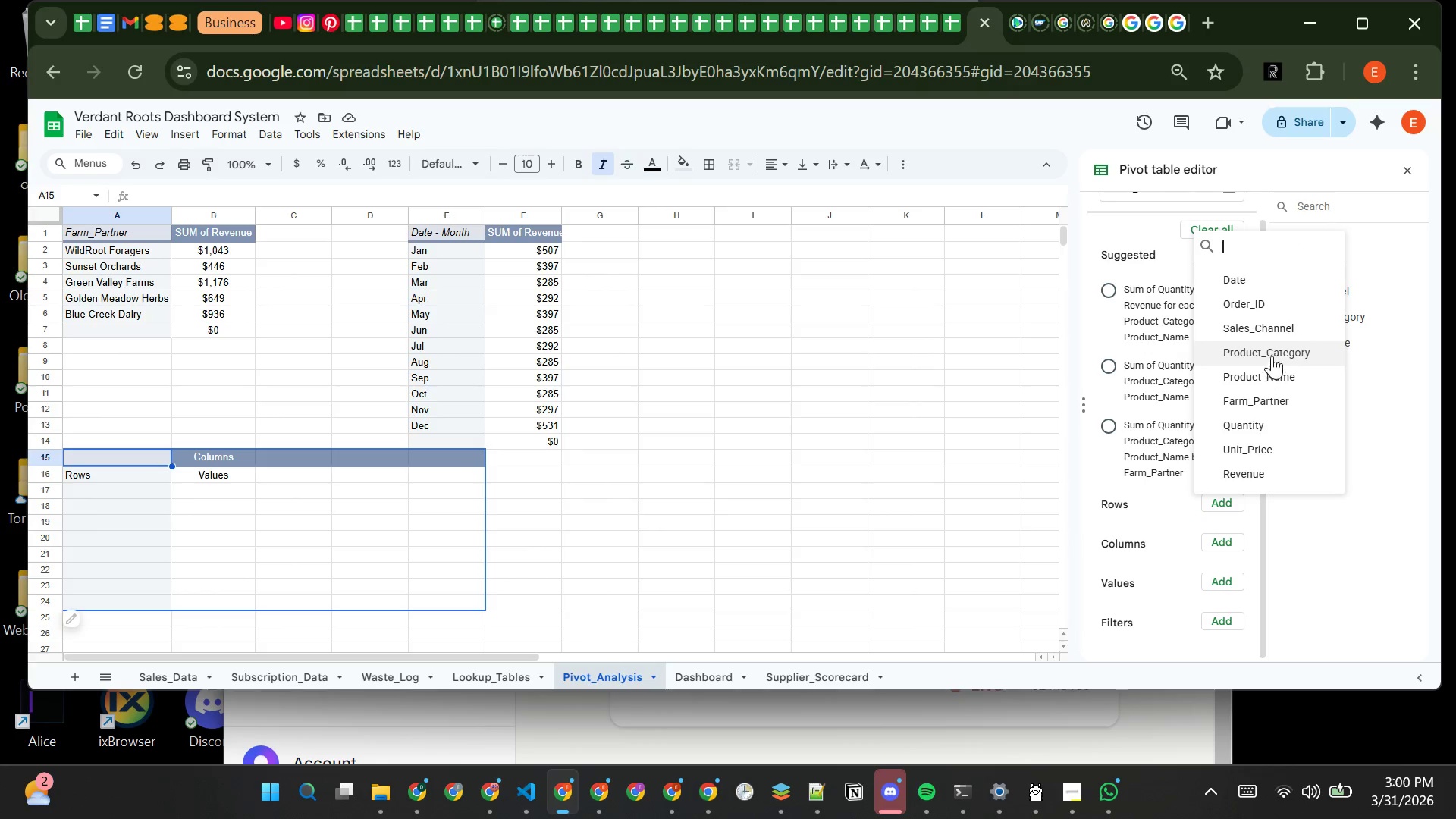 
left_click([1274, 354])
 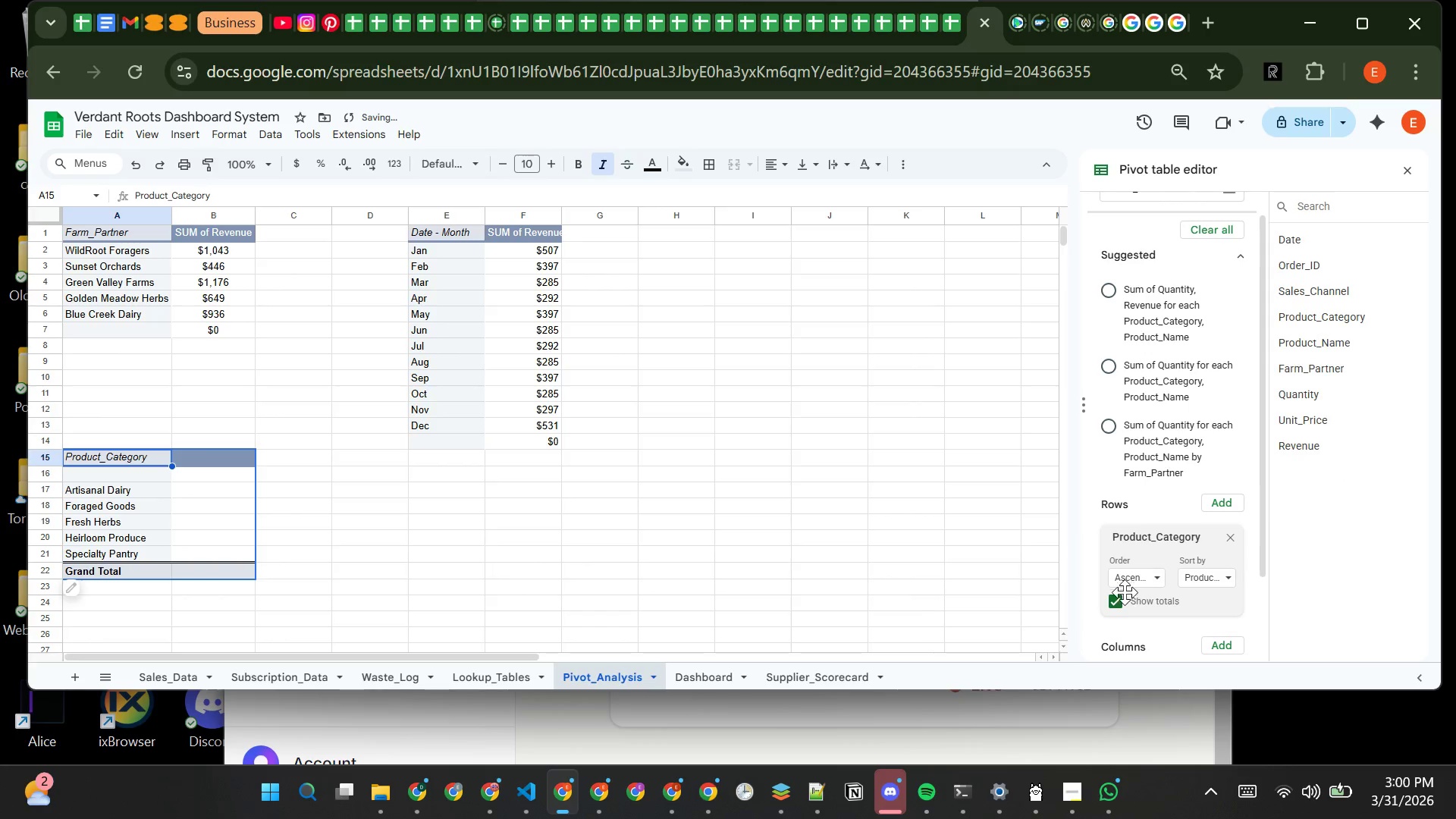 
left_click([1119, 598])
 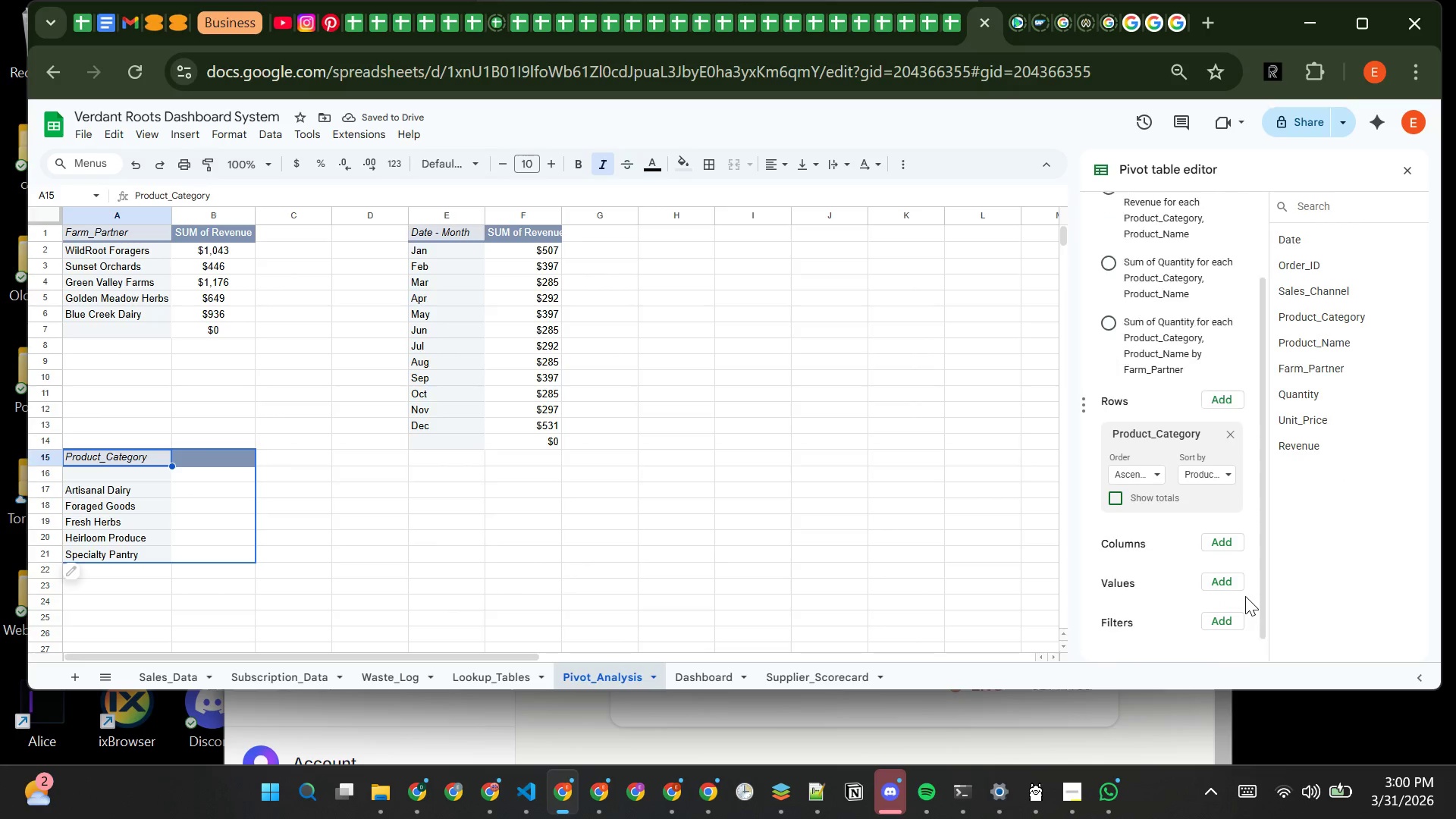 
left_click([1212, 586])
 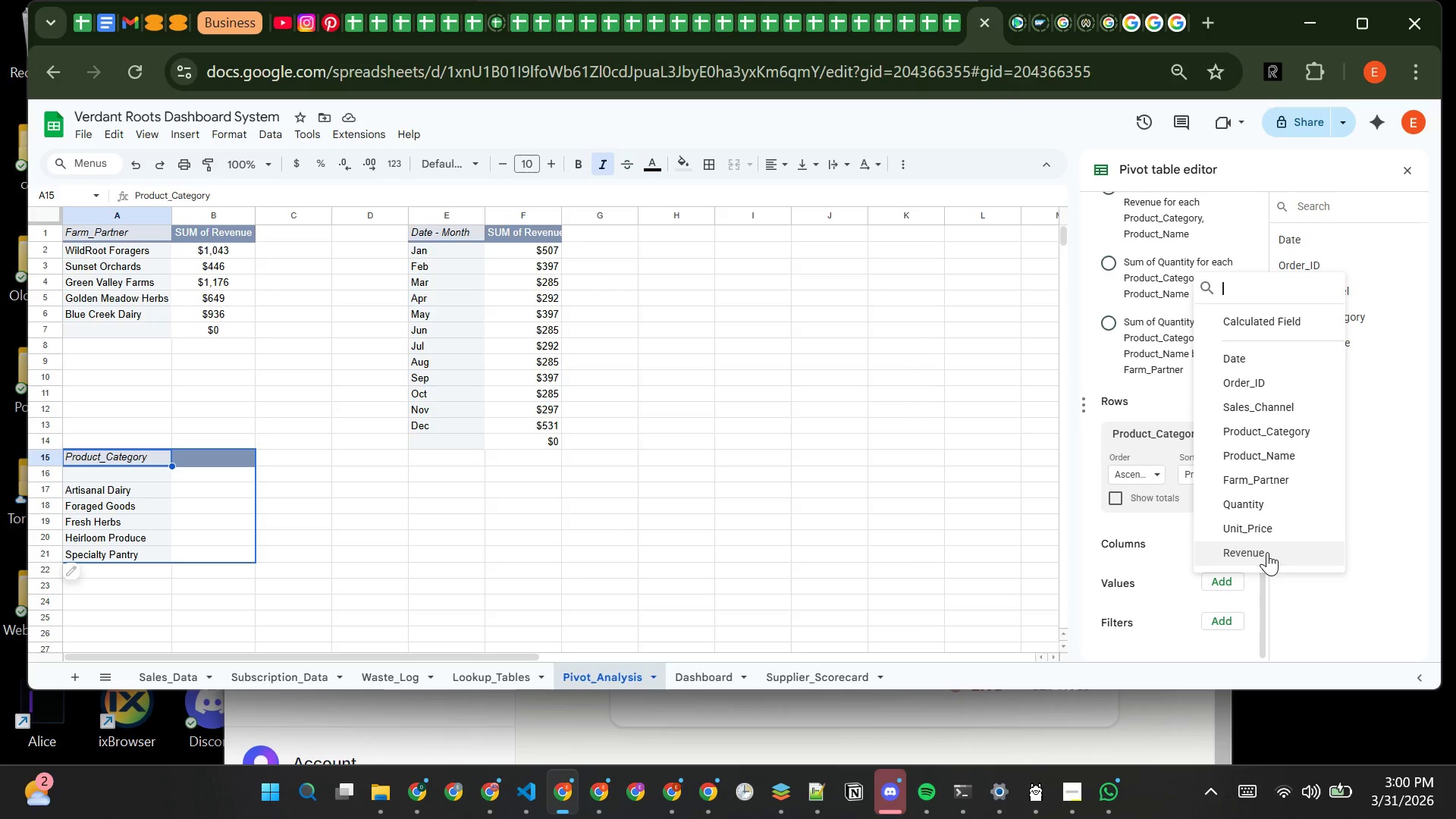 
left_click([1267, 553])
 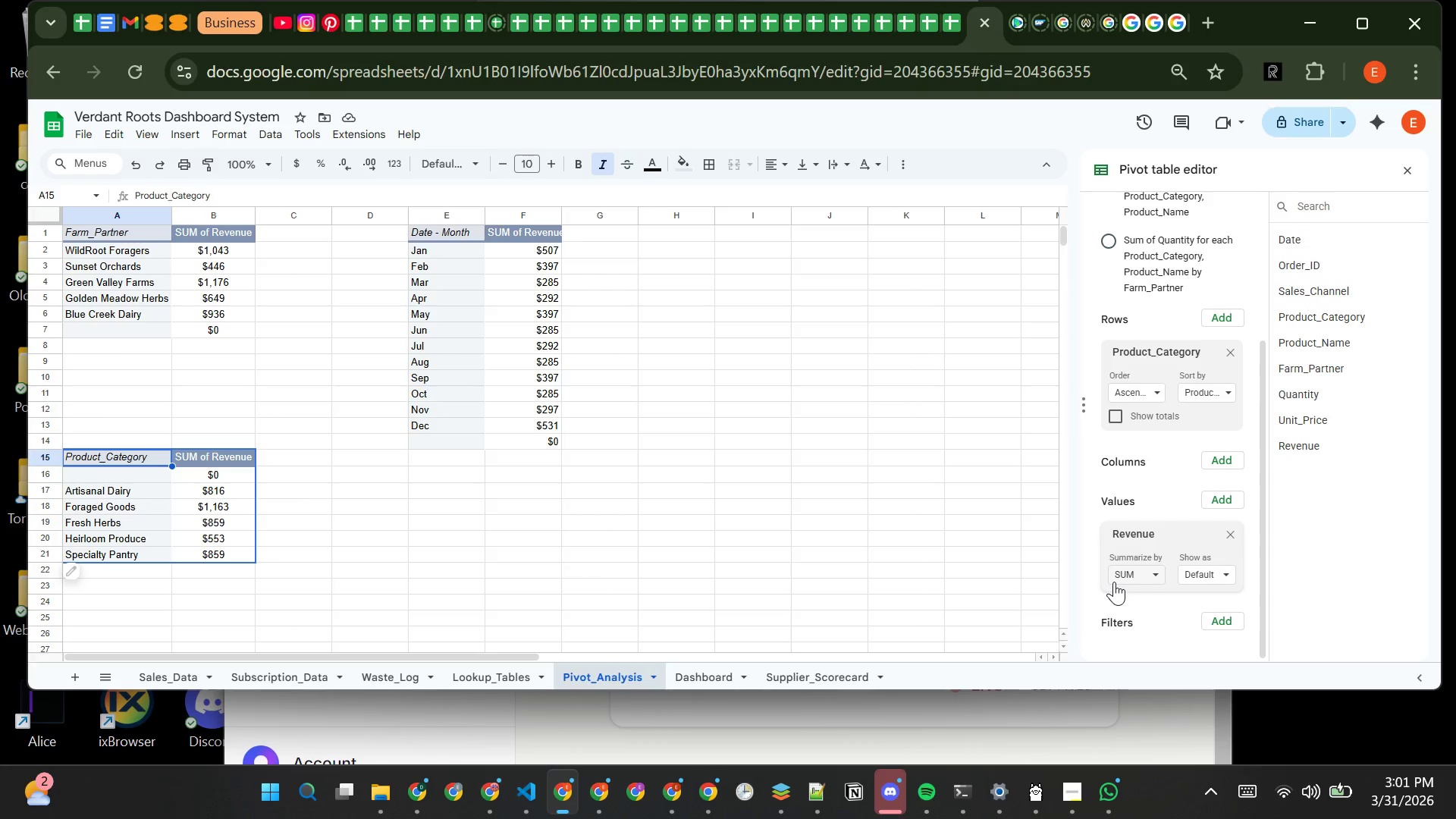 
wait(14.52)
 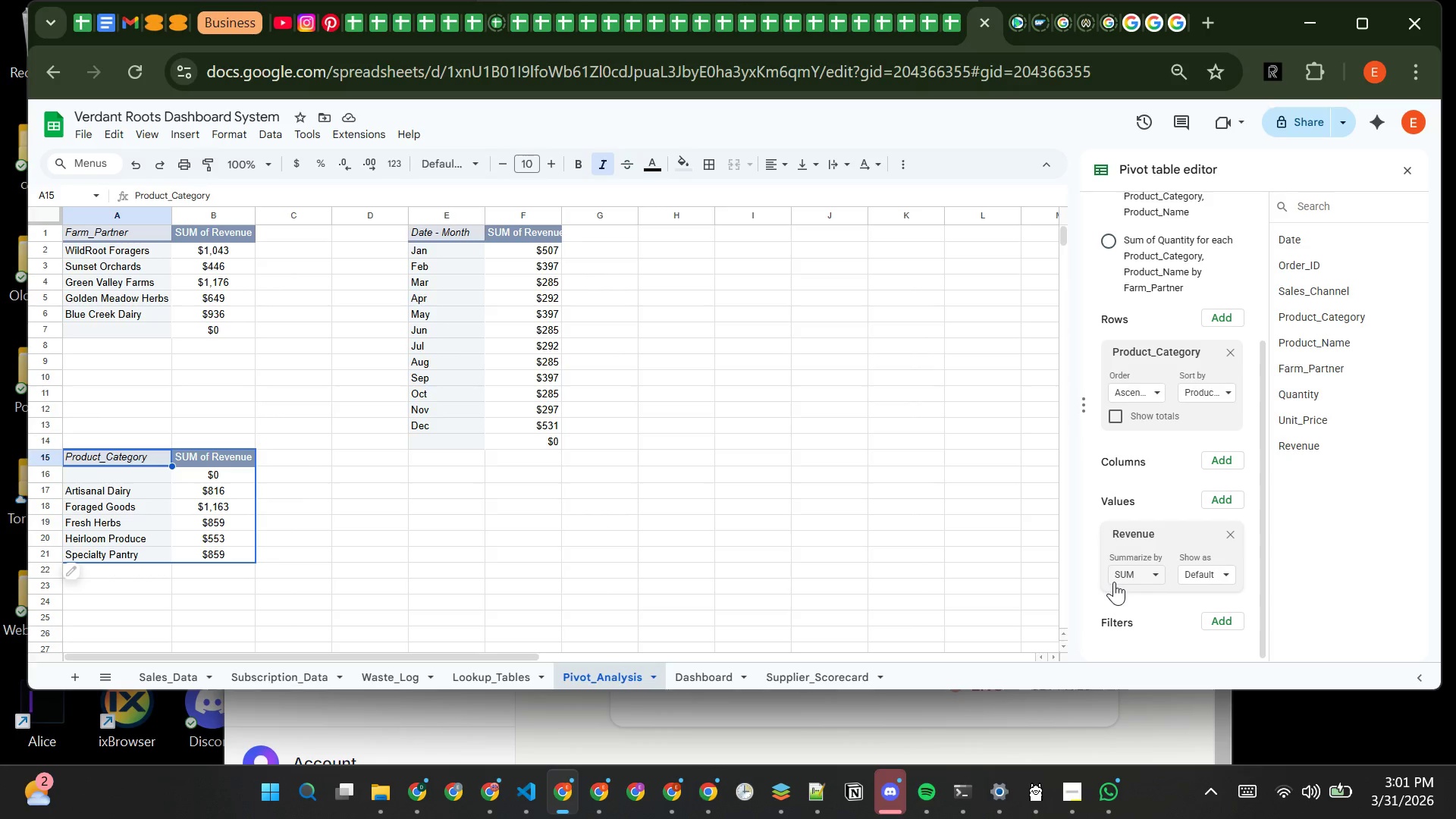 
left_click([372, 585])
 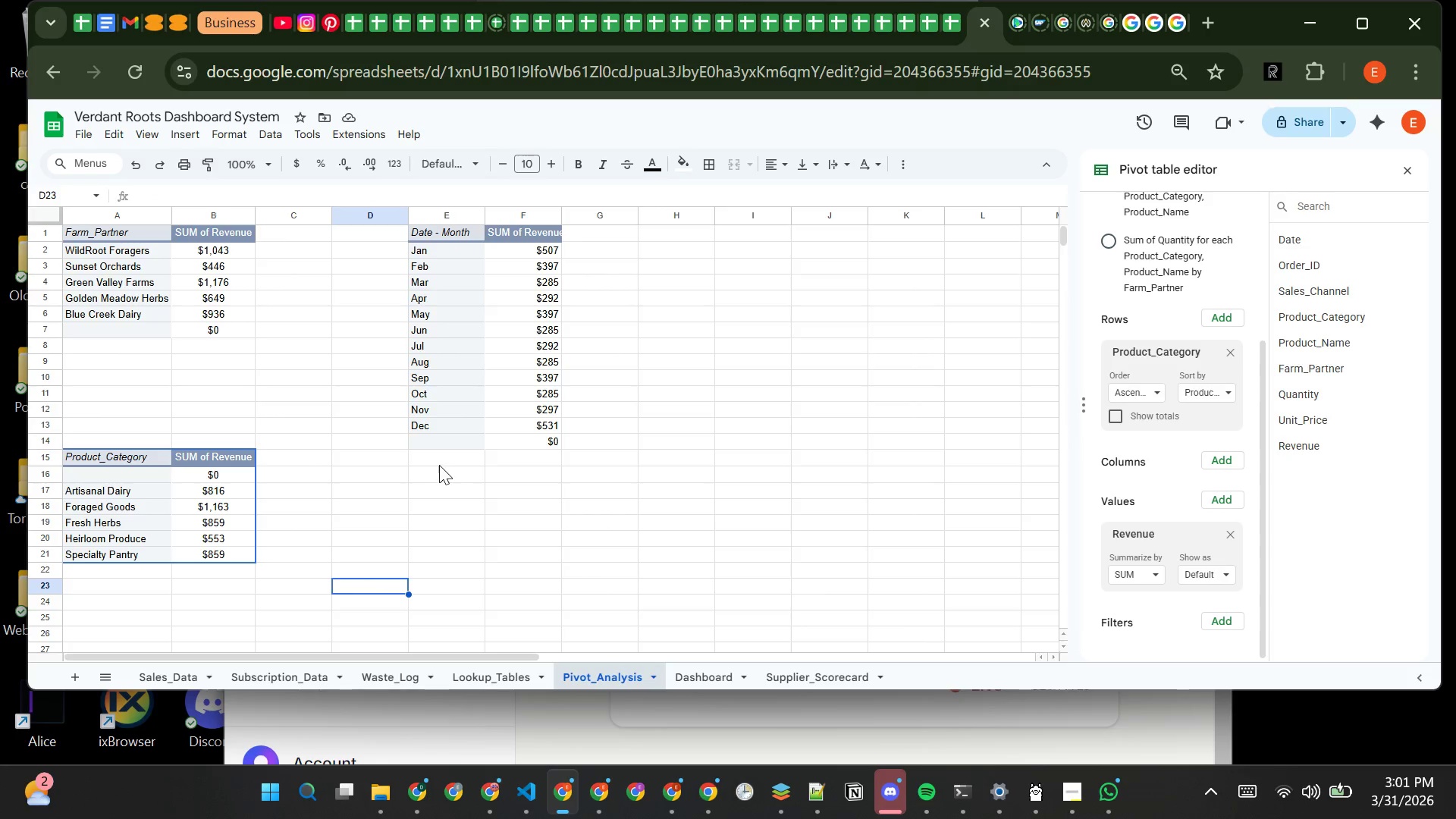 
left_click([436, 460])
 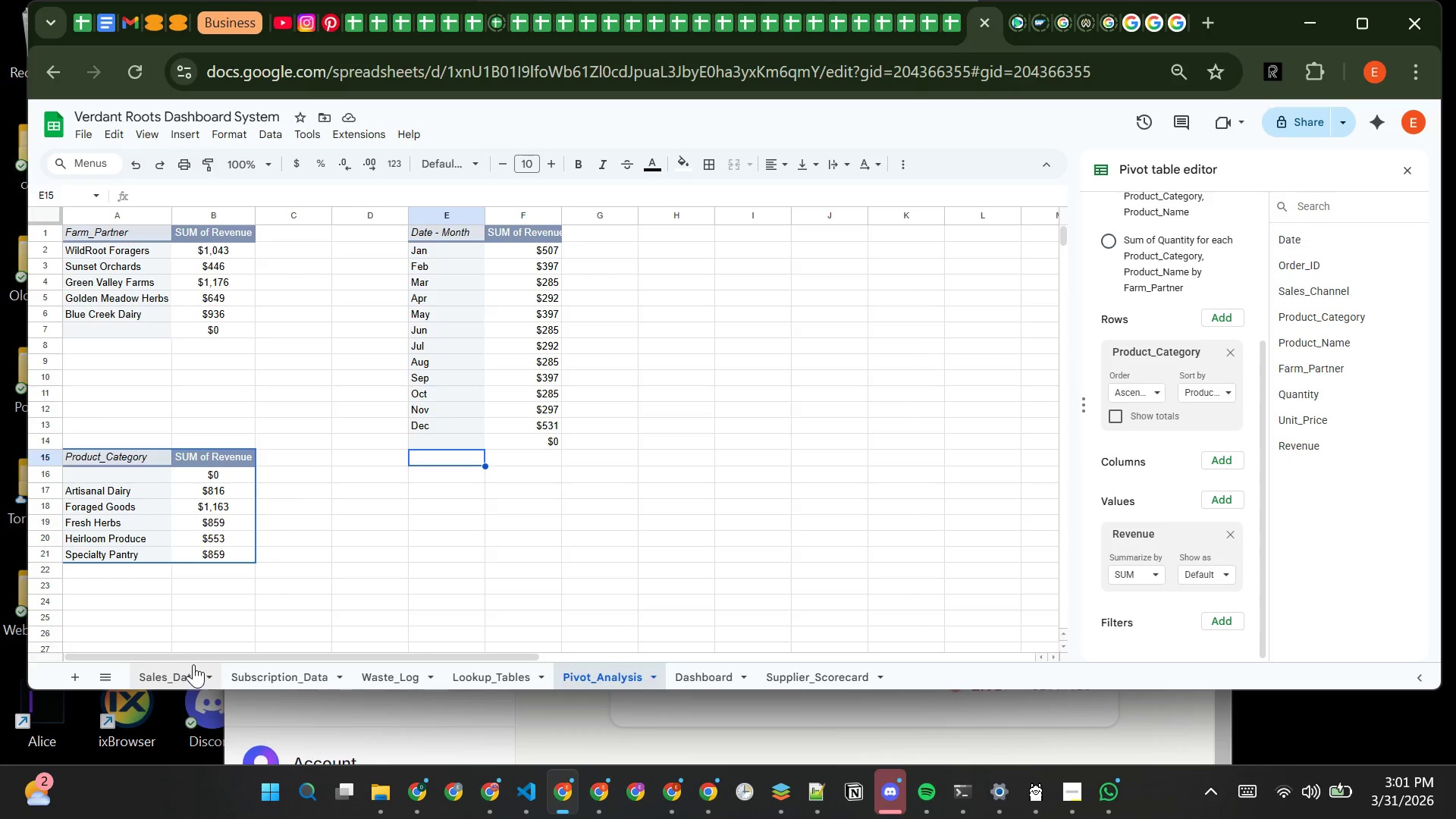 
wait(6.06)
 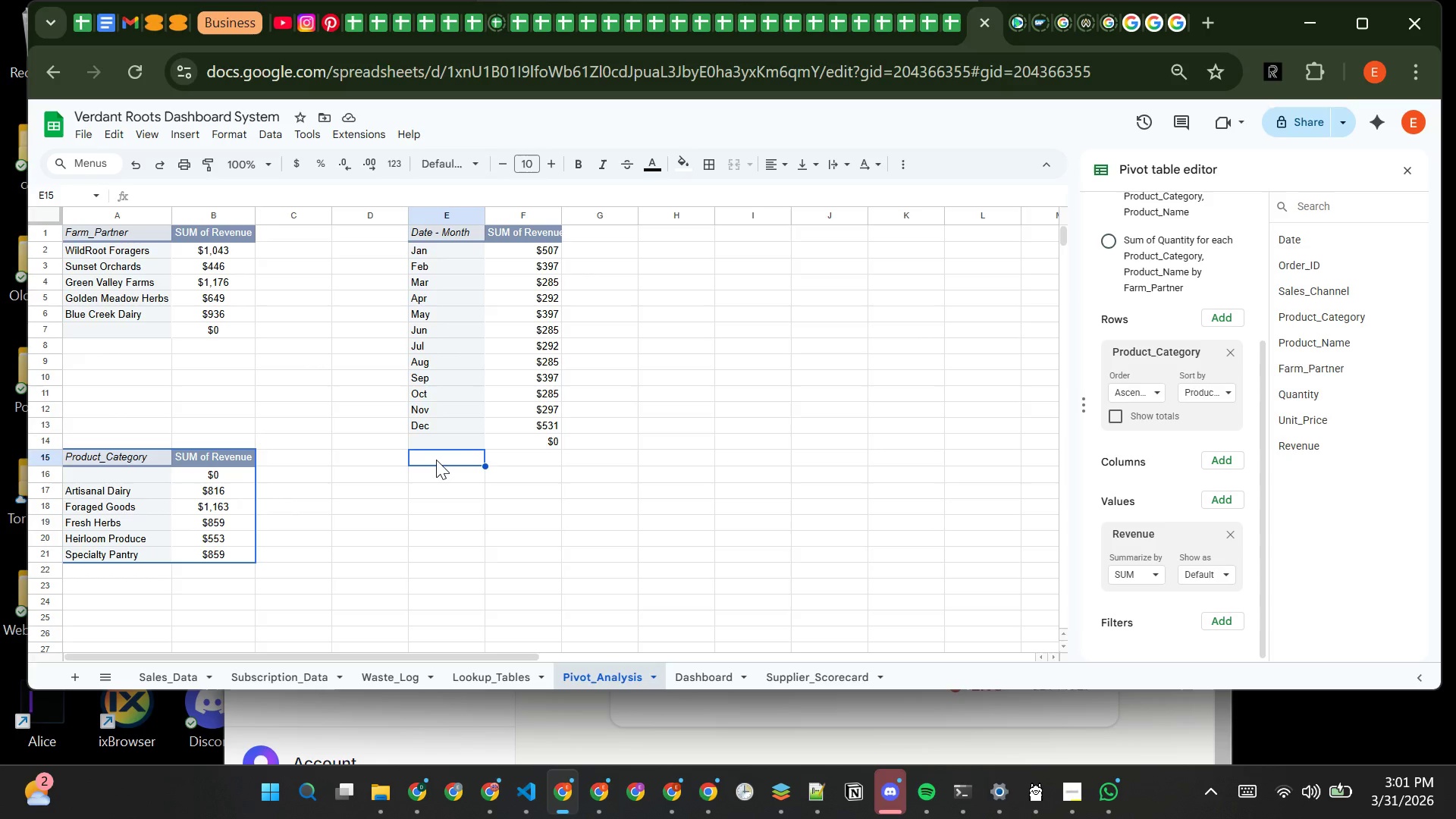 
left_click([193, 664])
 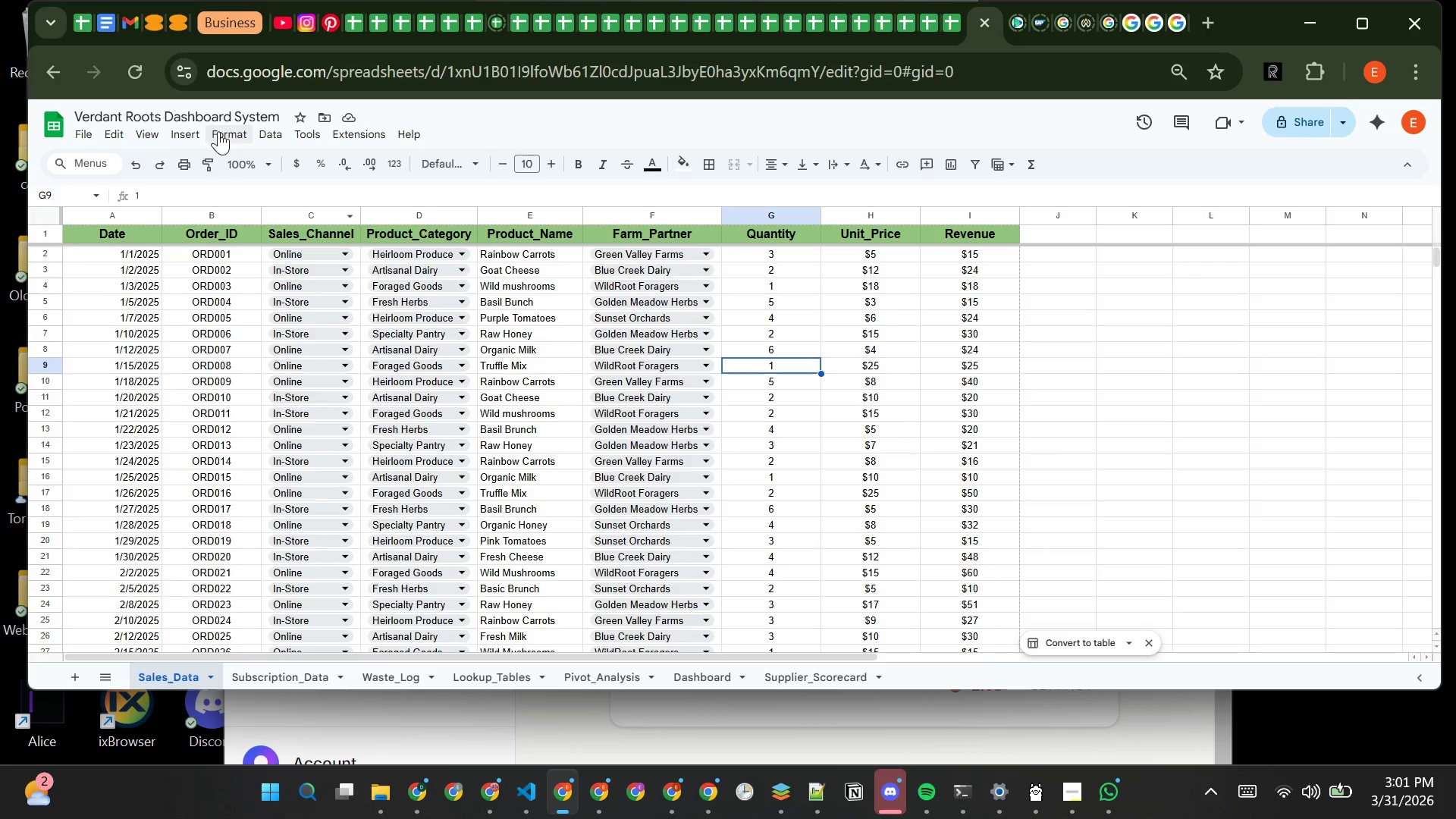 
left_click([186, 130])
 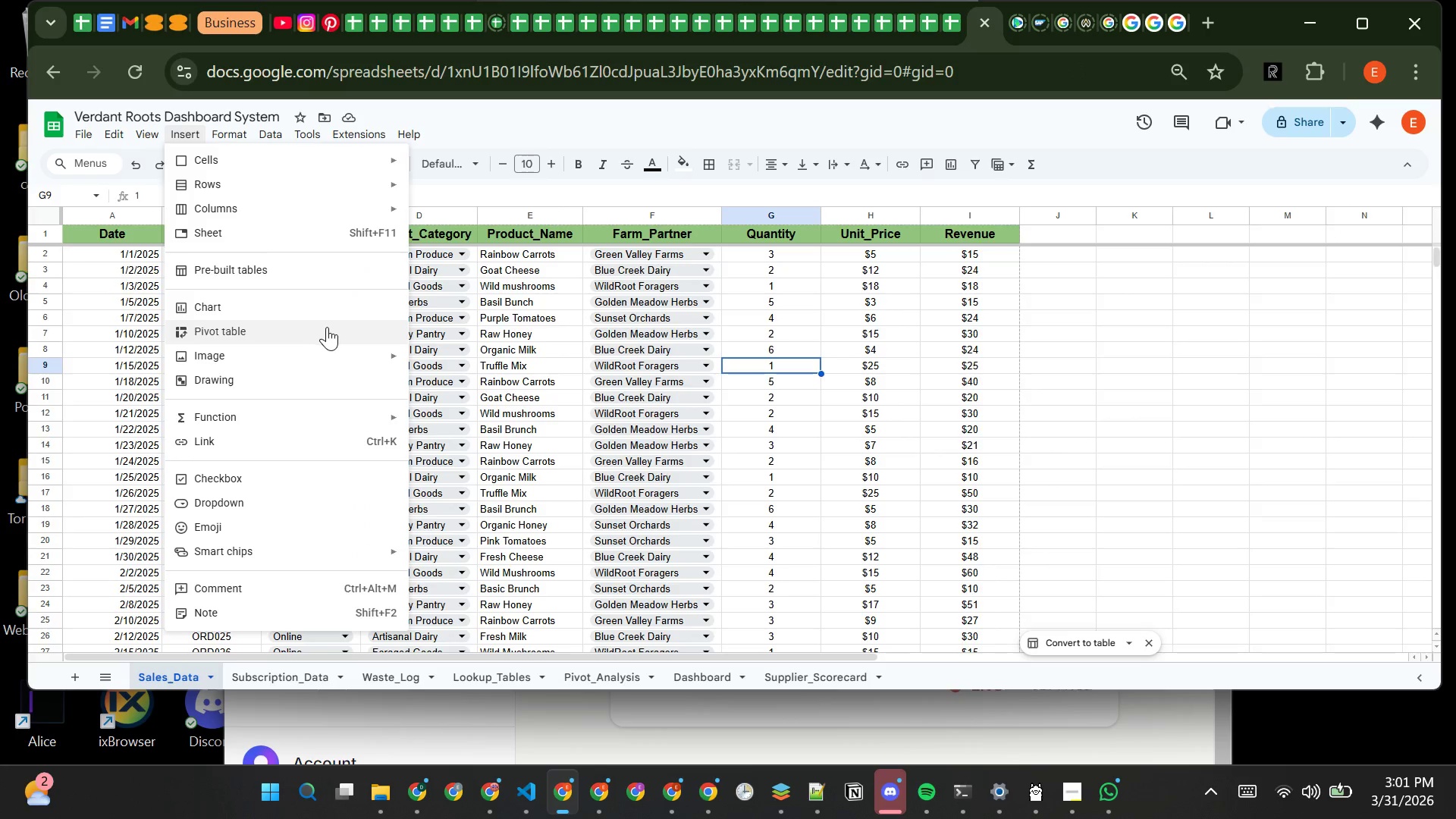 
left_click([328, 328])
 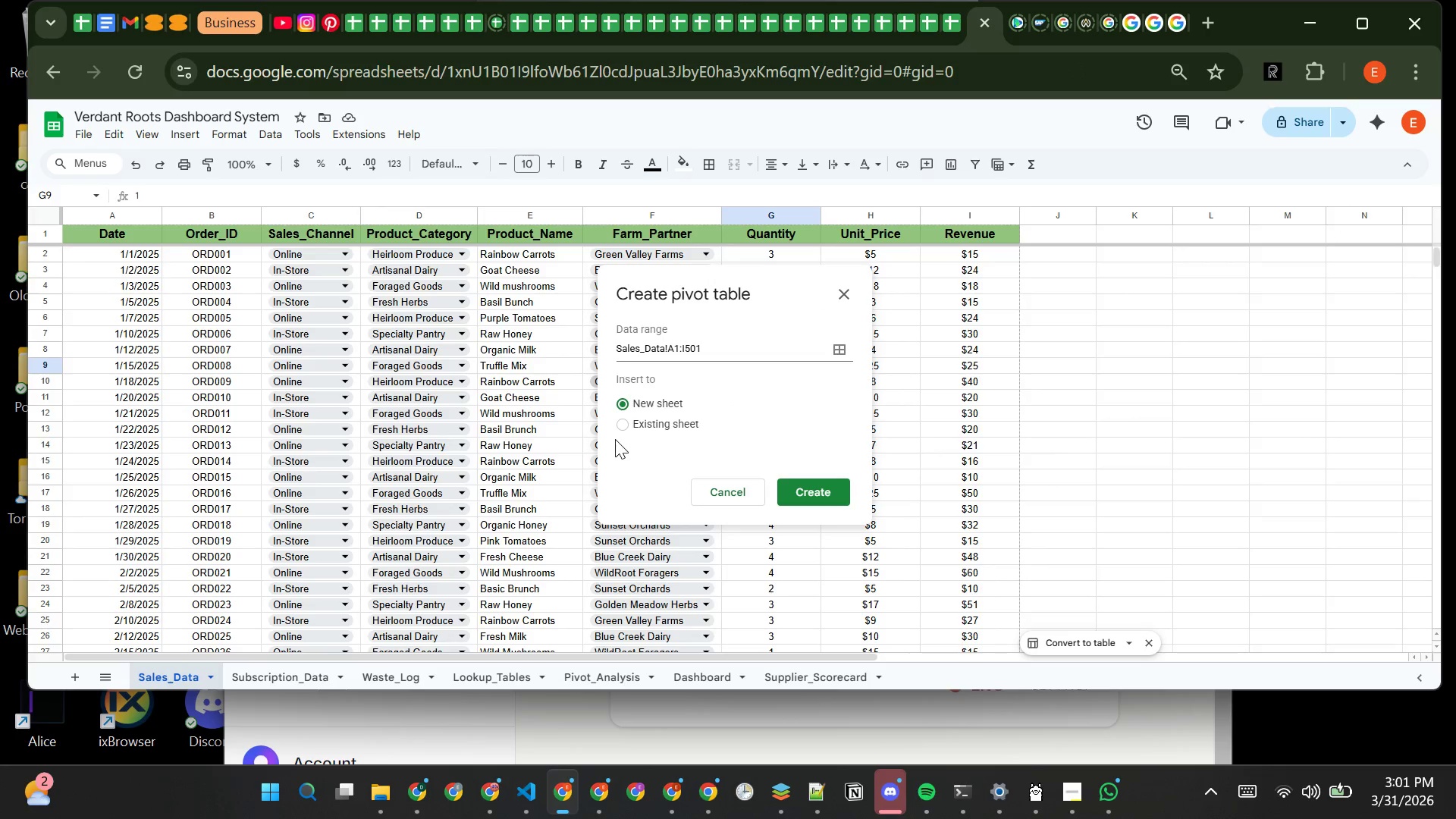 
left_click([619, 426])
 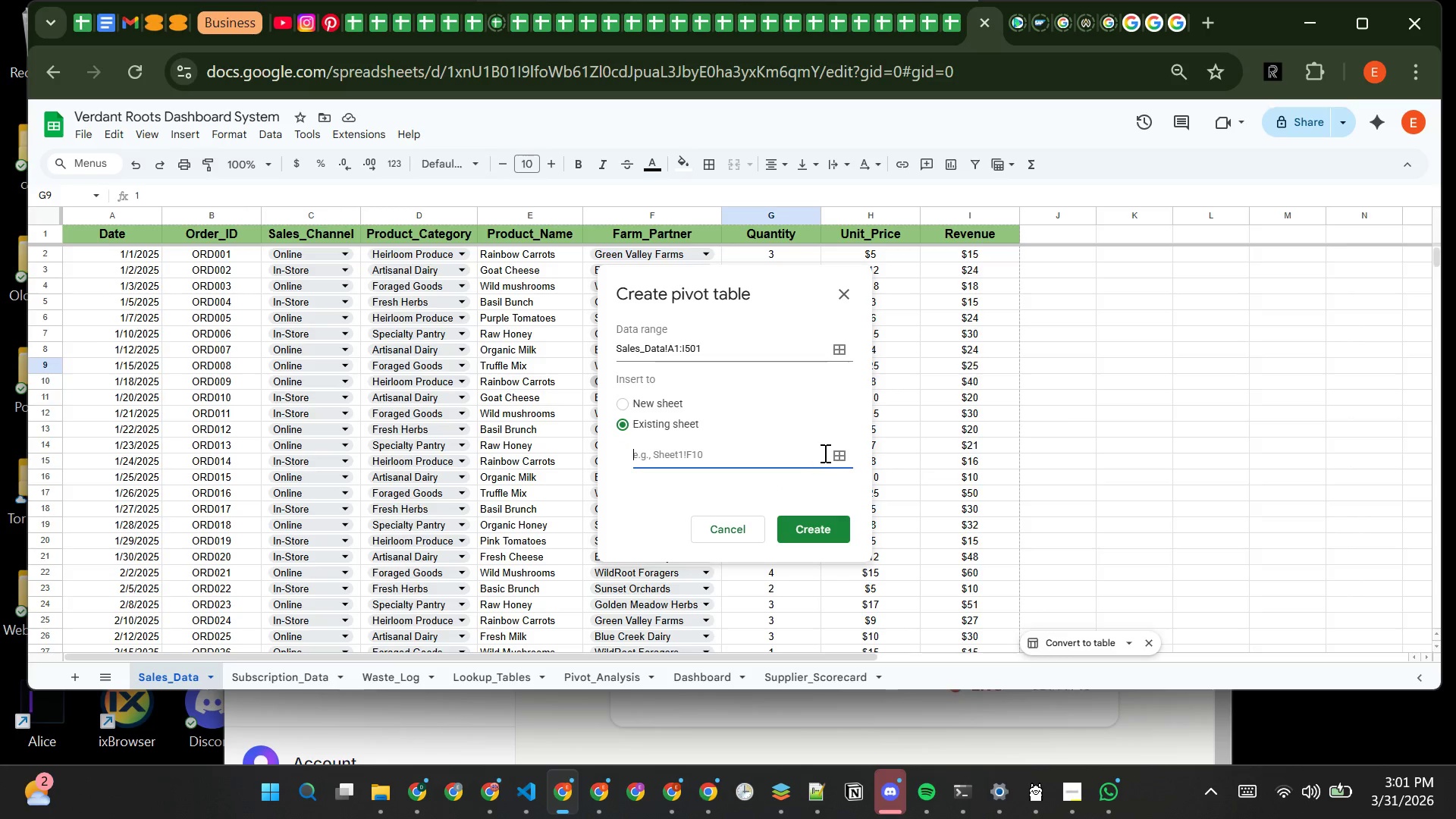 
left_click([833, 453])
 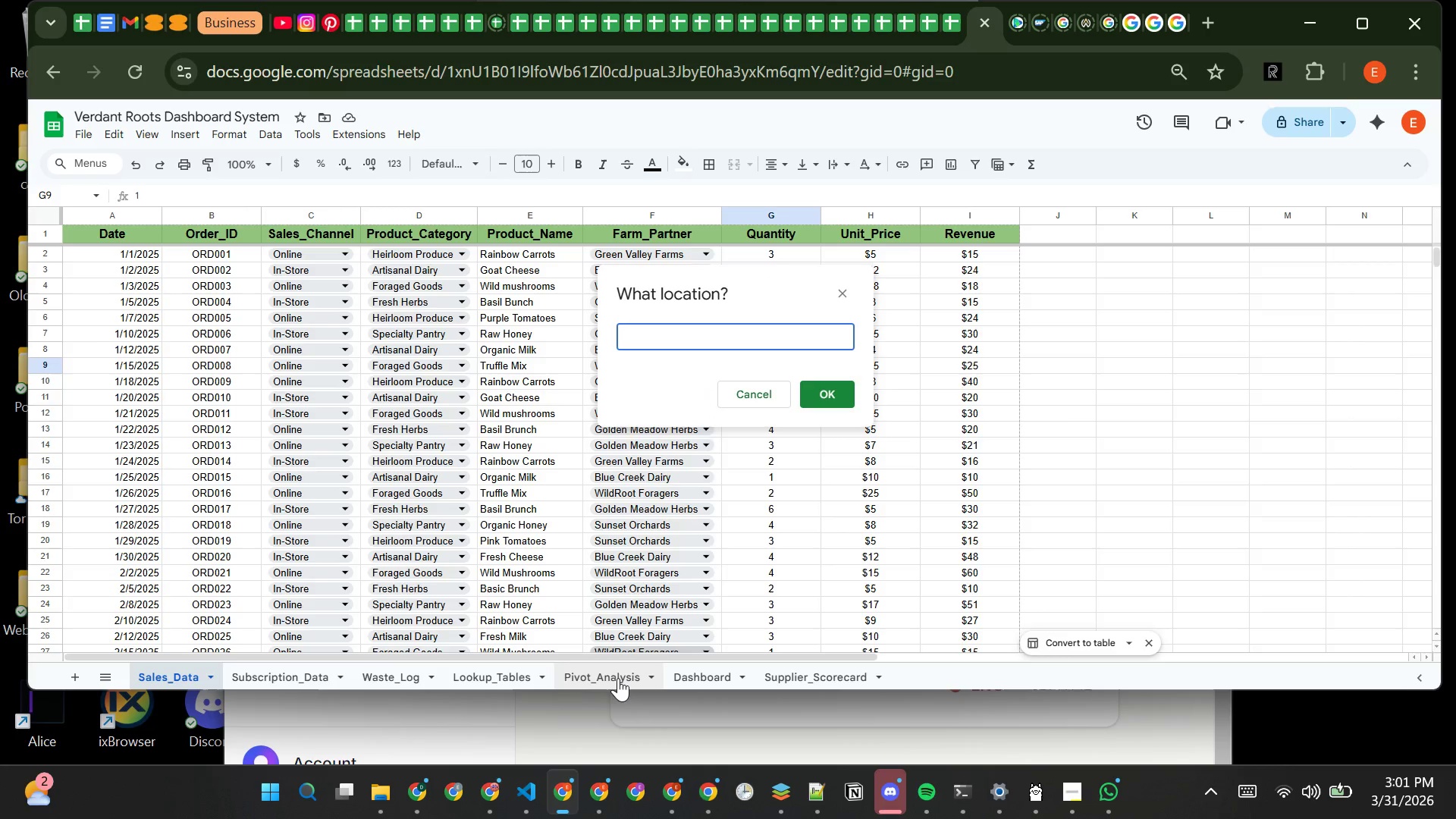 
left_click([618, 678])
 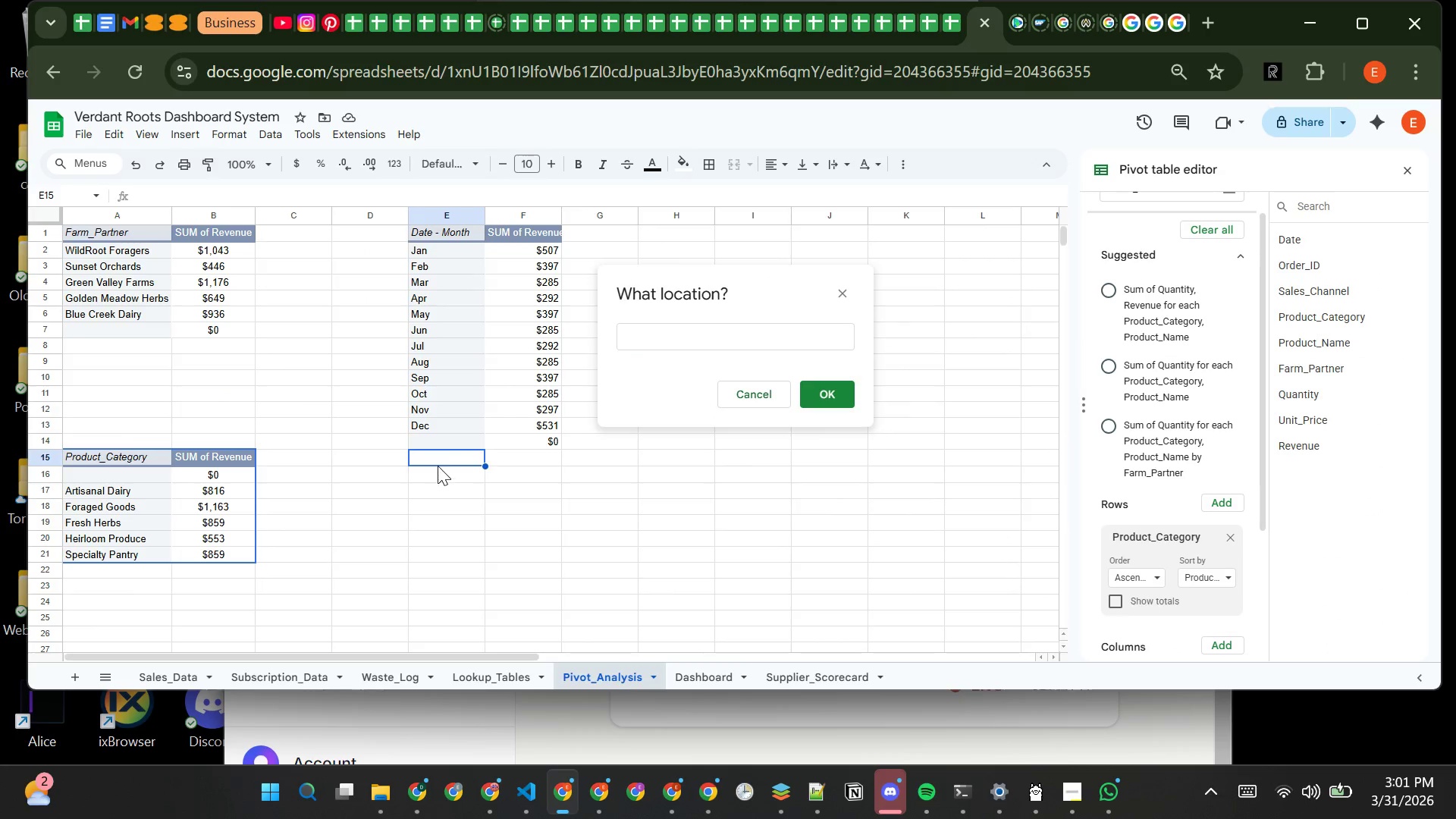 
left_click([440, 463])
 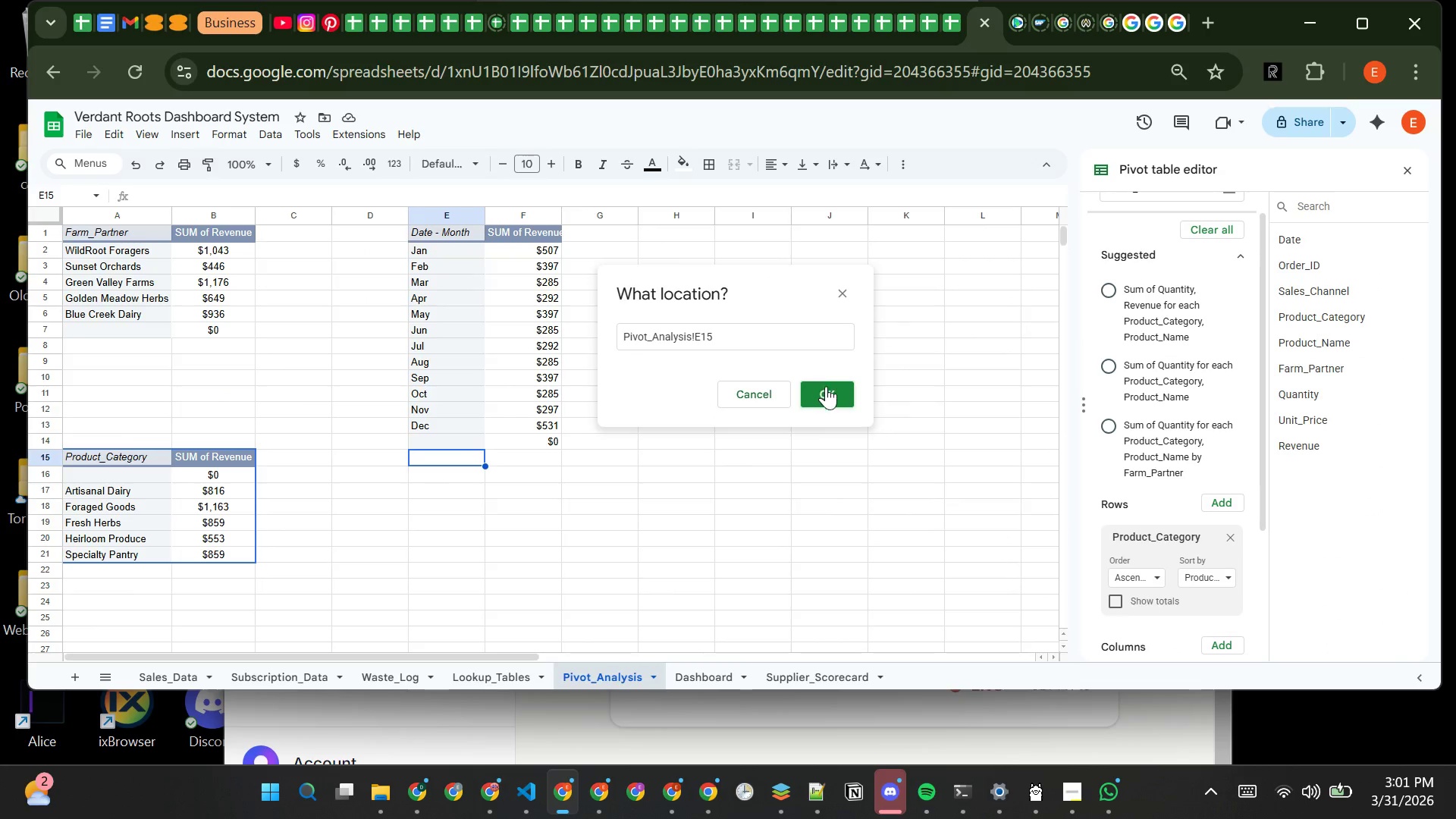 
left_click([830, 391])
 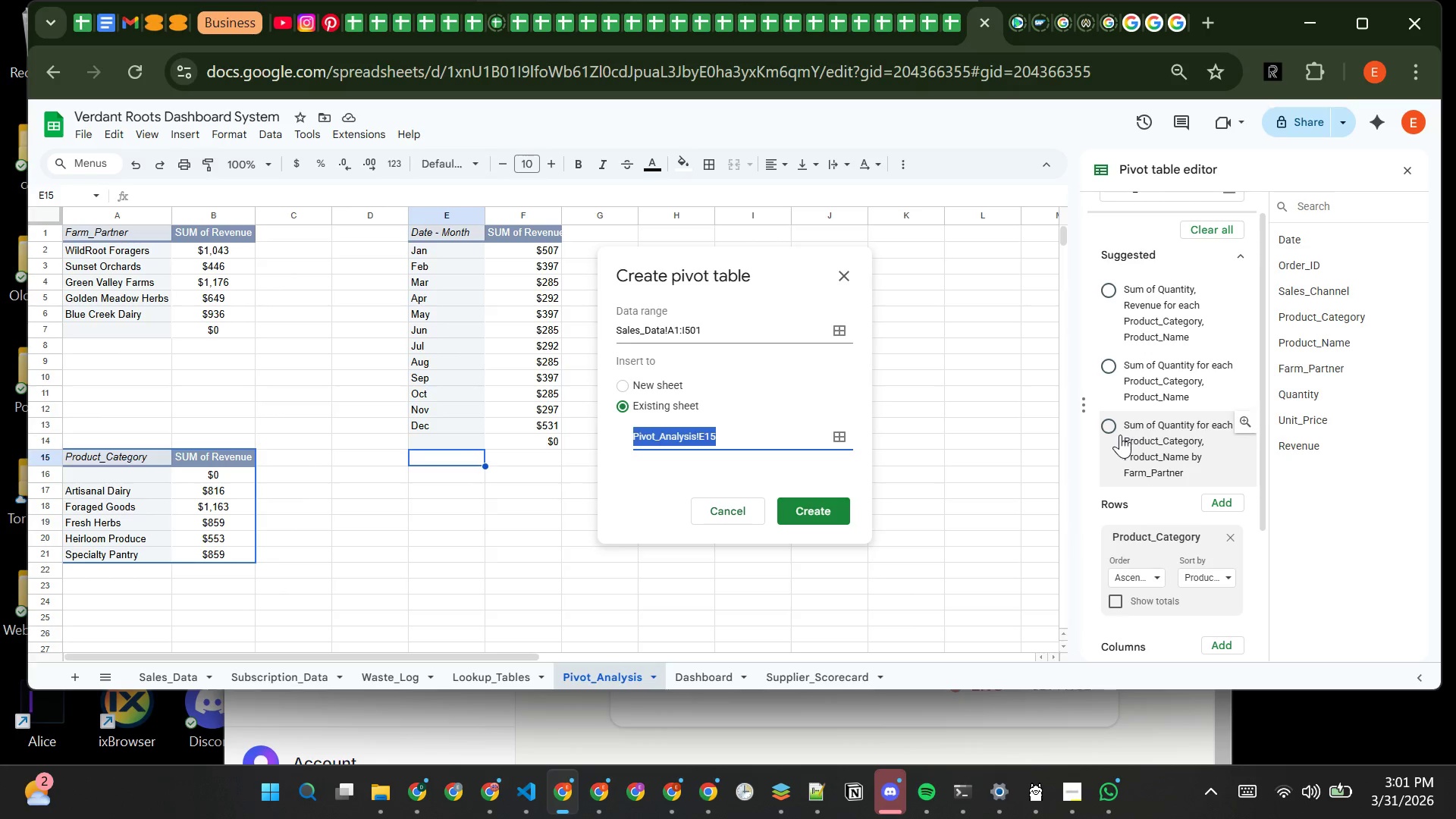 
wait(10.14)
 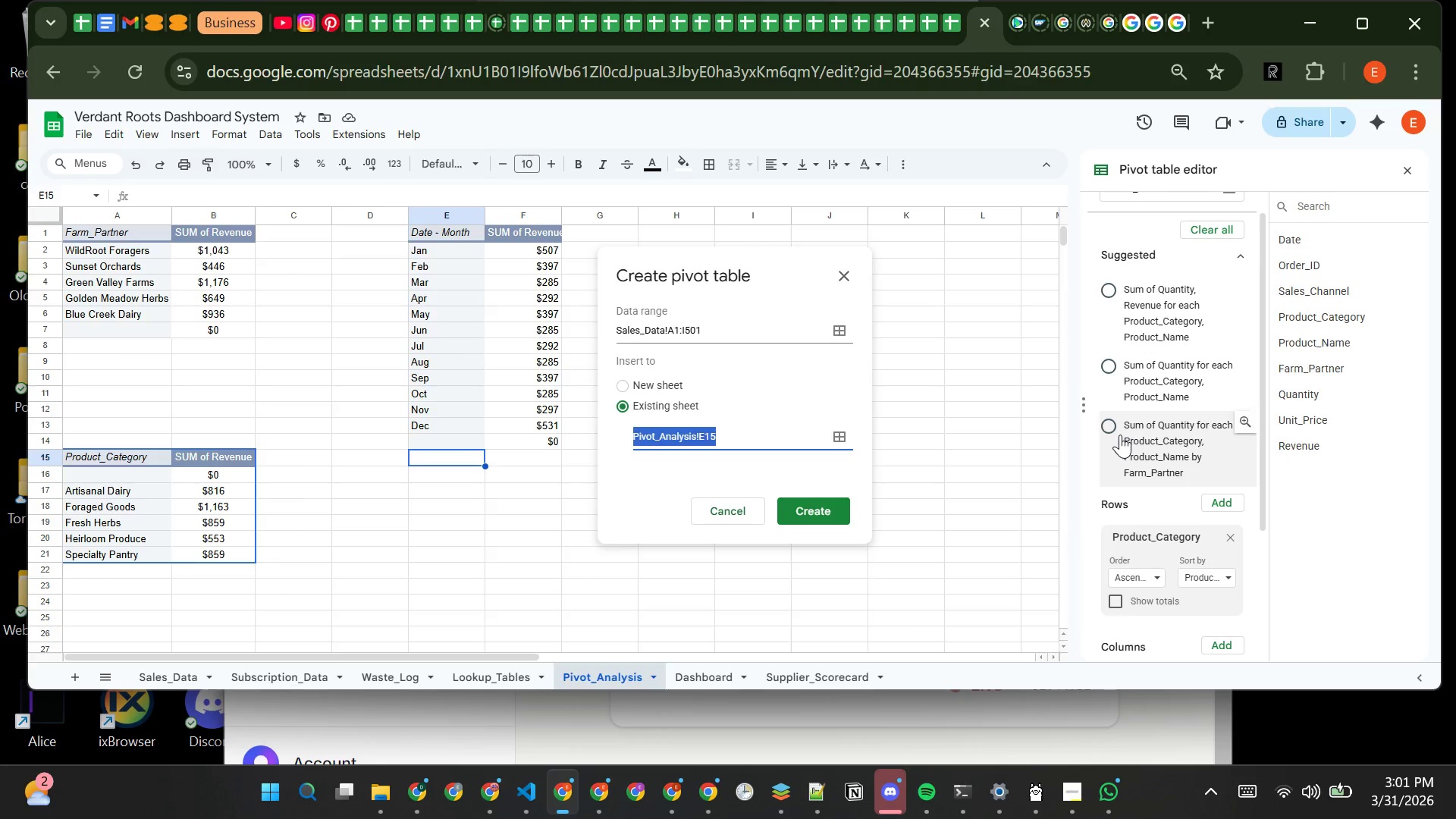 
left_click([829, 513])
 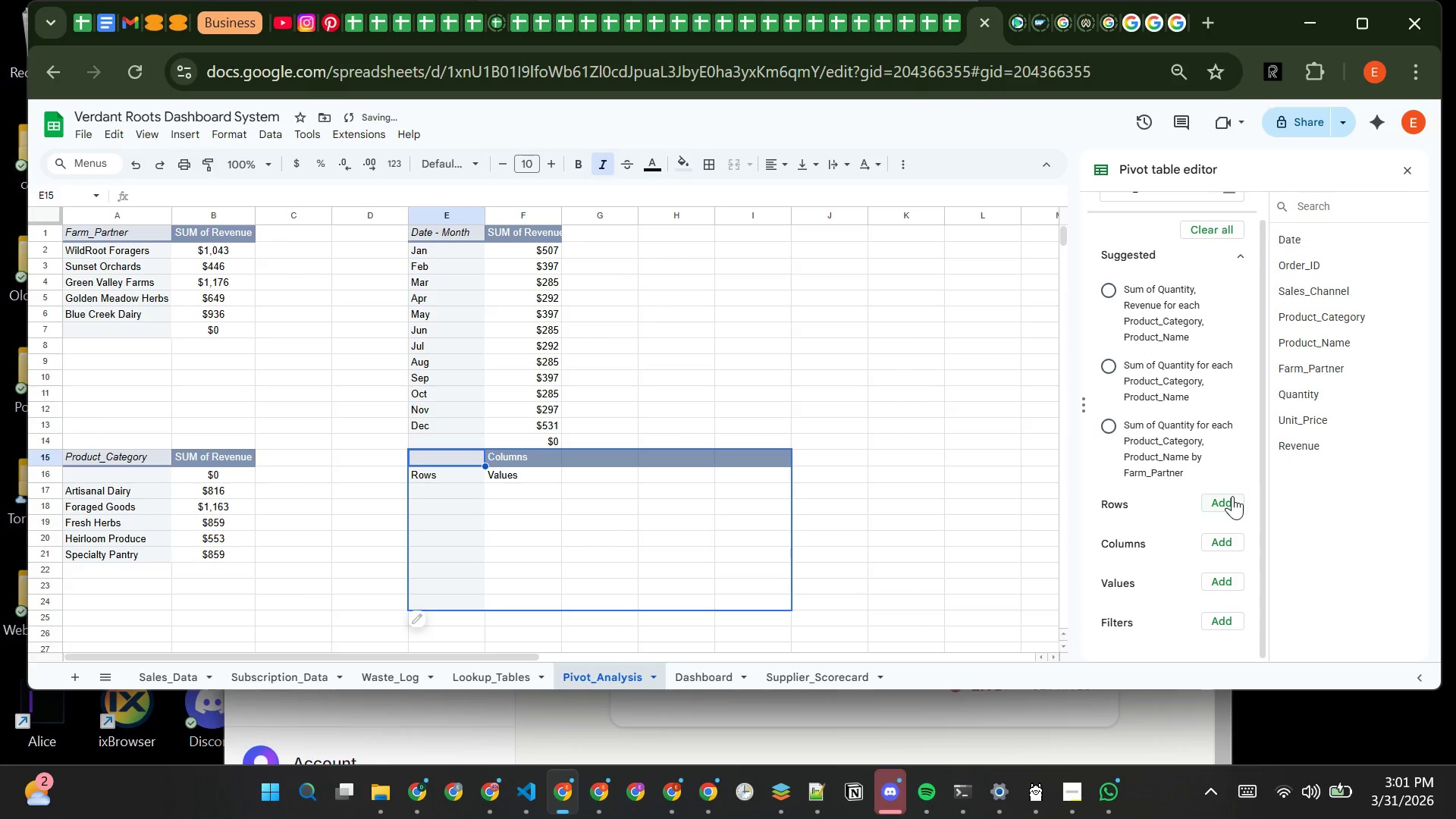 
left_click([1231, 498])
 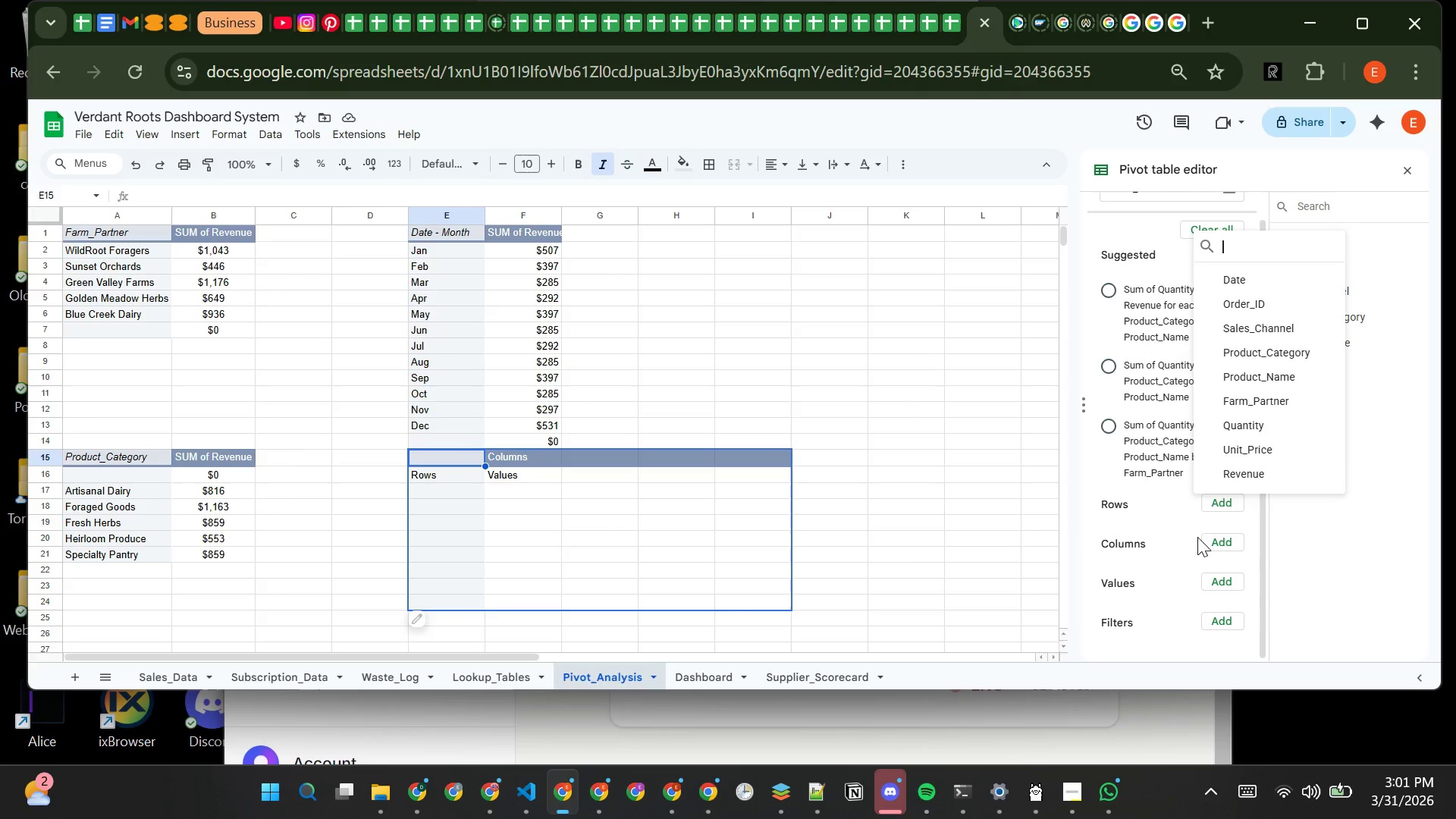 
wait(5.69)
 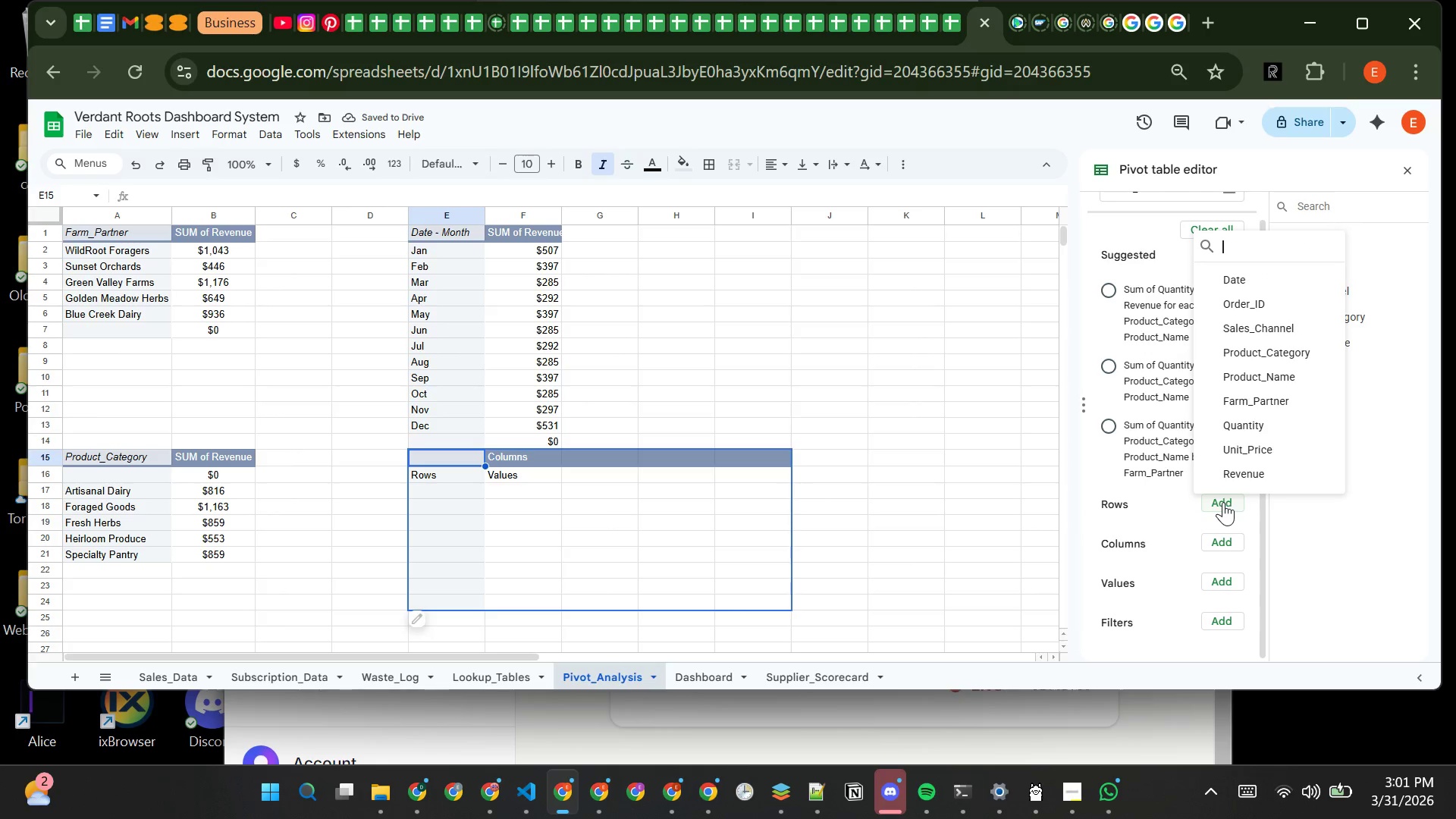 
left_click([1284, 402])
 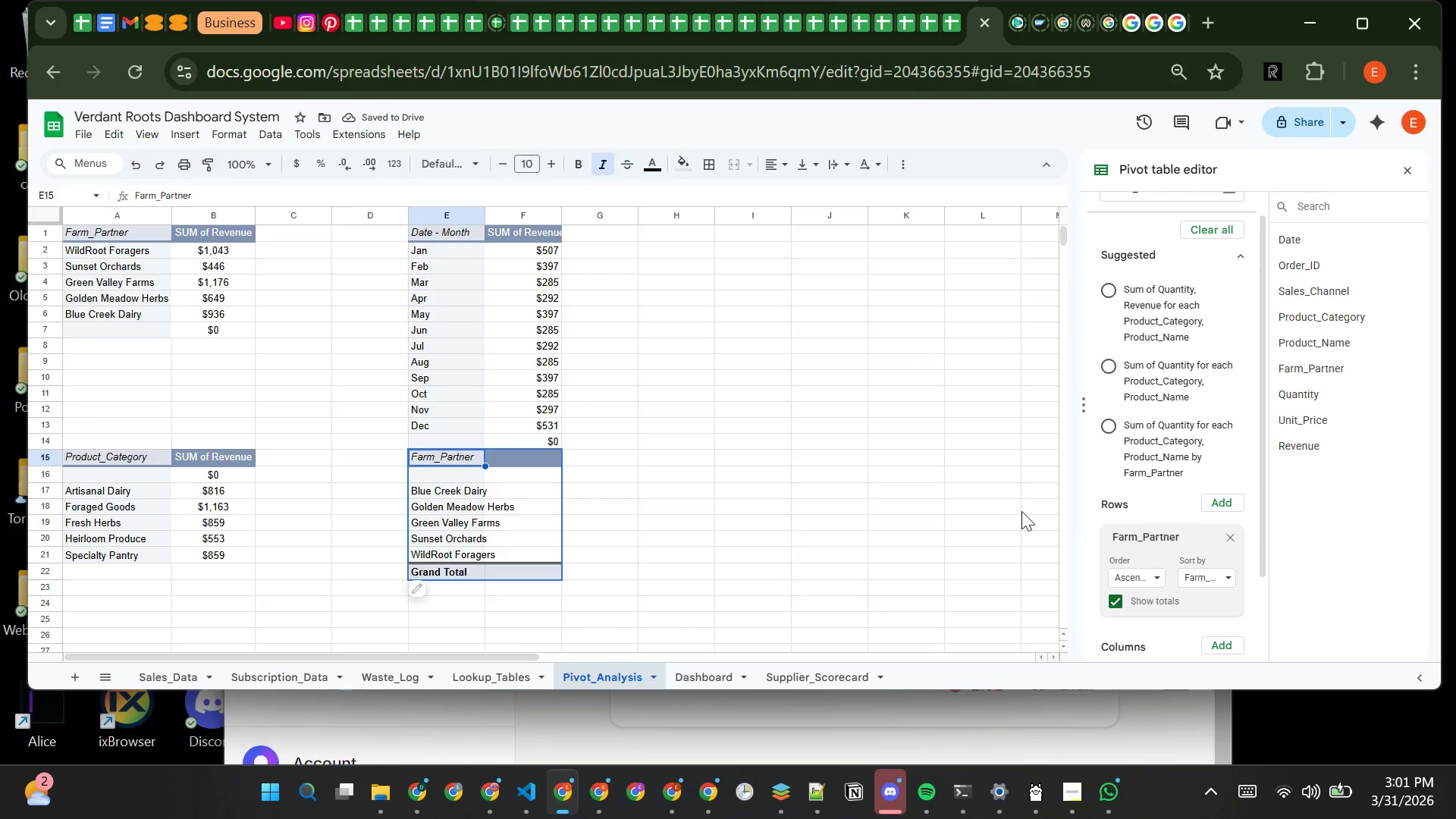 
mouse_move([1134, 560])
 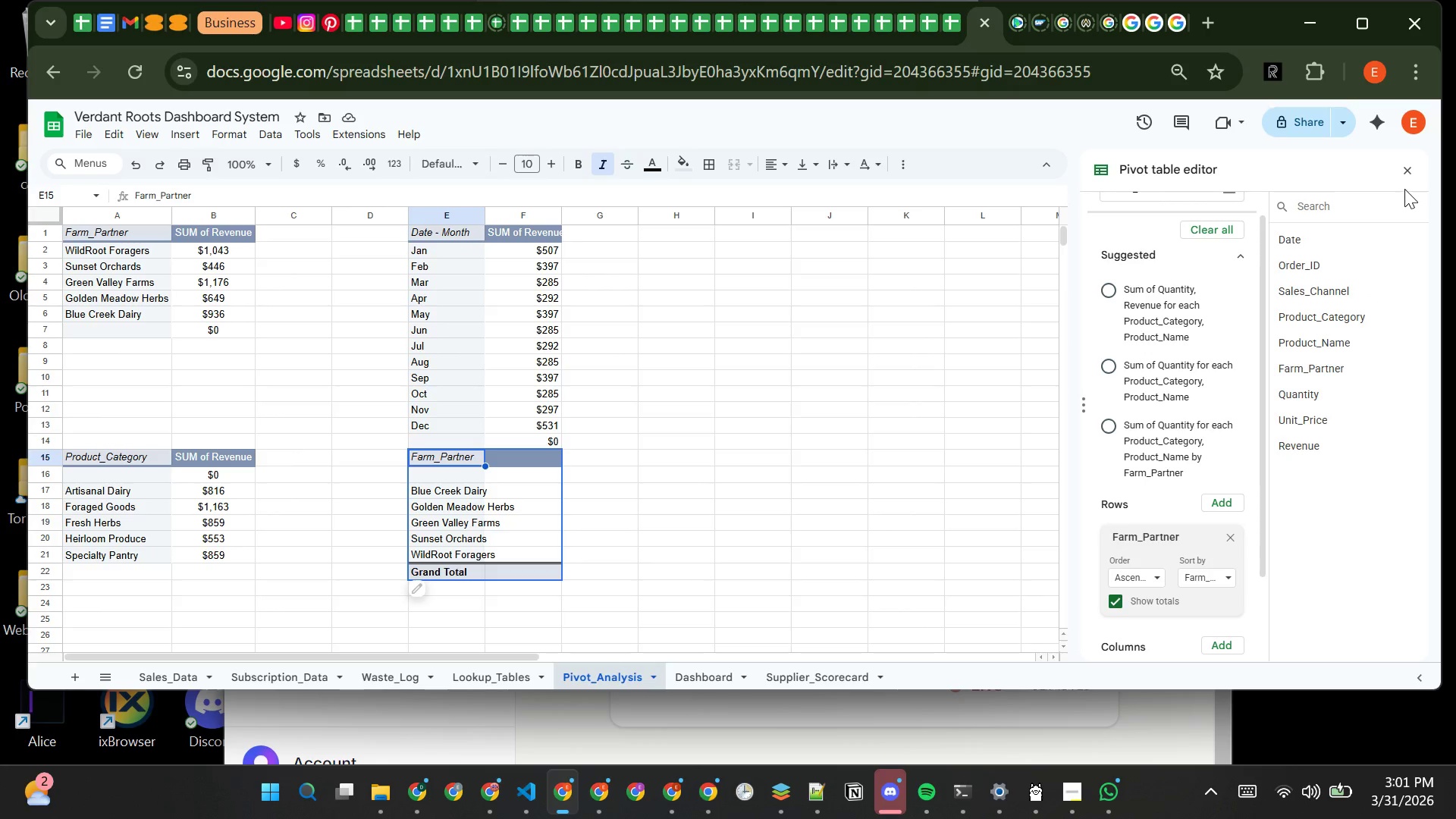 
left_click([1407, 165])
 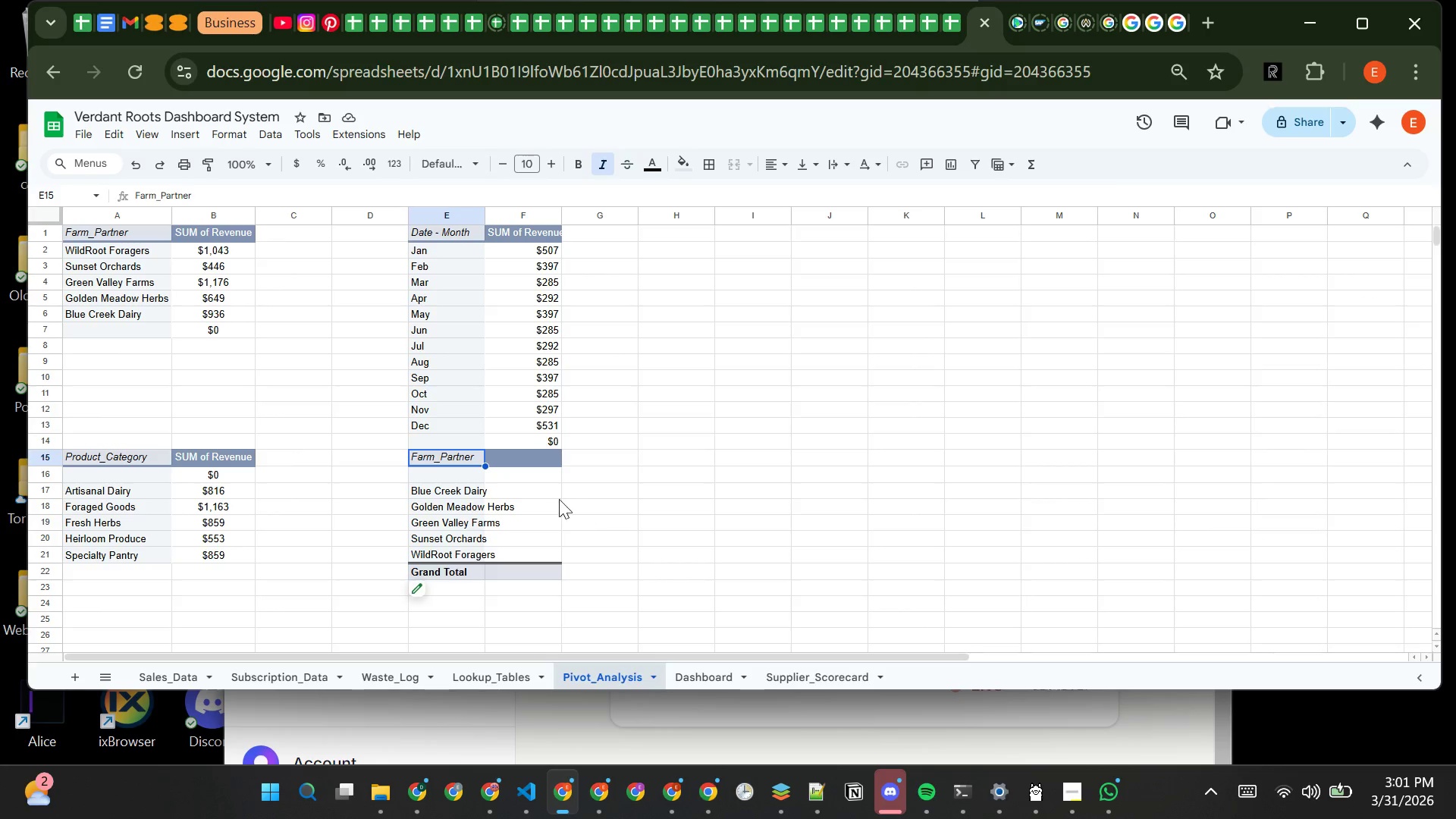 
left_click([551, 489])
 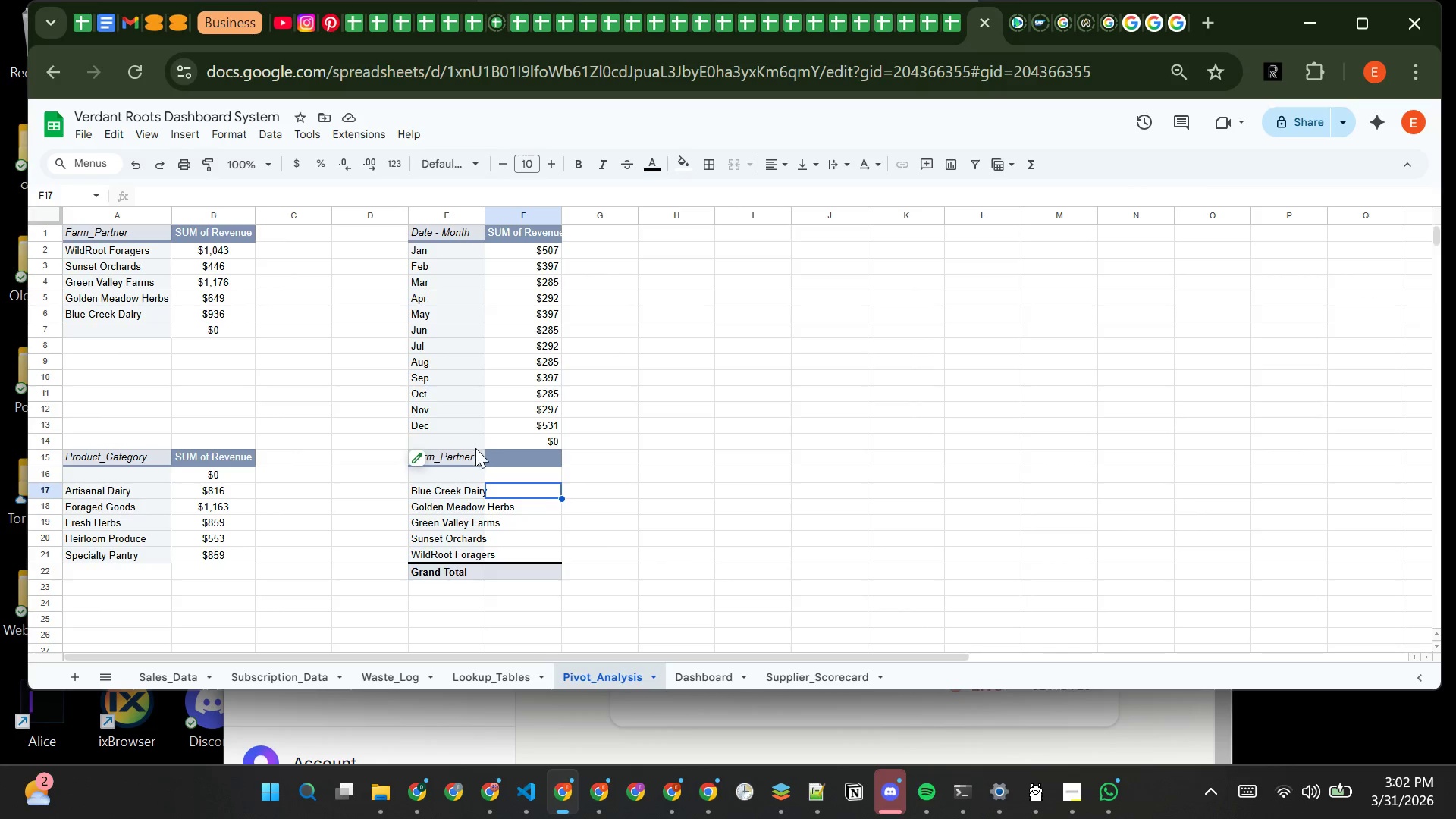 
left_click([482, 452])
 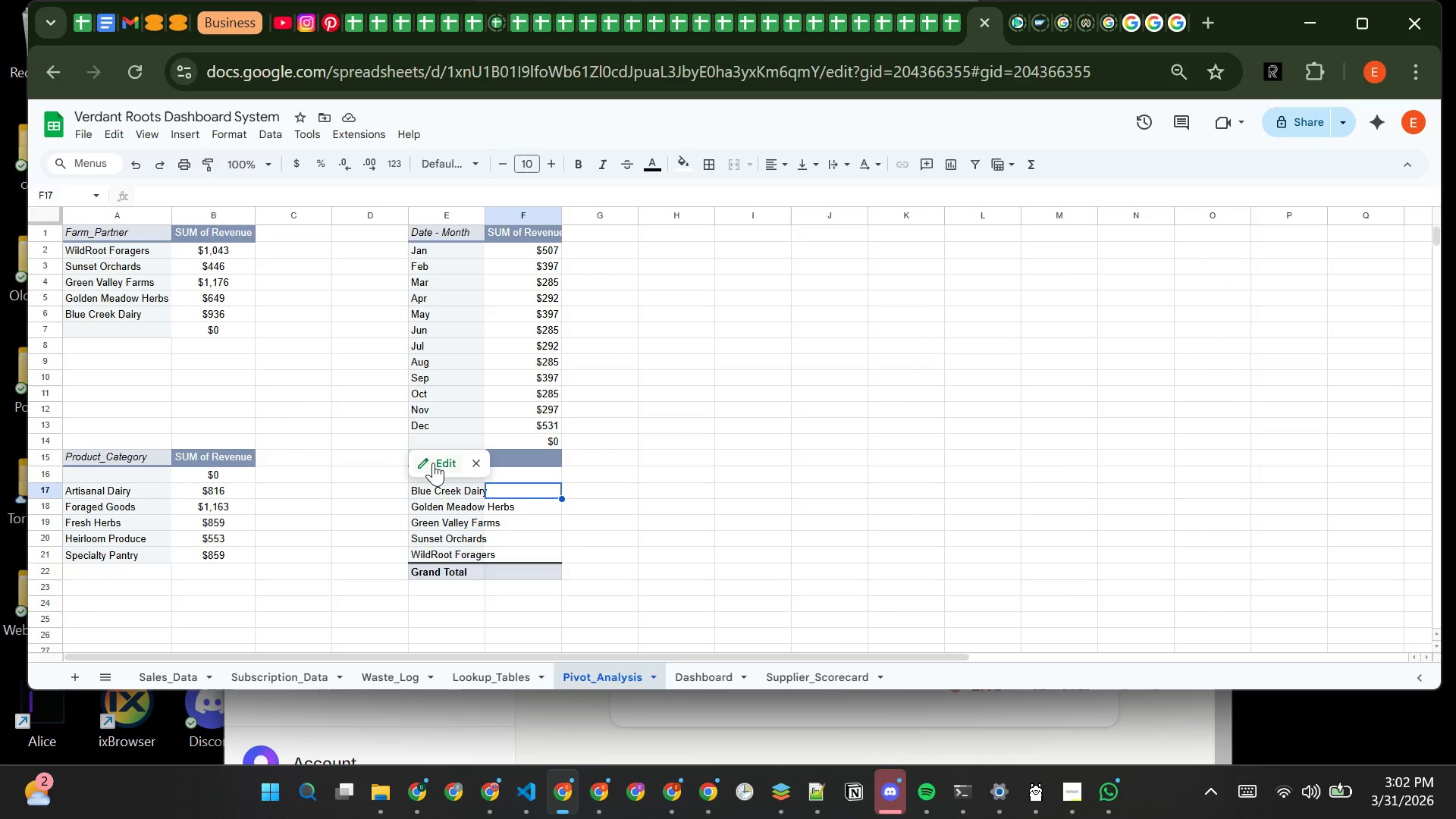 
left_click([431, 462])
 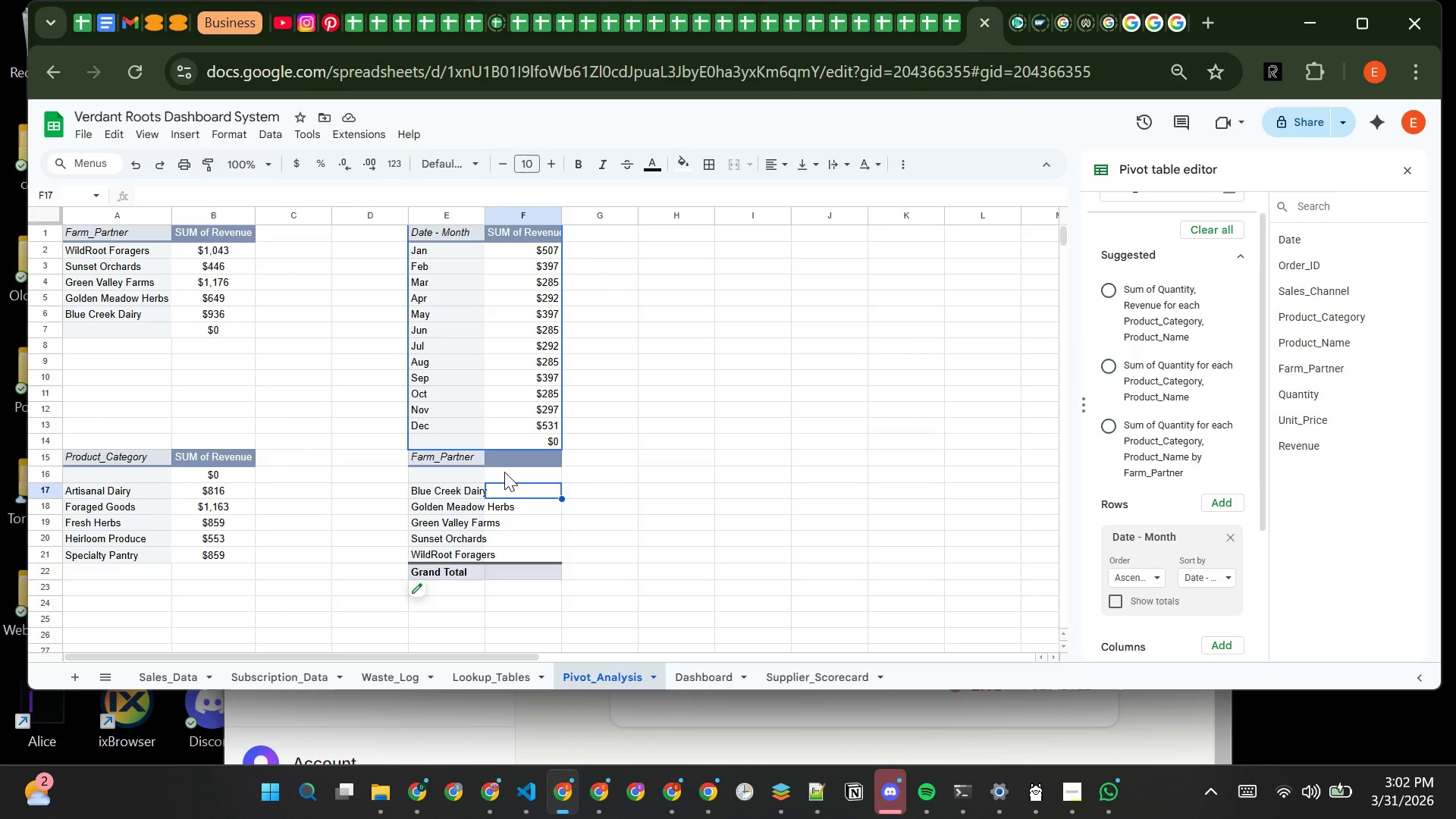 
left_click([651, 473])
 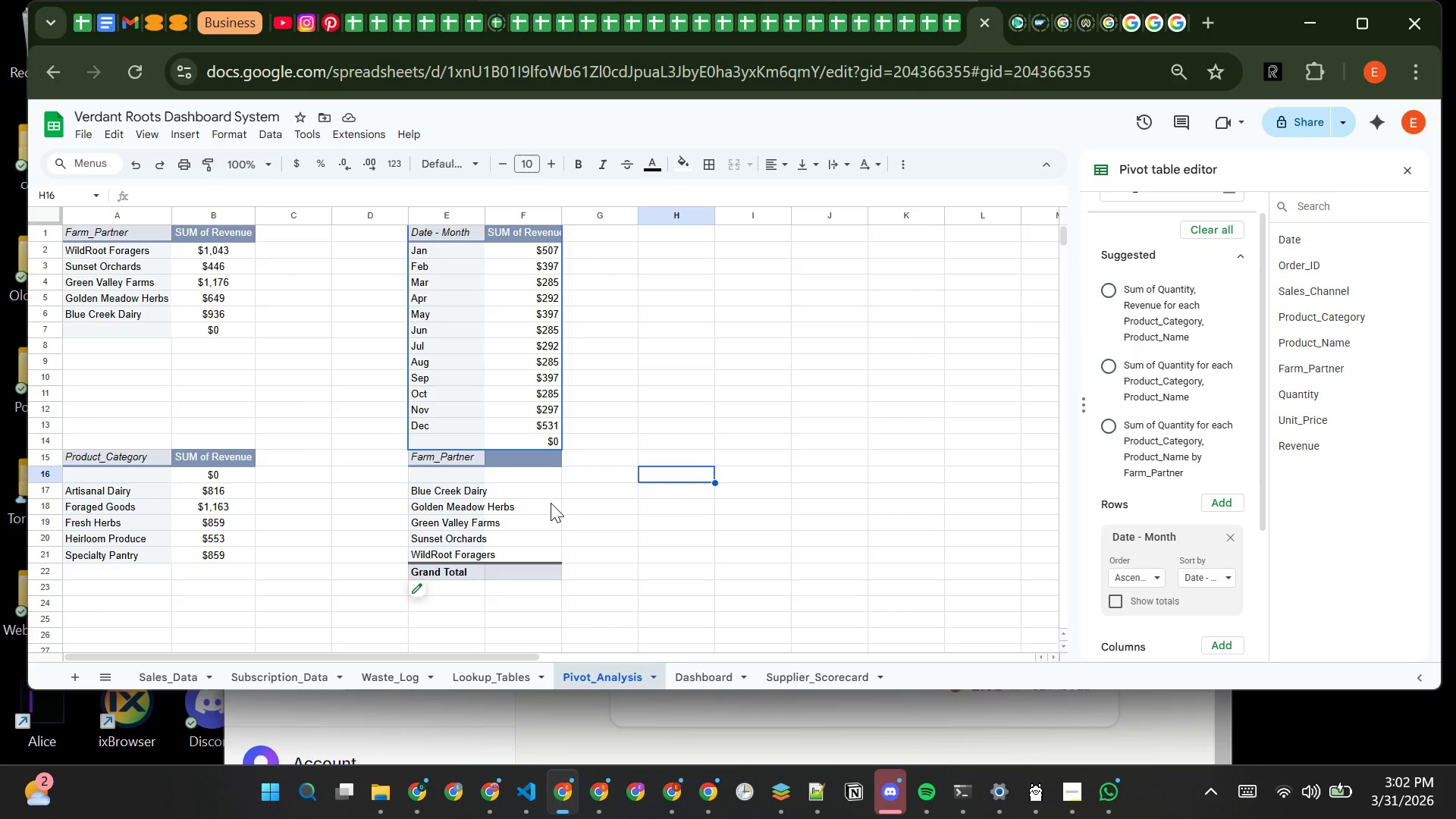 
left_click([551, 503])
 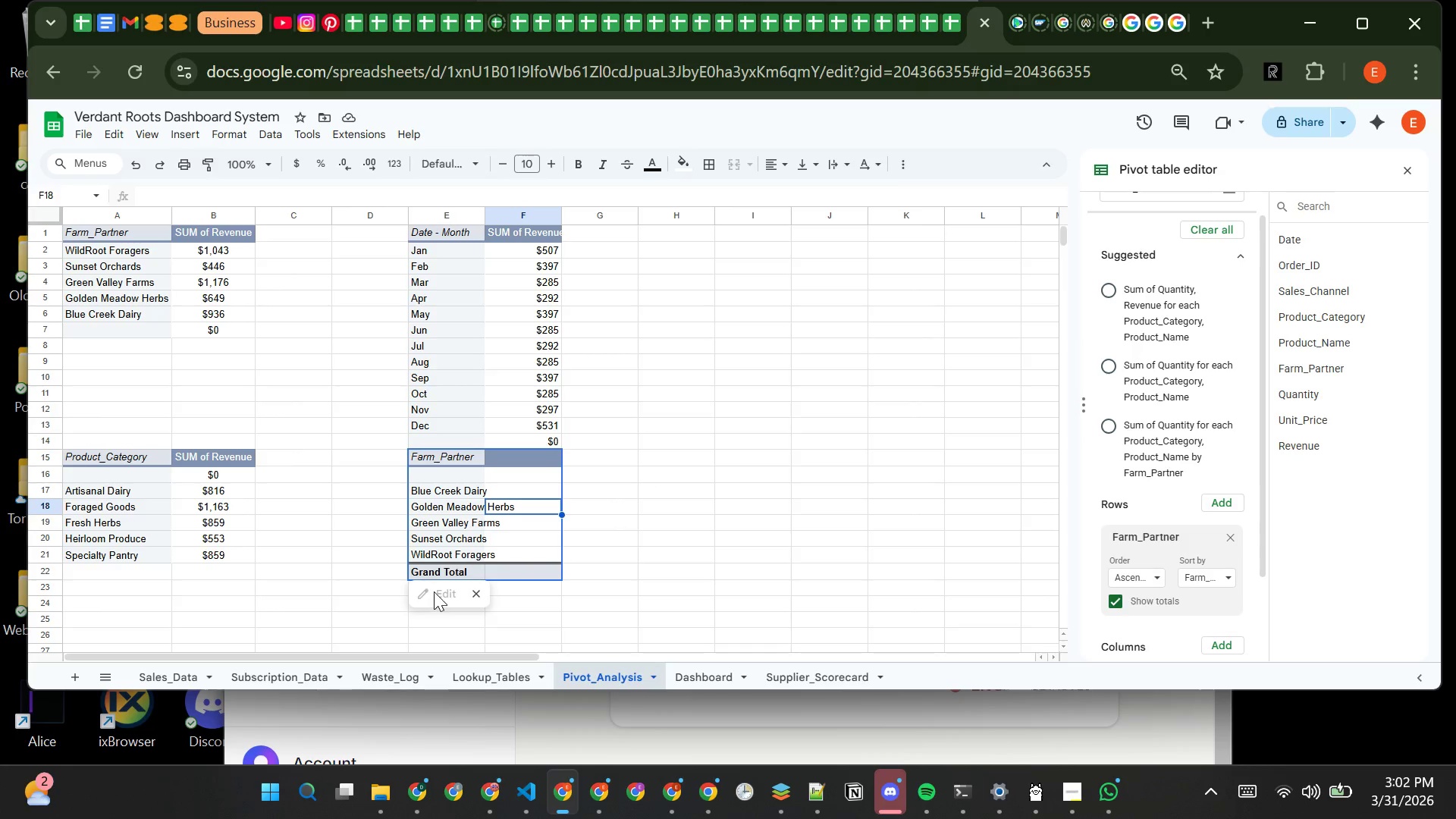 
left_click([473, 592])
 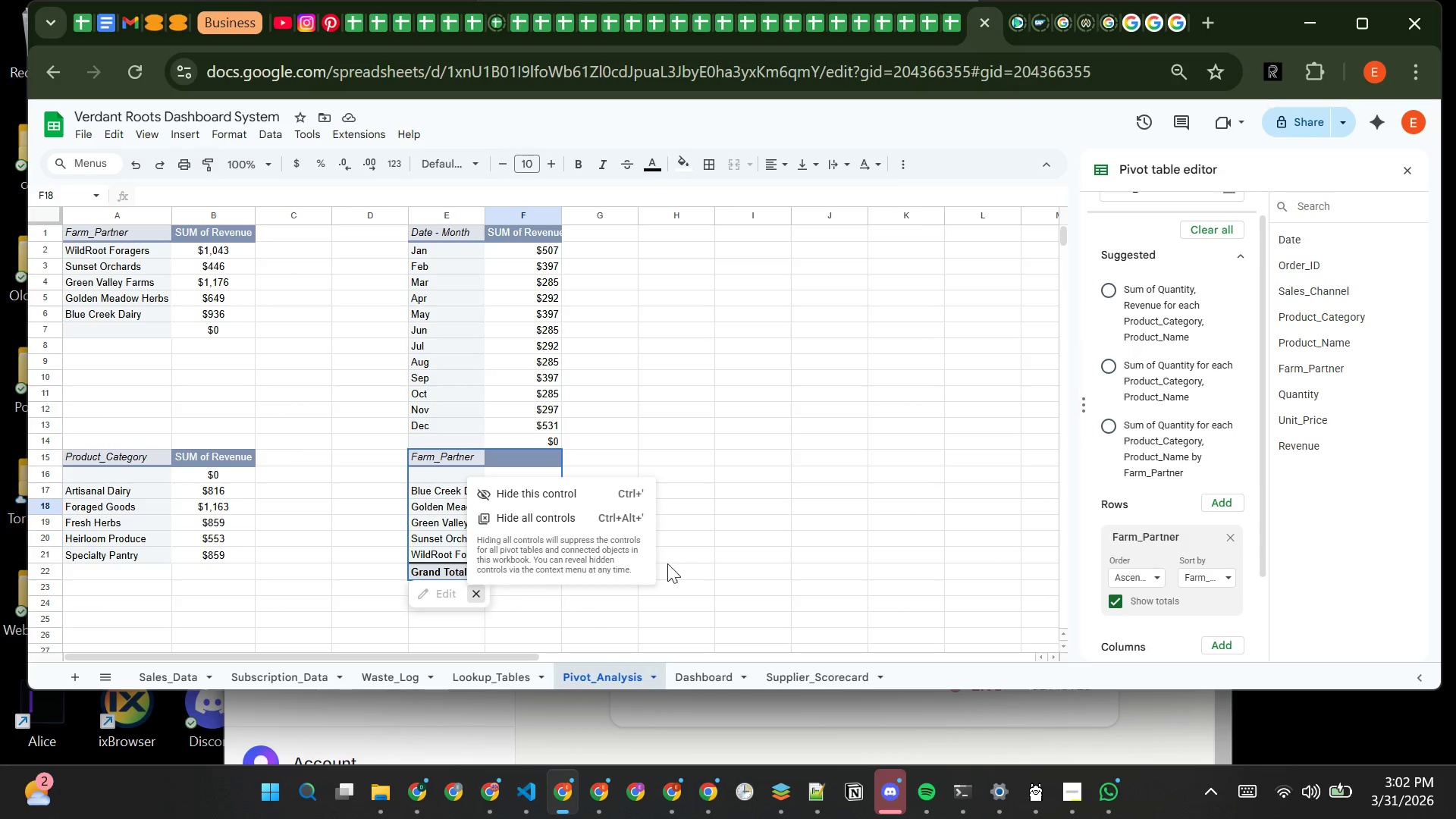 
left_click([726, 509])
 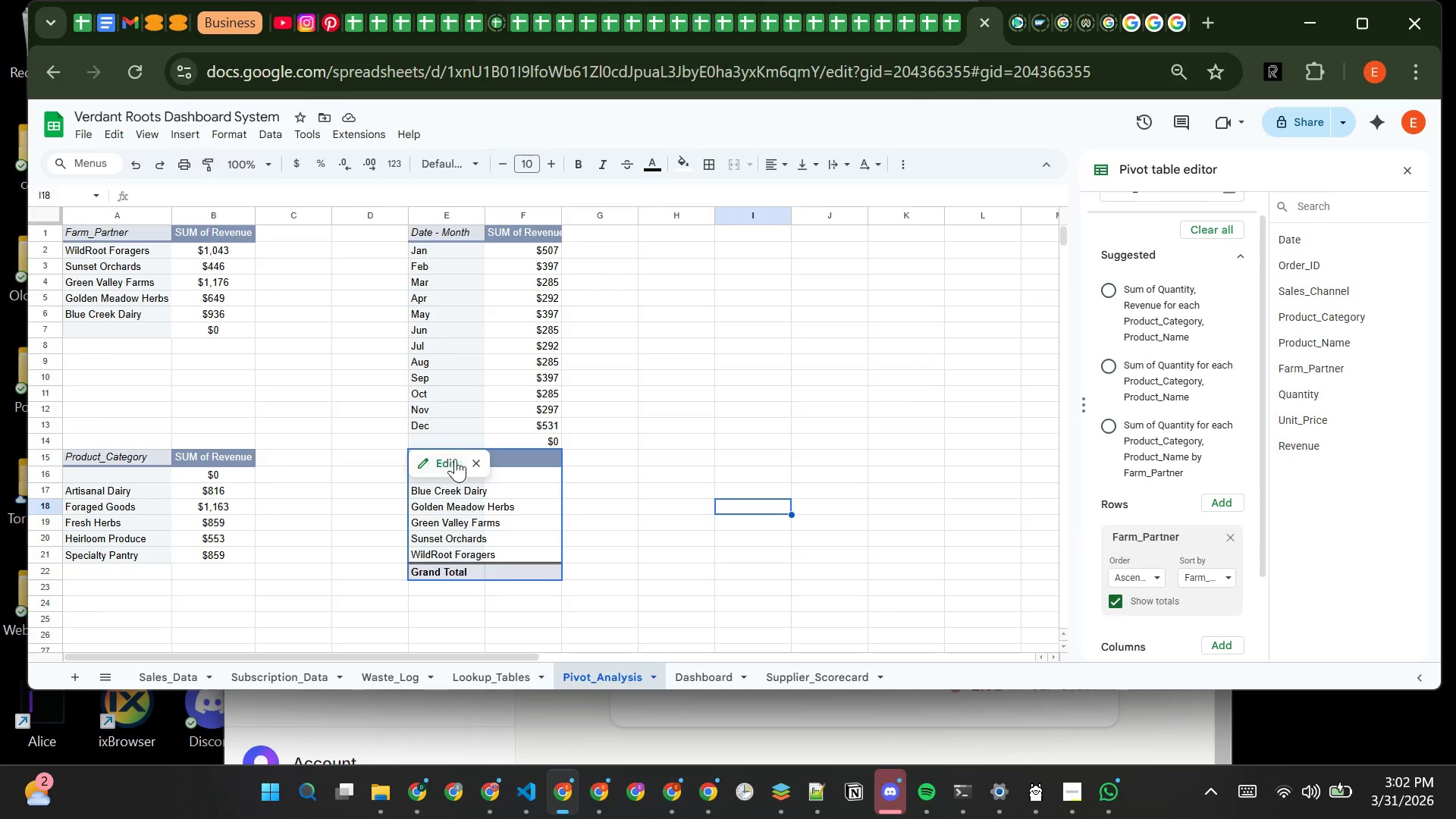 
left_click([585, 459])
 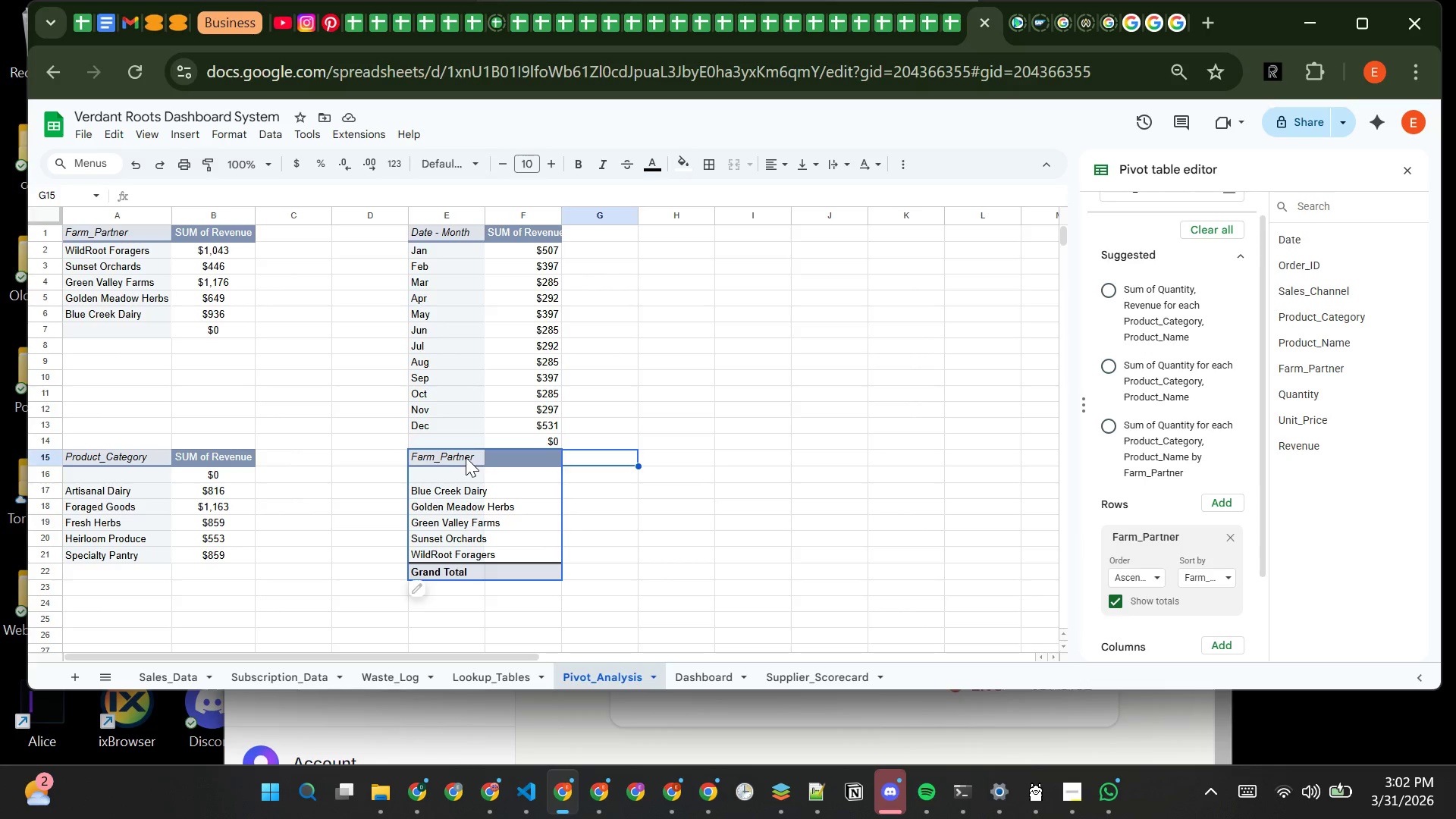 
left_click([466, 457])
 